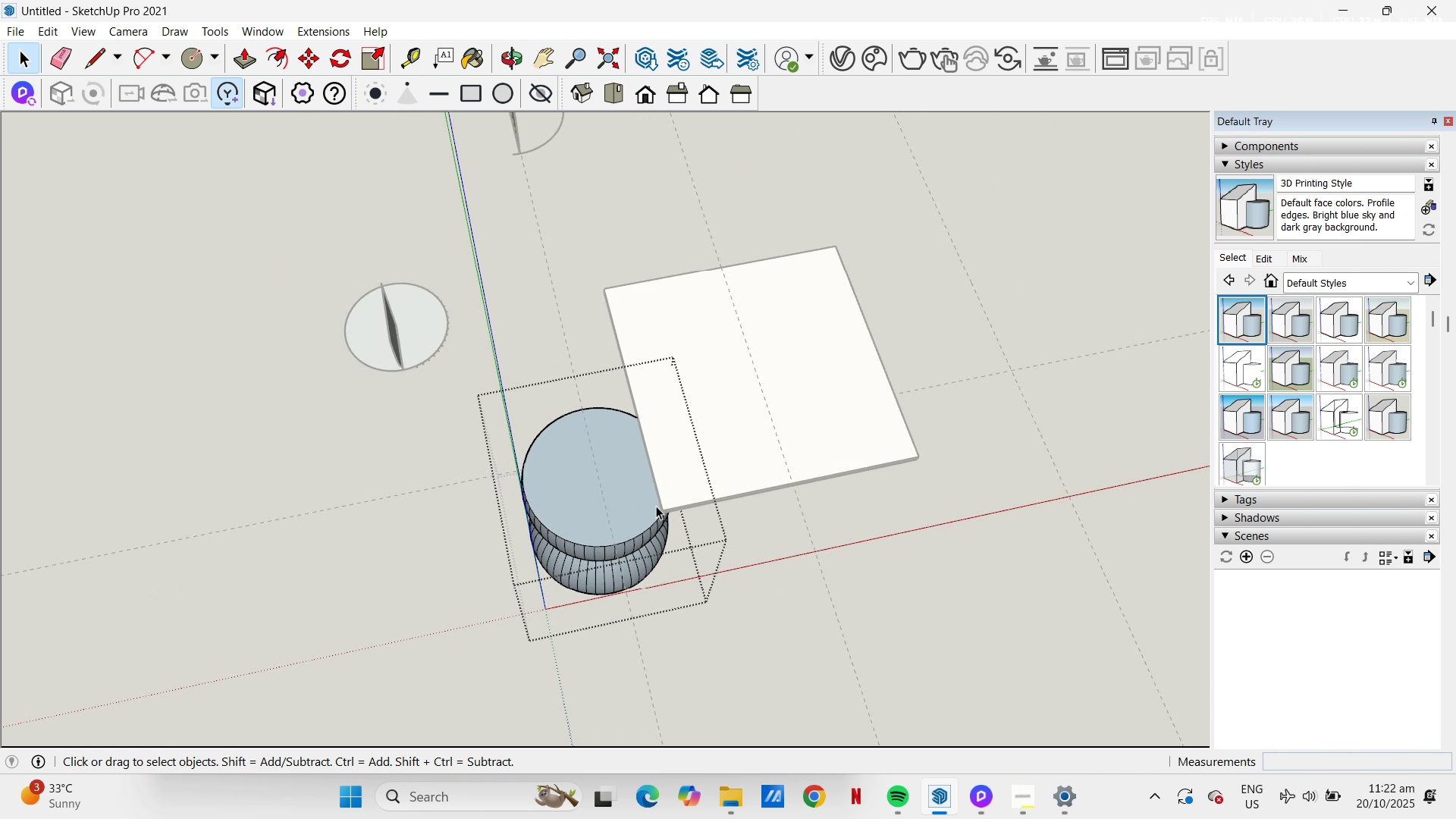 
key(Space)
 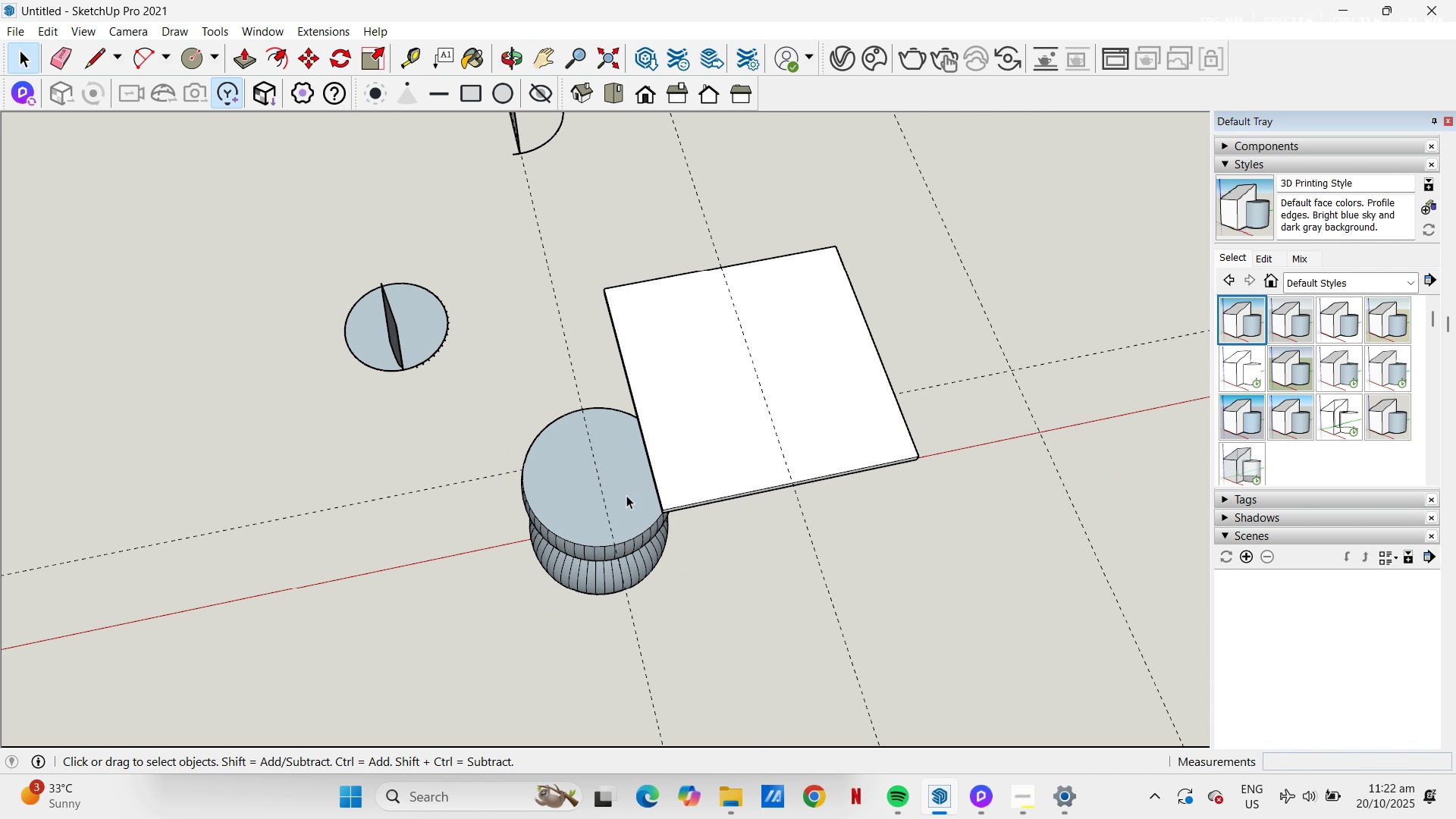 
key(Escape)
 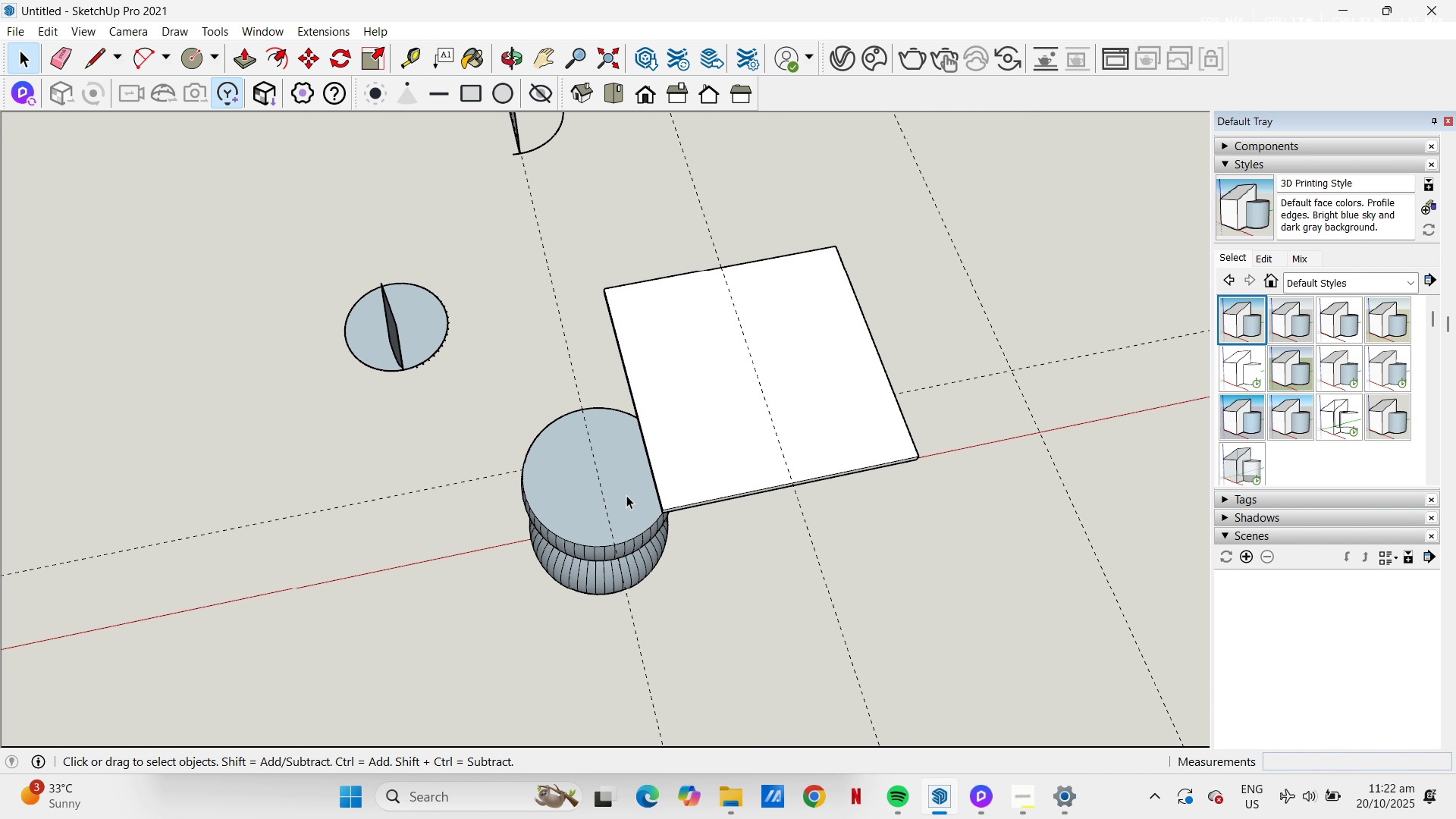 
key(Escape)
 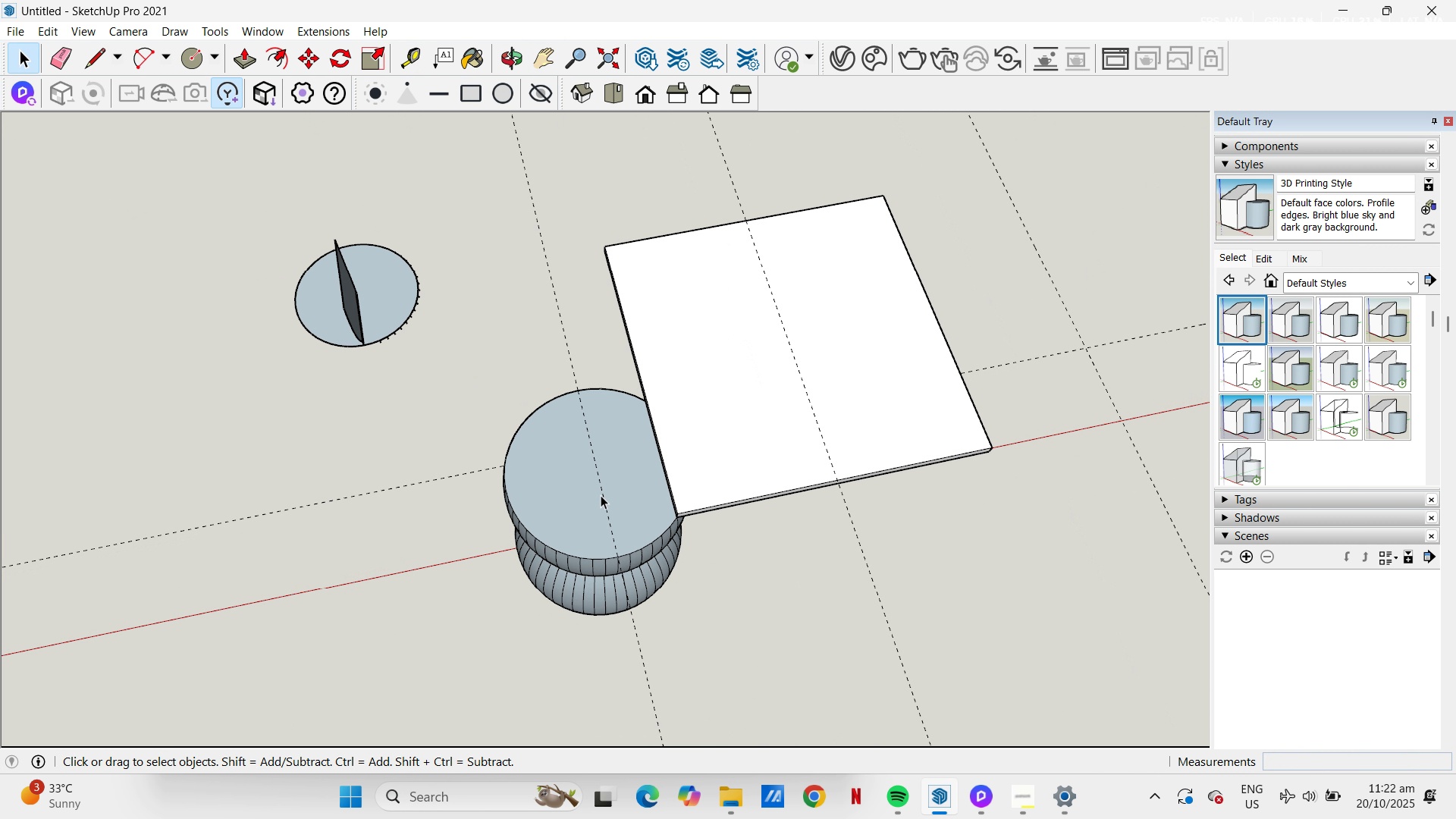 
scroll: coordinate [601, 475], scroll_direction: up, amount: 8.0
 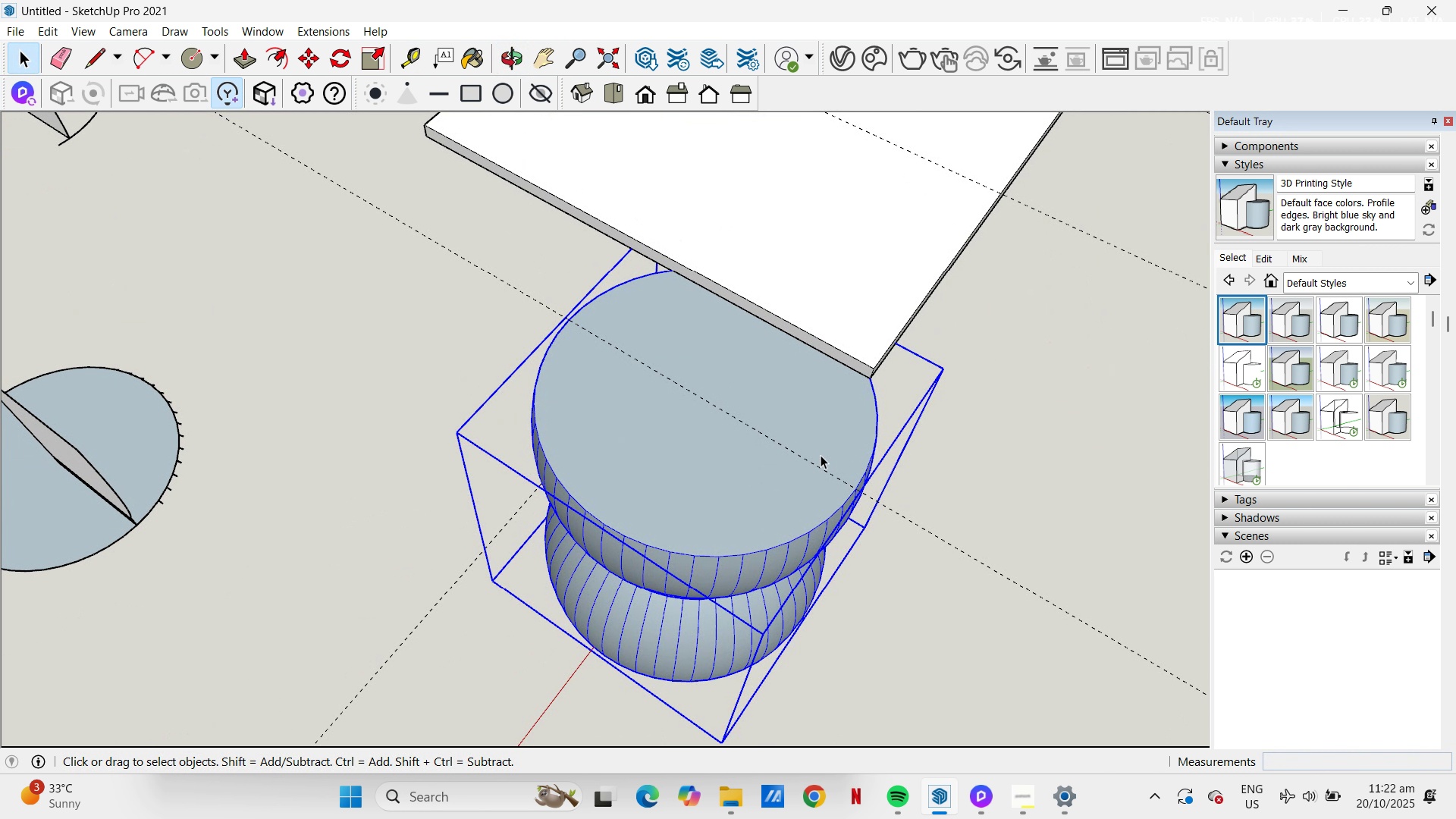 
scroll: coordinate [685, 397], scroll_direction: down, amount: 8.0
 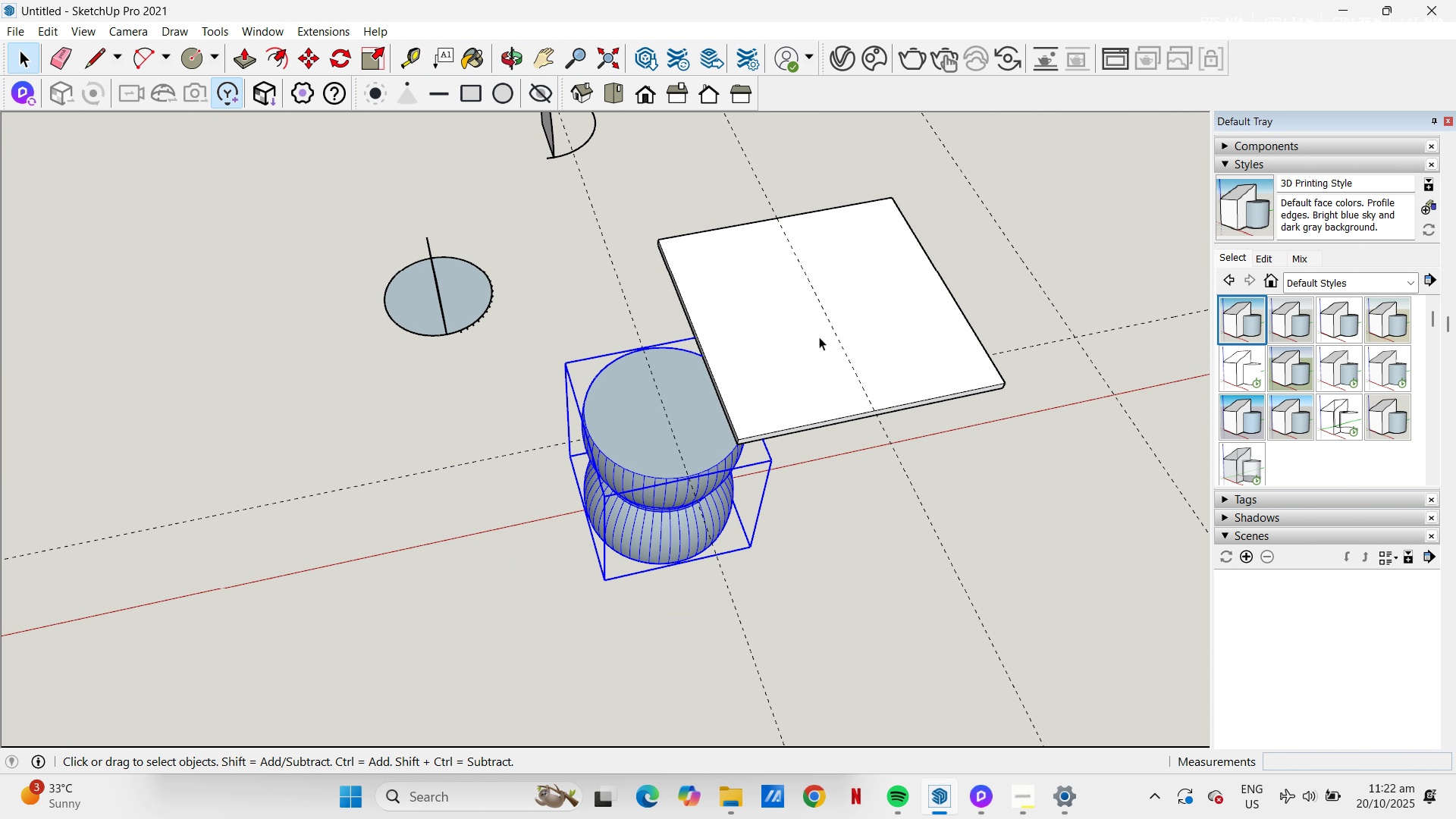 
left_click([819, 337])
 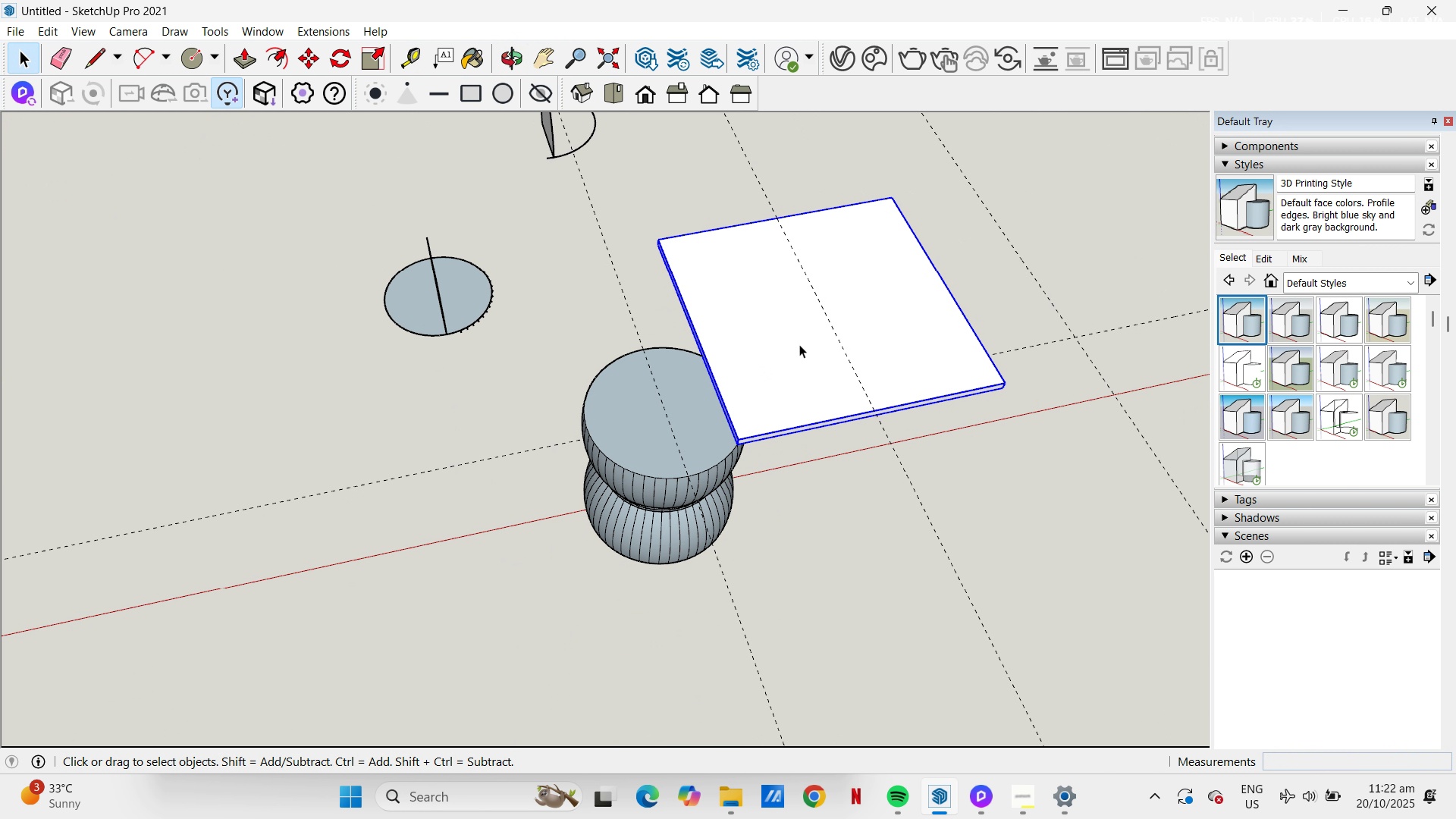 
key(M)
 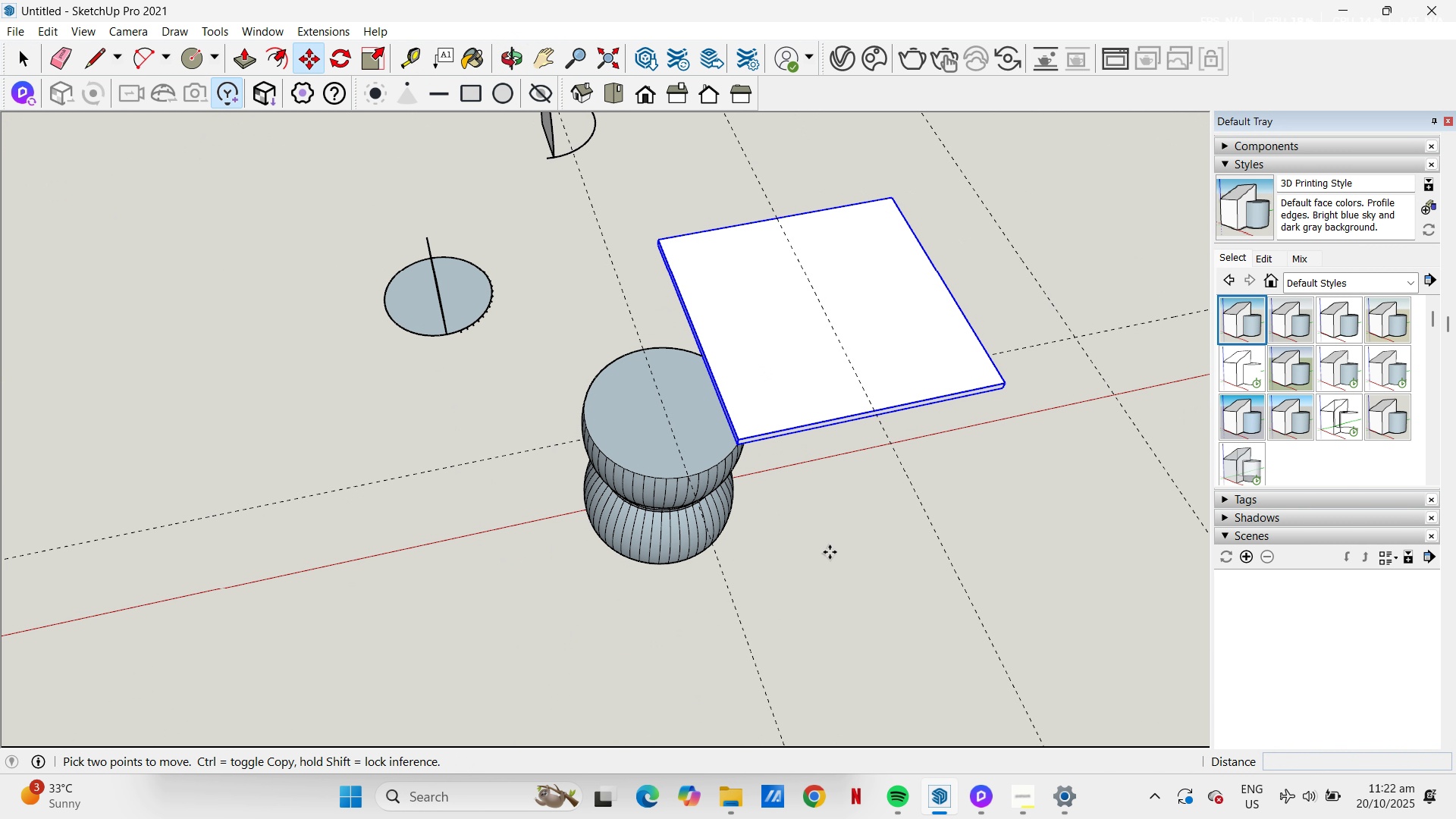 
left_click([830, 551])
 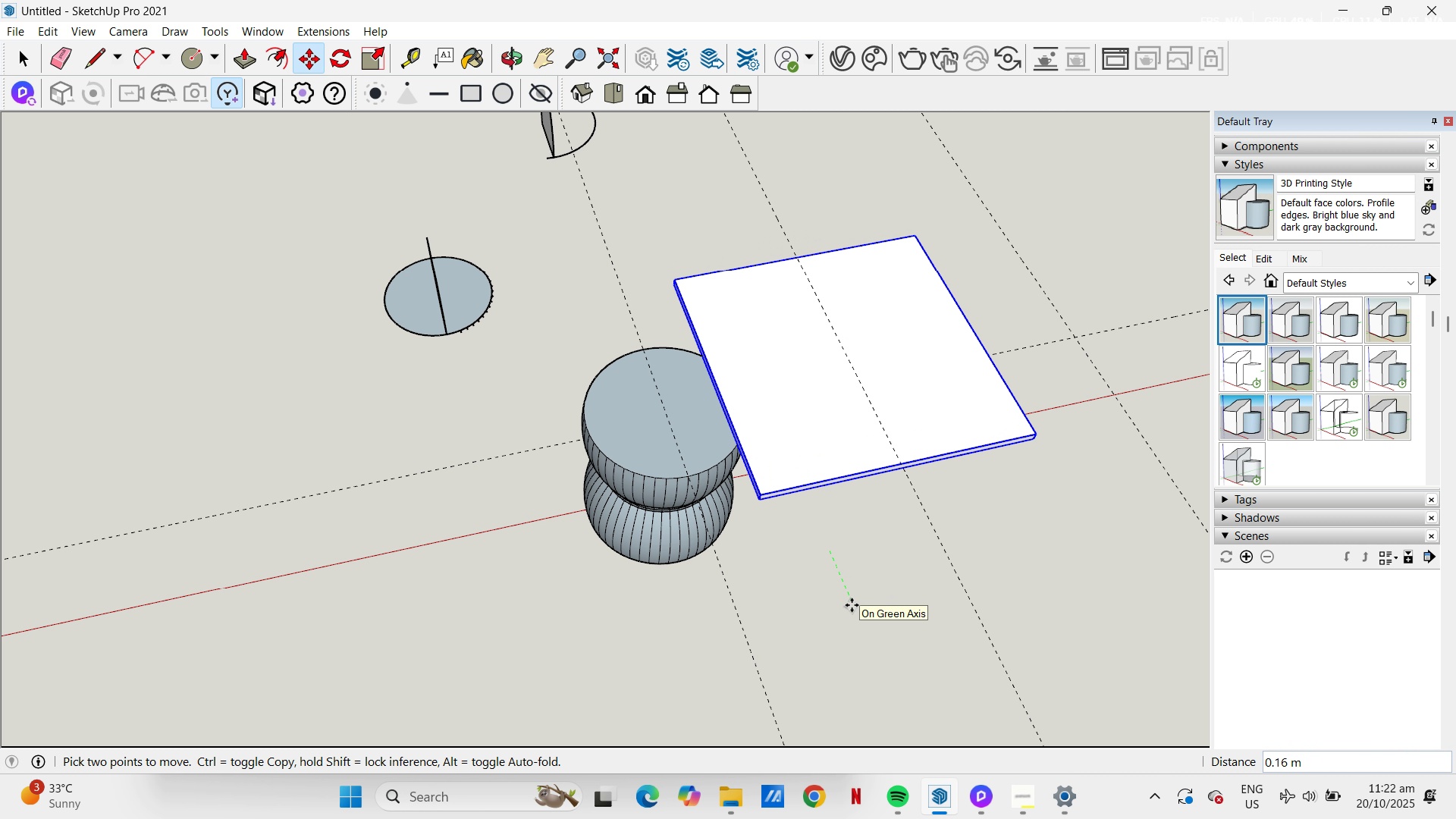 
wait(6.98)
 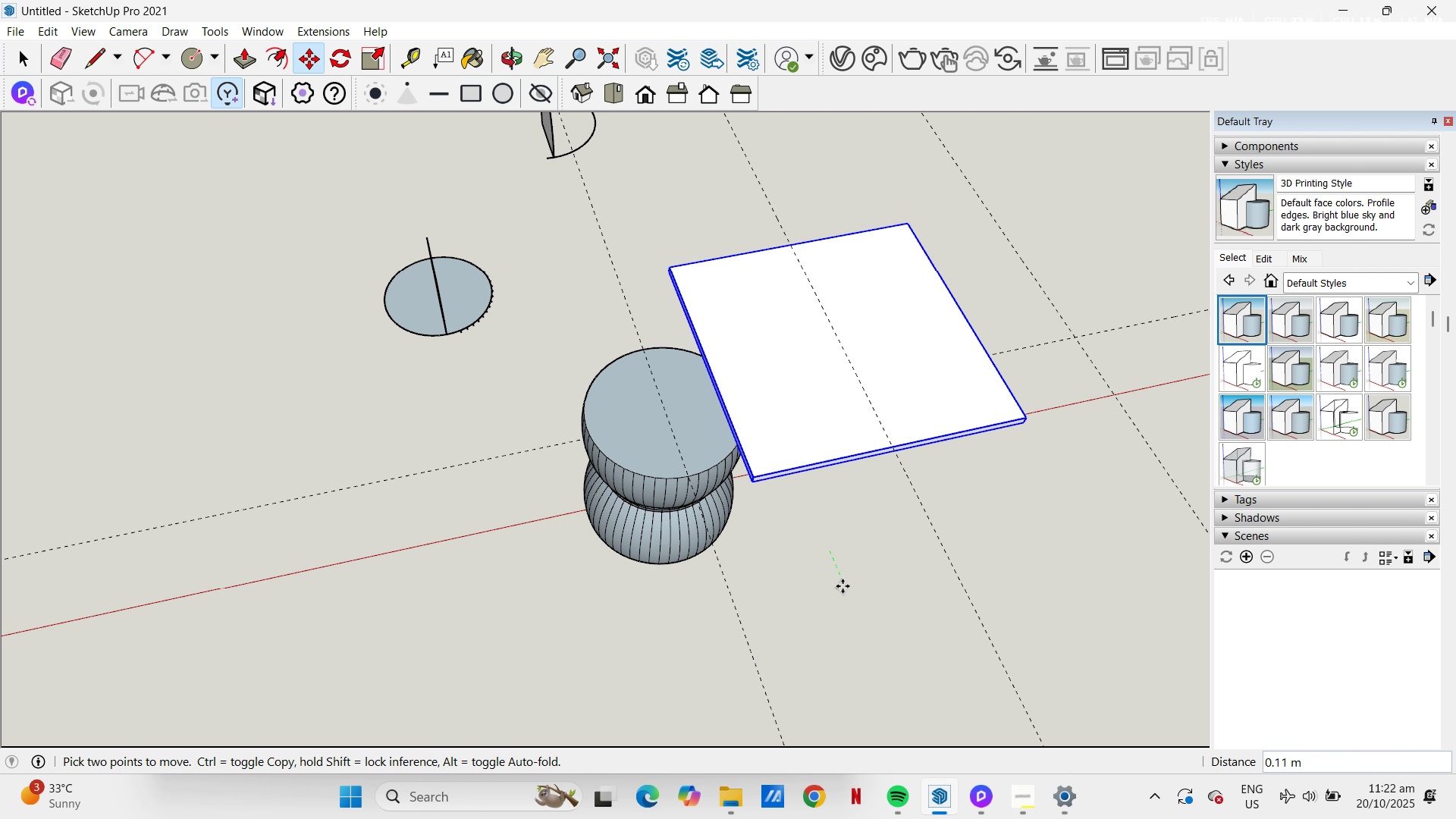 
key(Escape)
 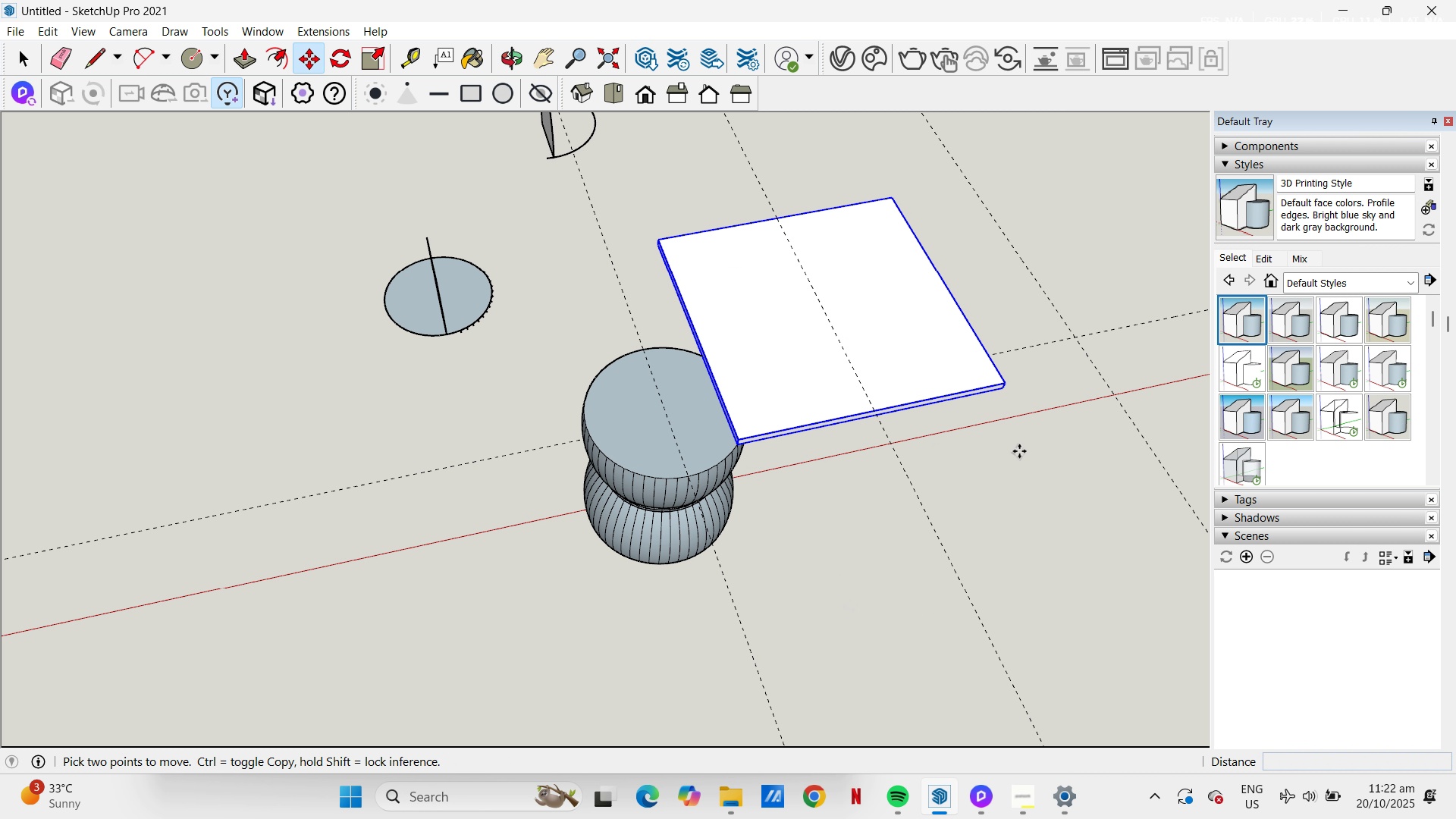 
scroll: coordinate [721, 395], scroll_direction: up, amount: 8.0
 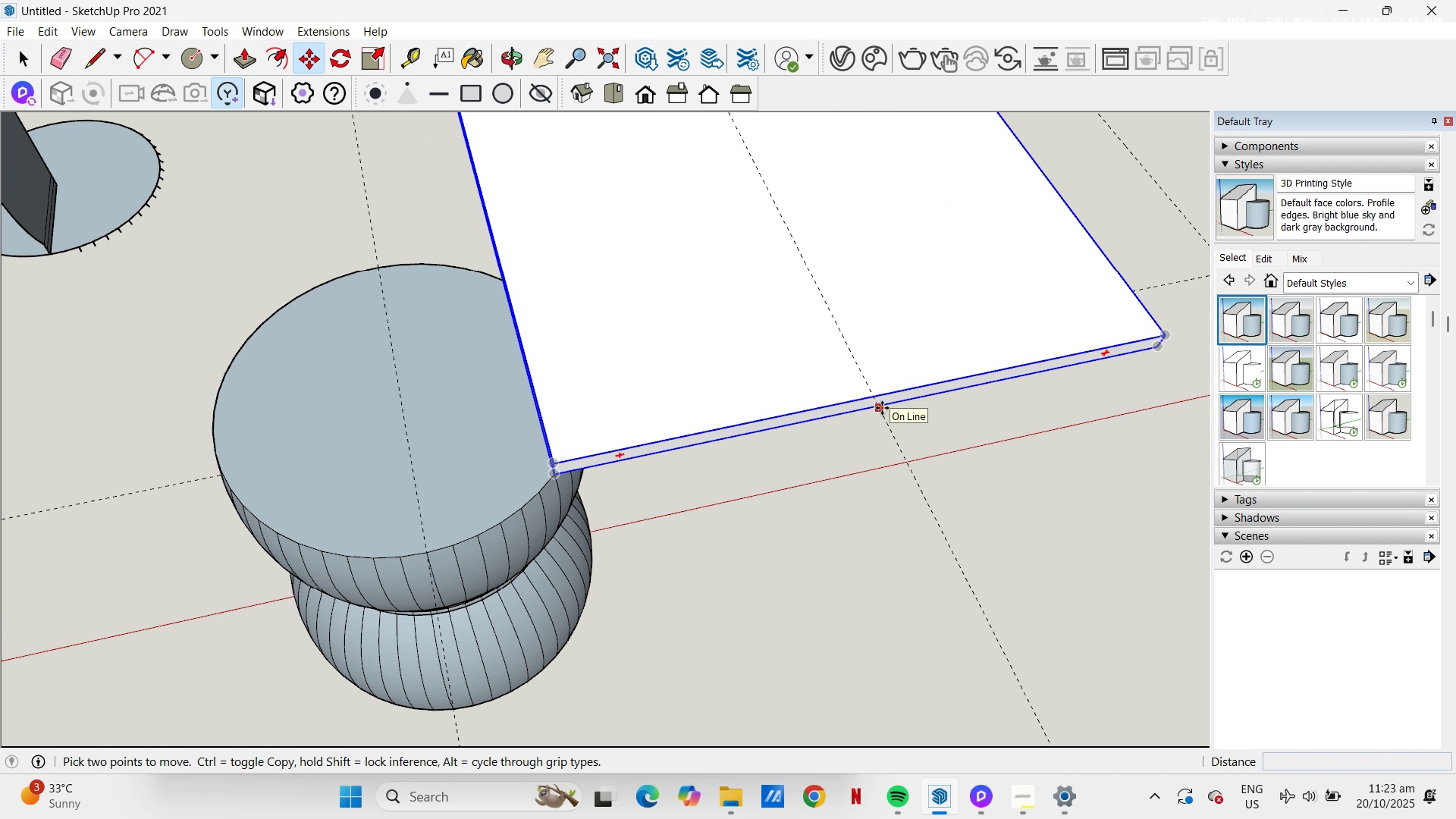 
left_click([882, 408])
 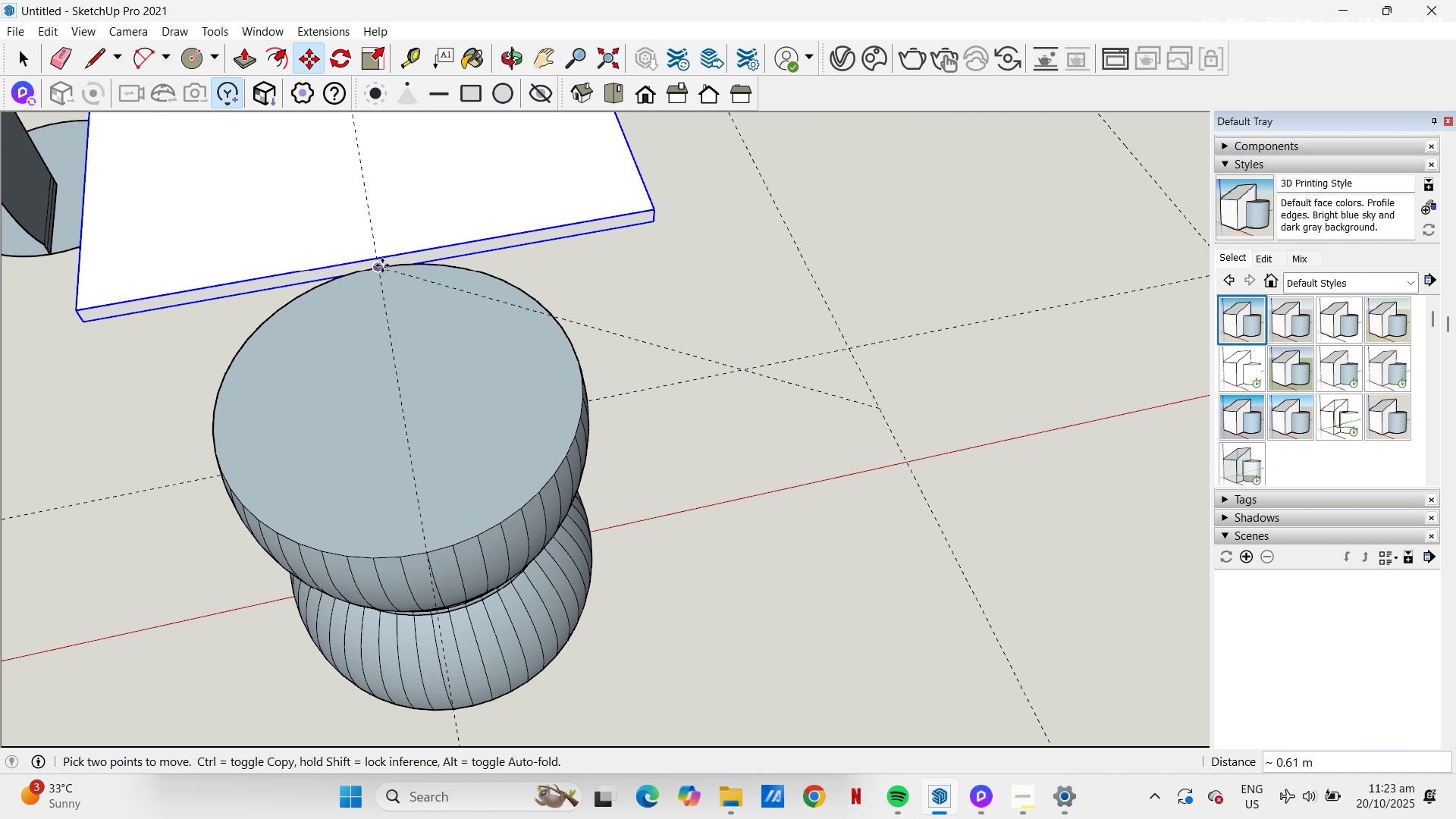 
left_click([382, 266])
 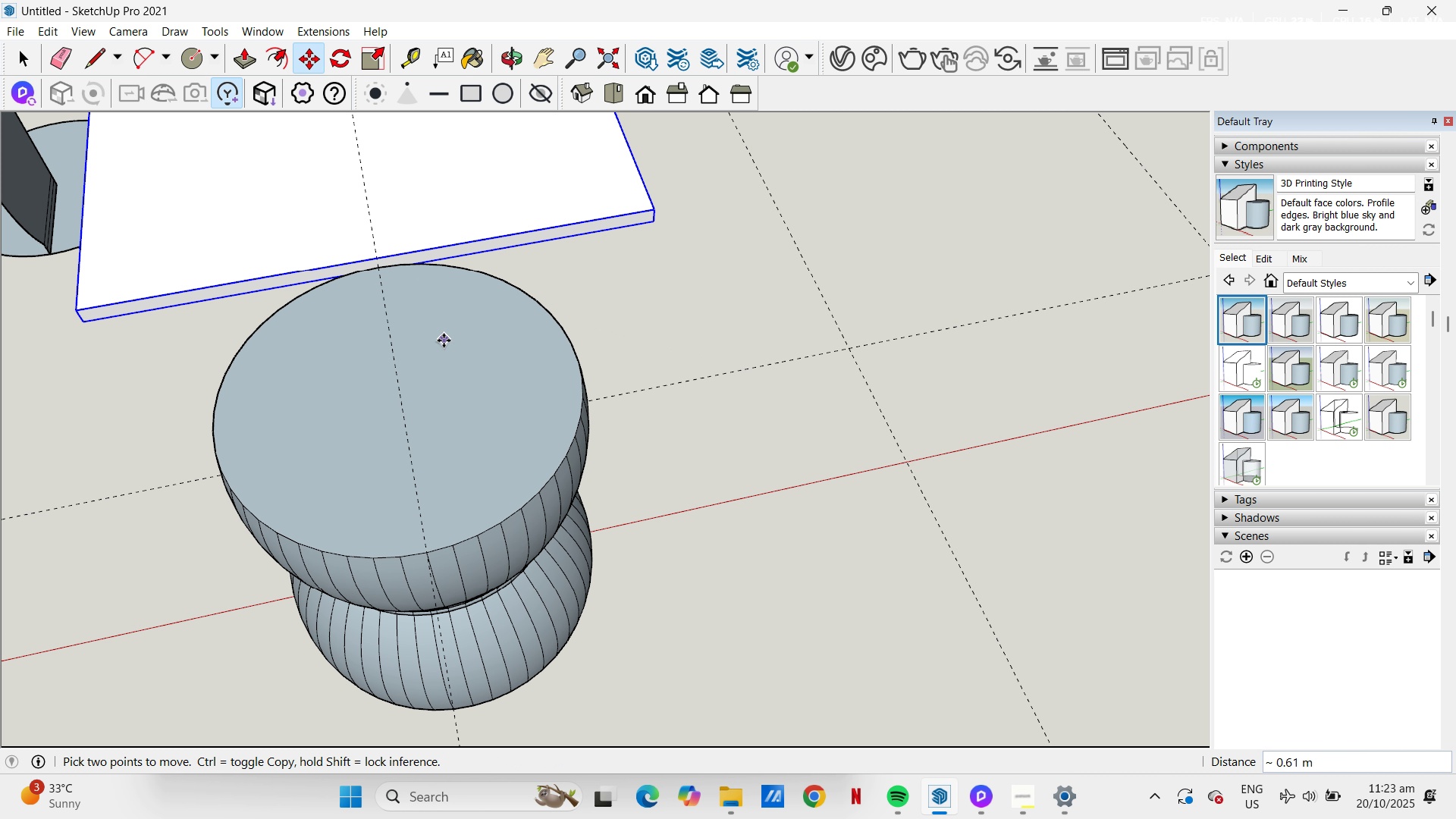 
scroll: coordinate [457, 344], scroll_direction: down, amount: 7.0
 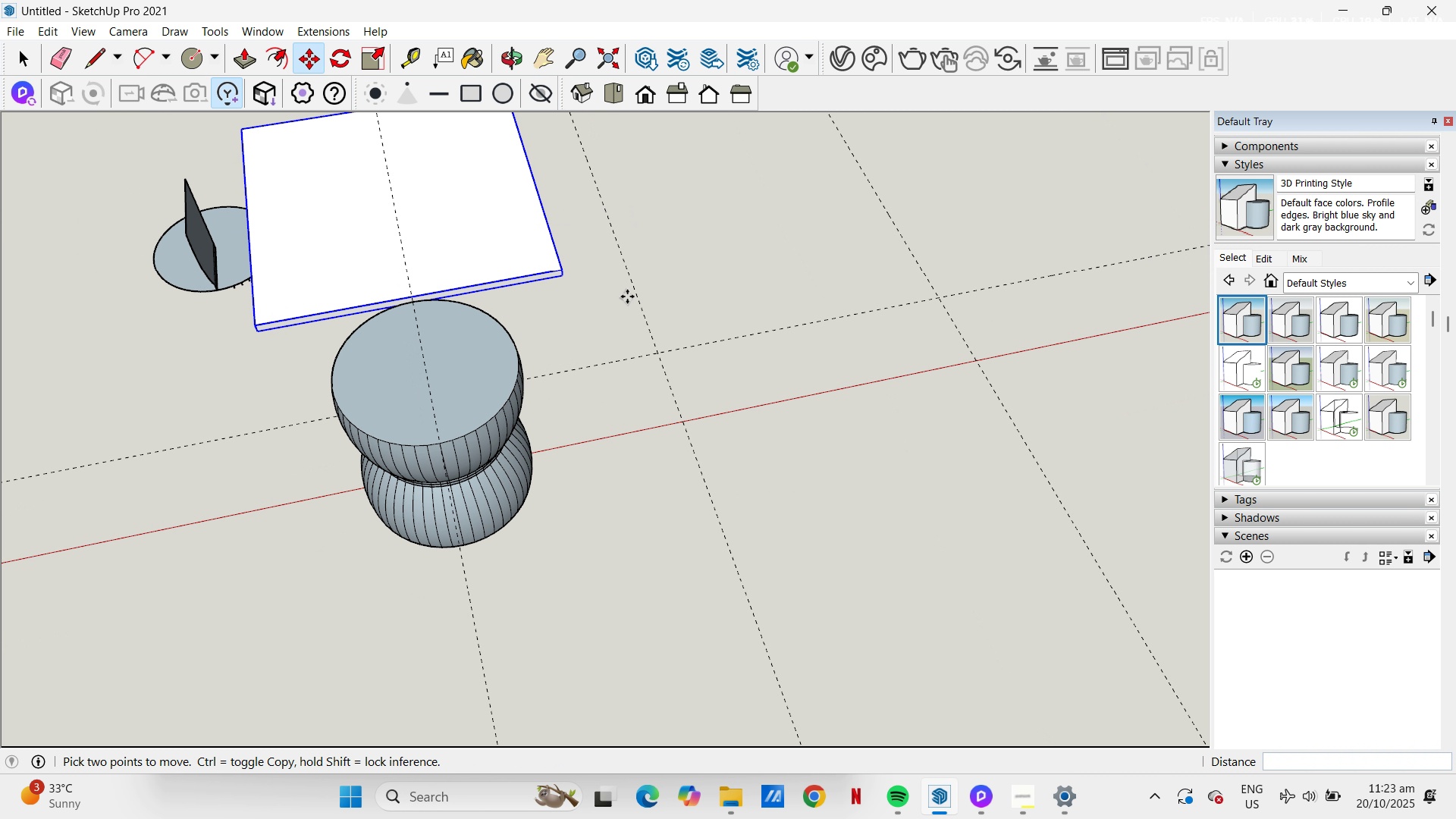 
left_click([627, 297])
 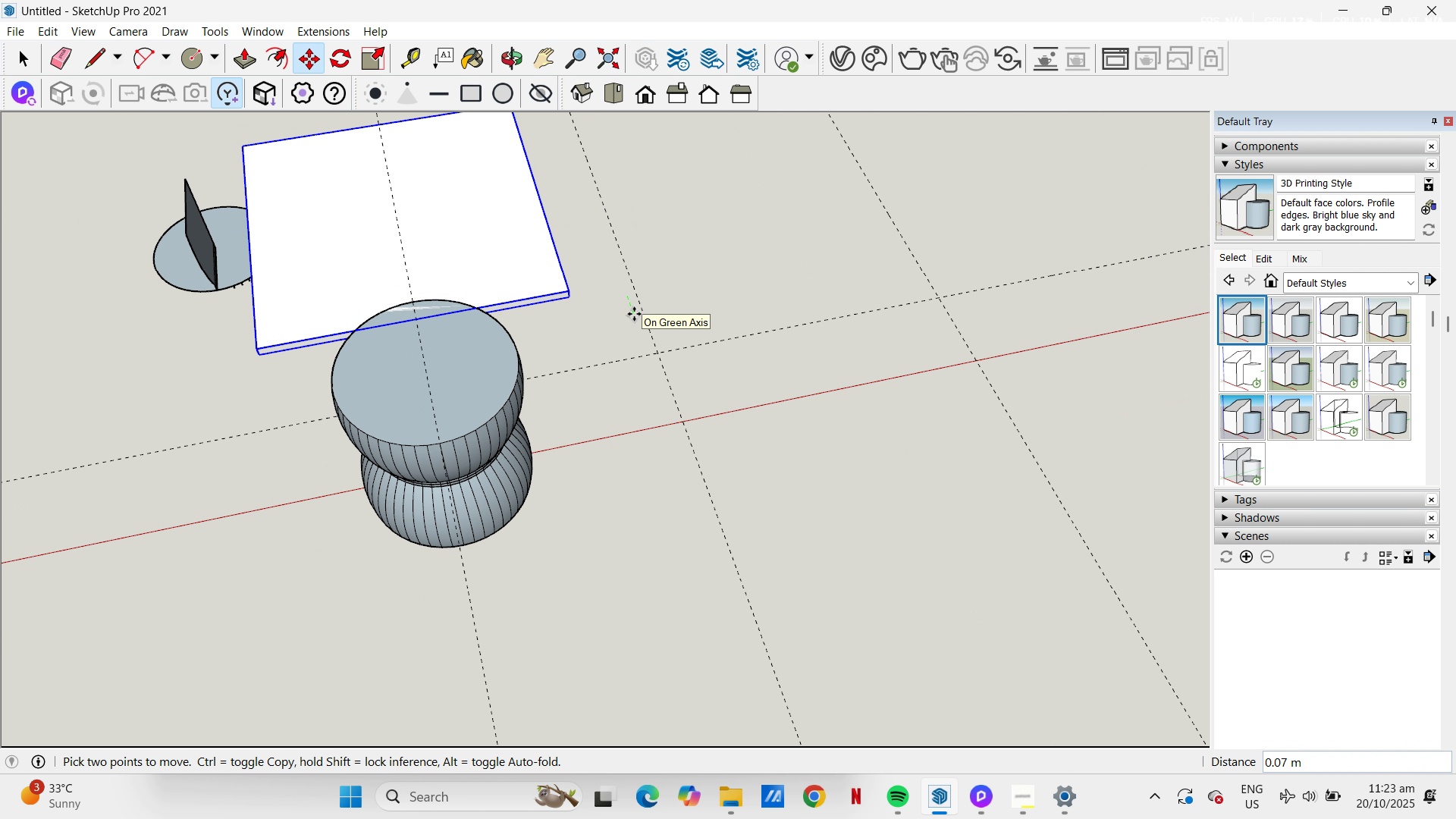 
key(NumpadDecimal)
 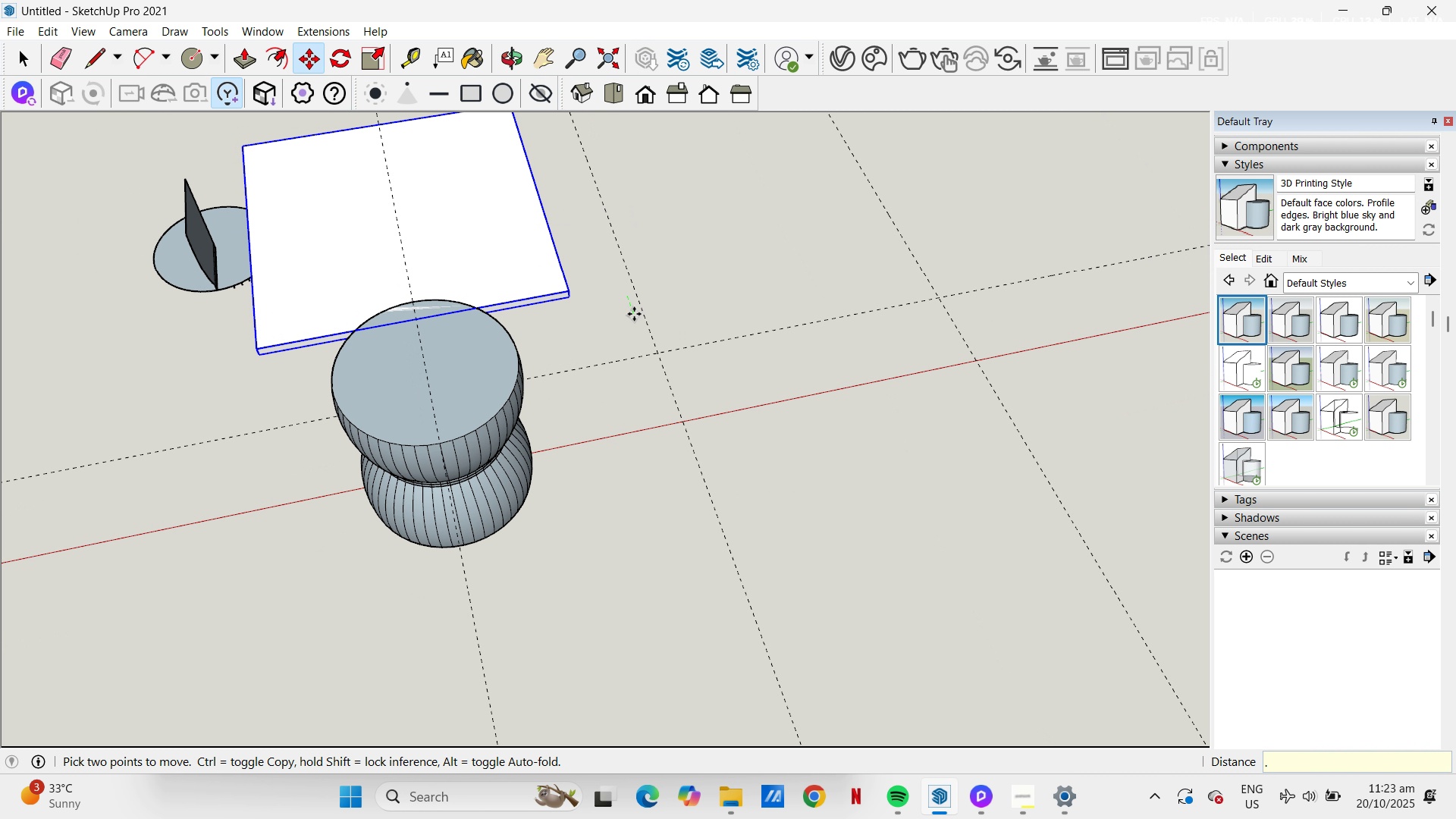 
wait(6.52)
 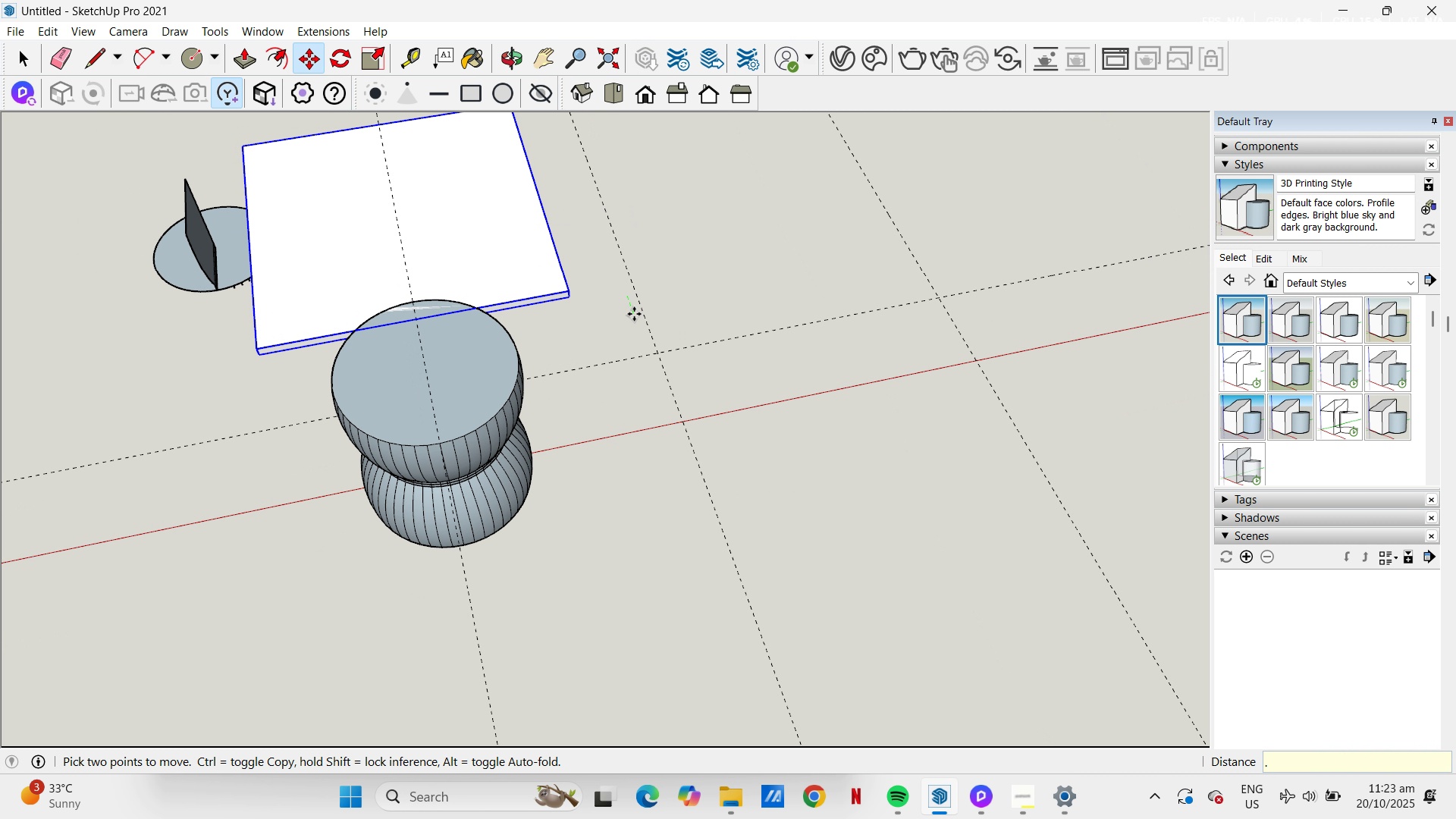 
key(Numpad3)
 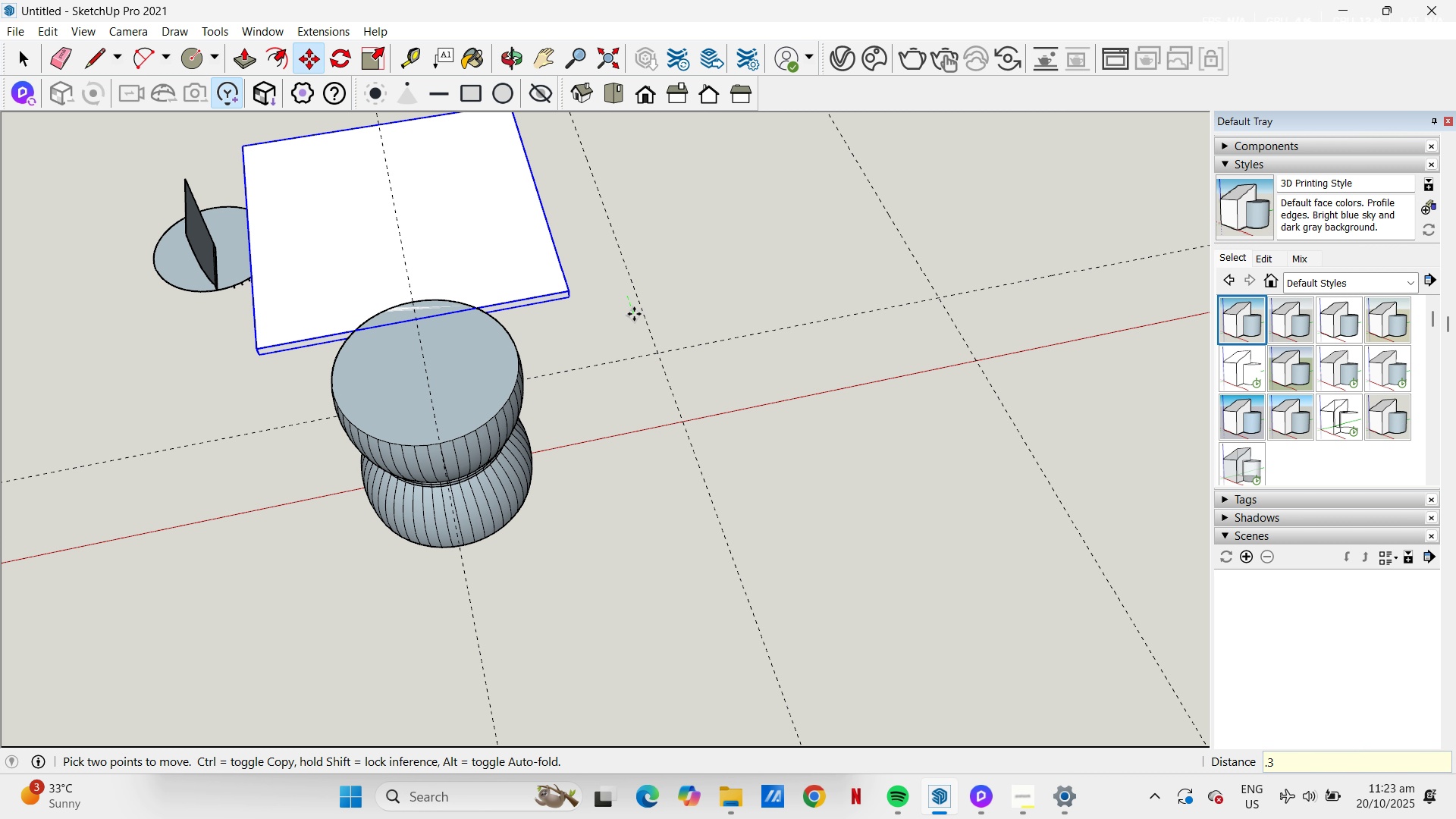 
key(Backspace)
 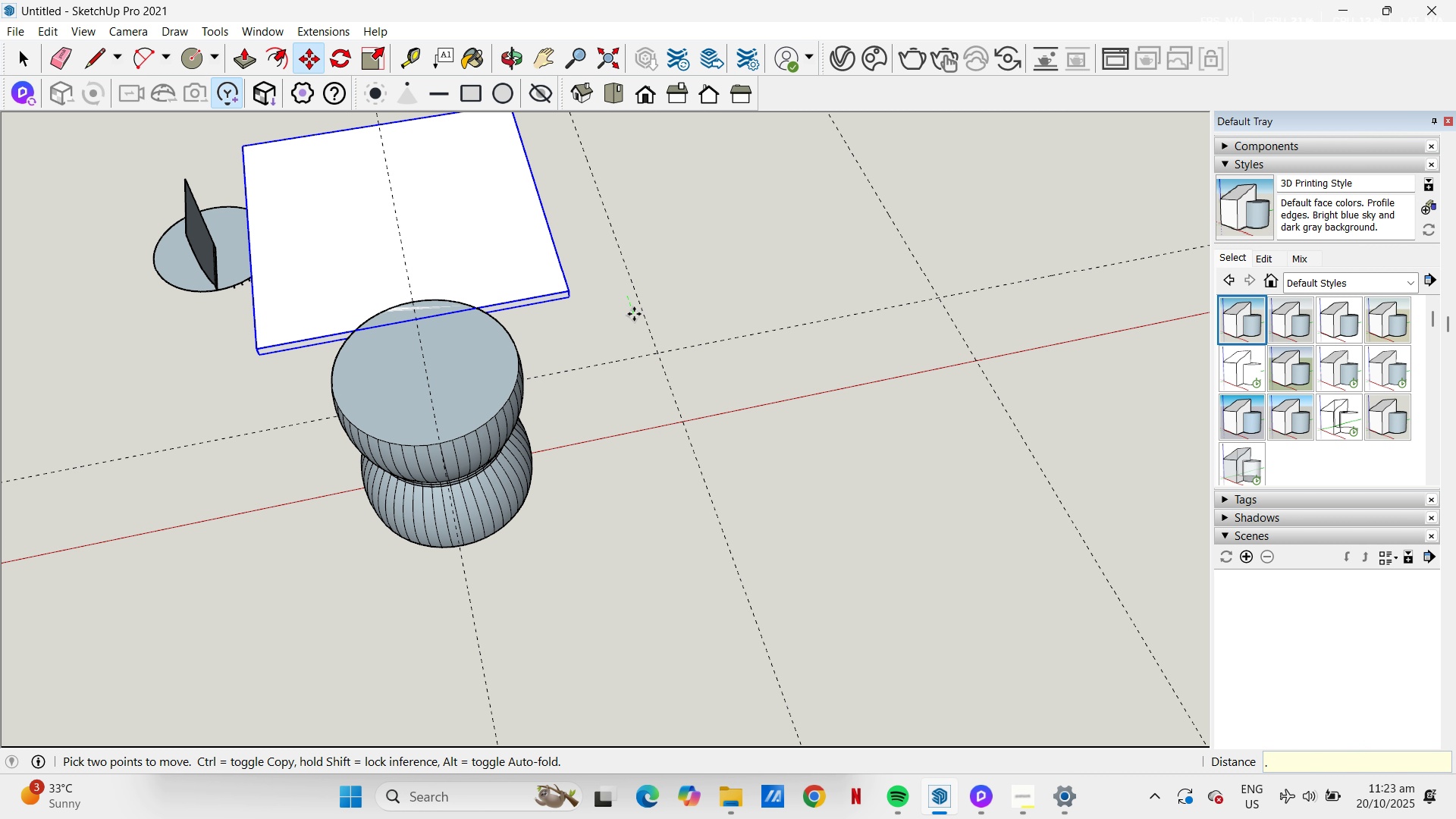 
key(Backspace)
 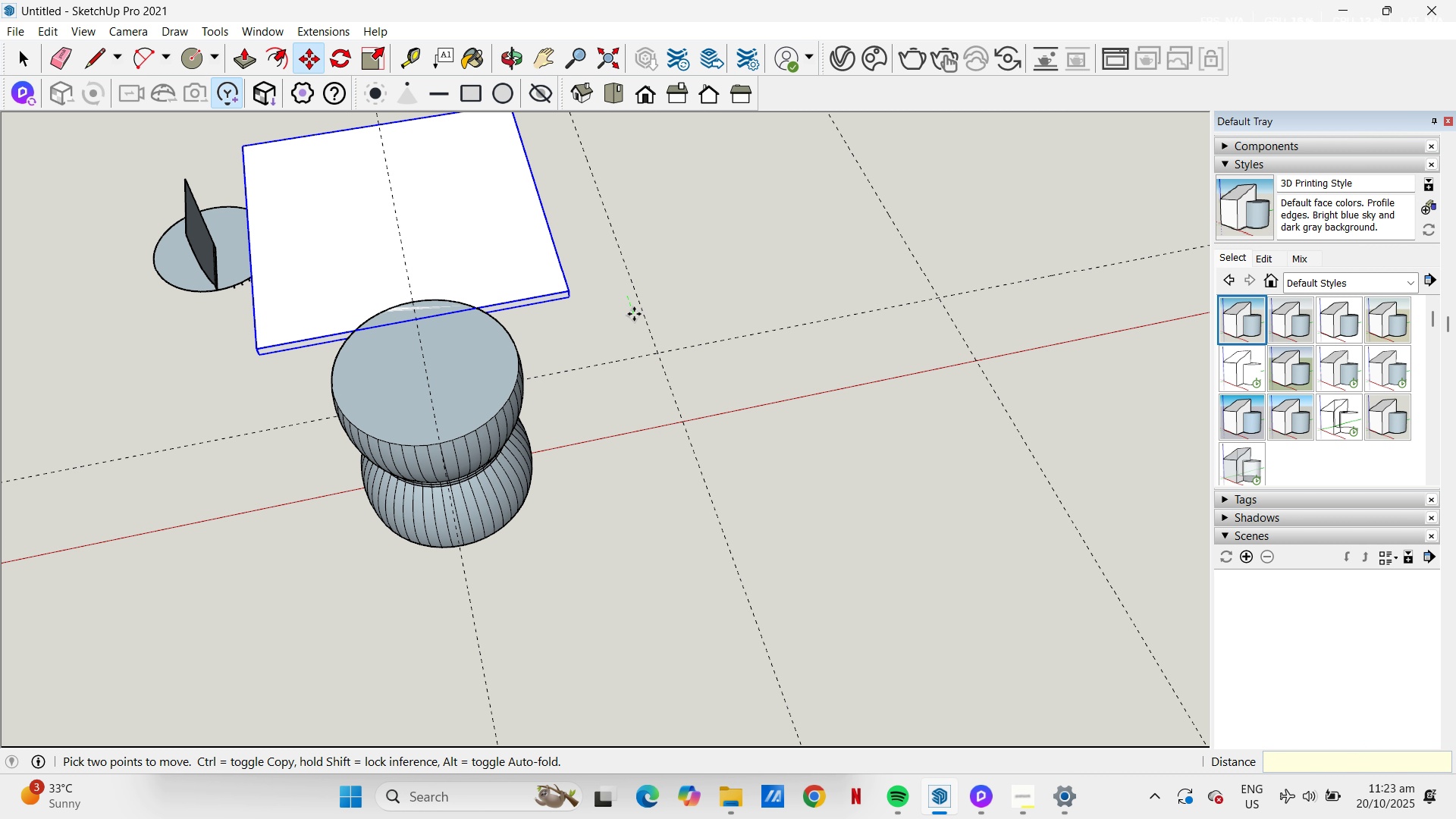 
key(Numpad3)
 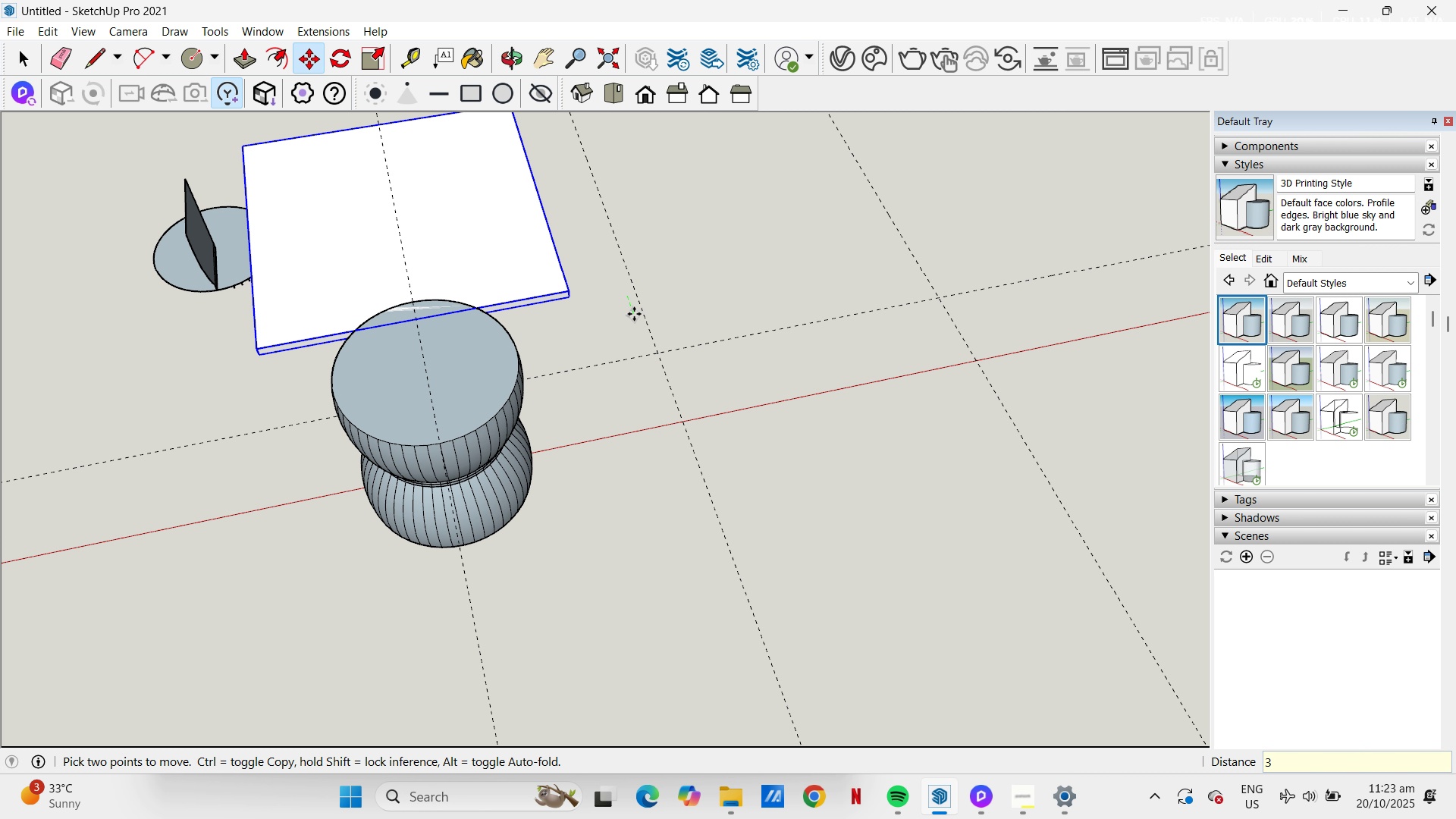 
key(Backspace)
 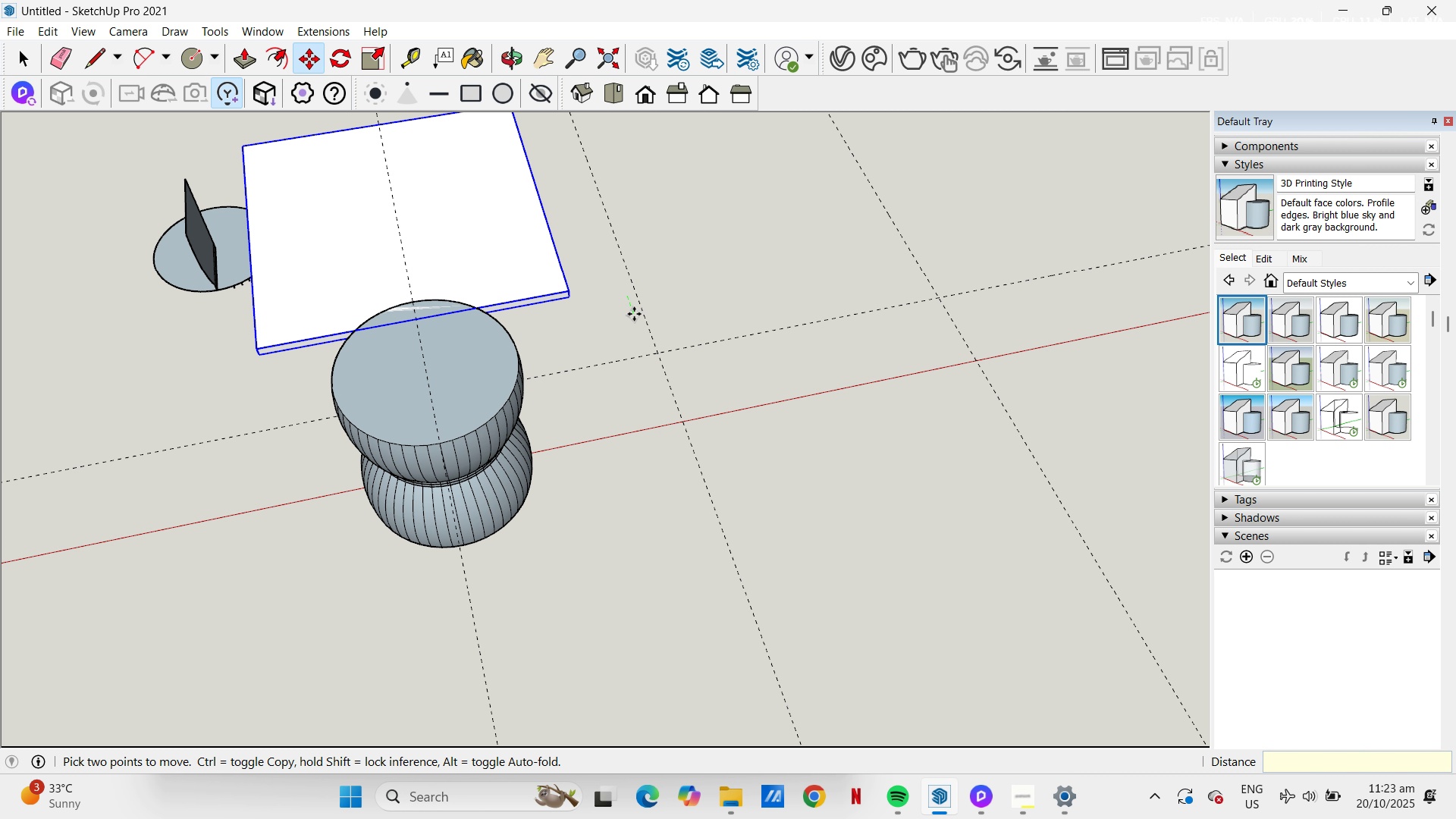 
key(Backspace)
 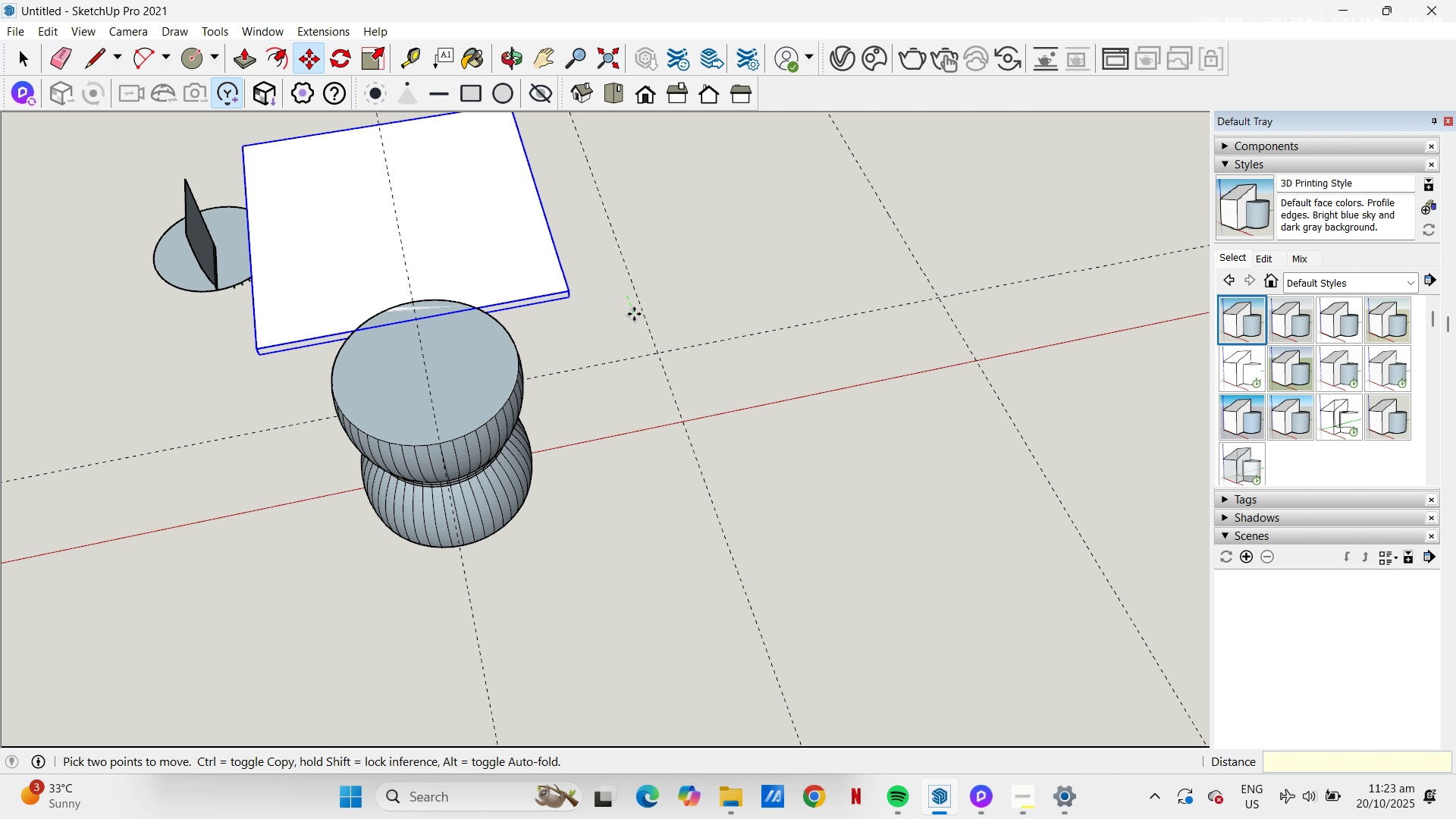 
key(NumpadDecimal)
 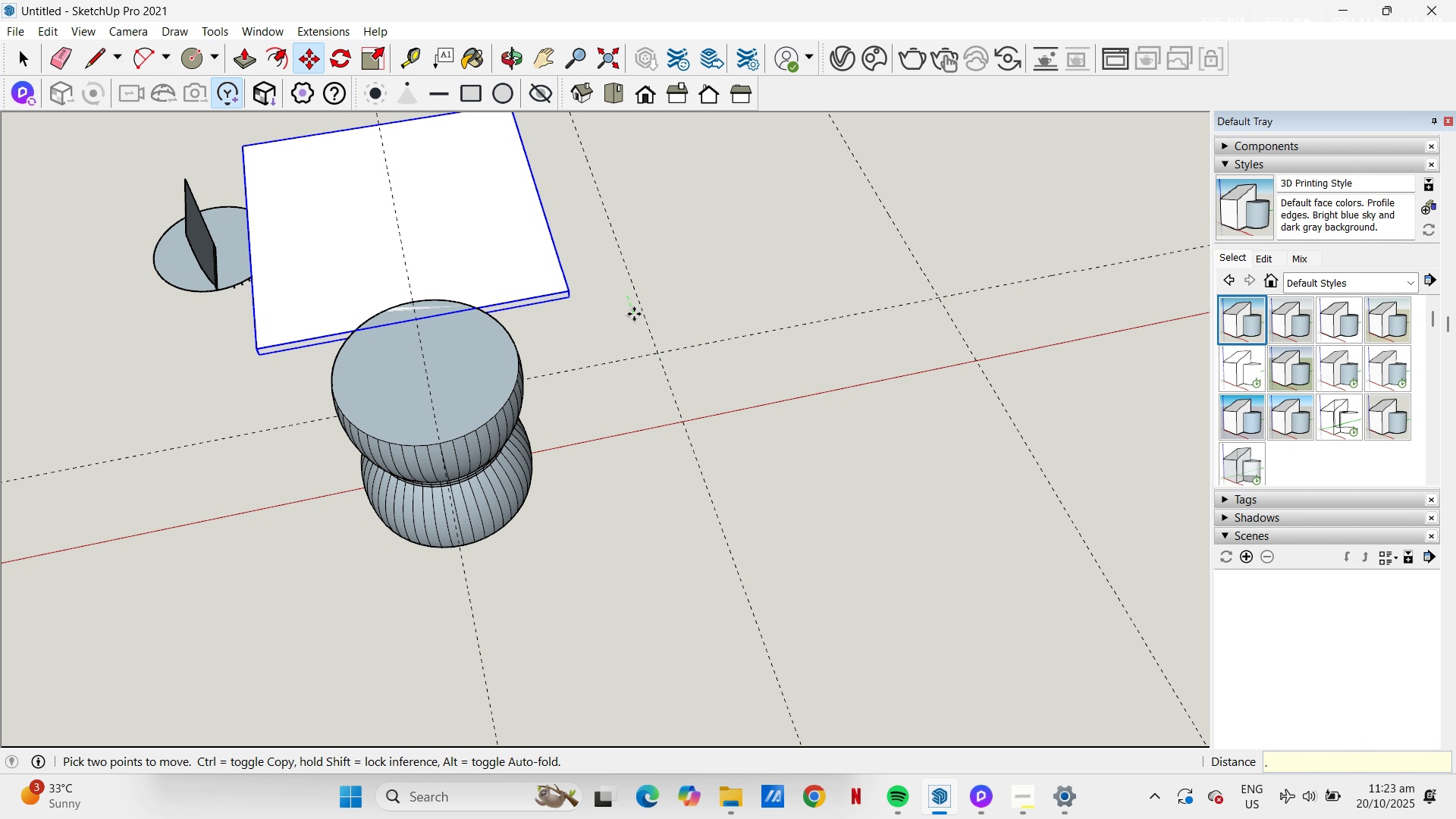 
key(Numpad3)
 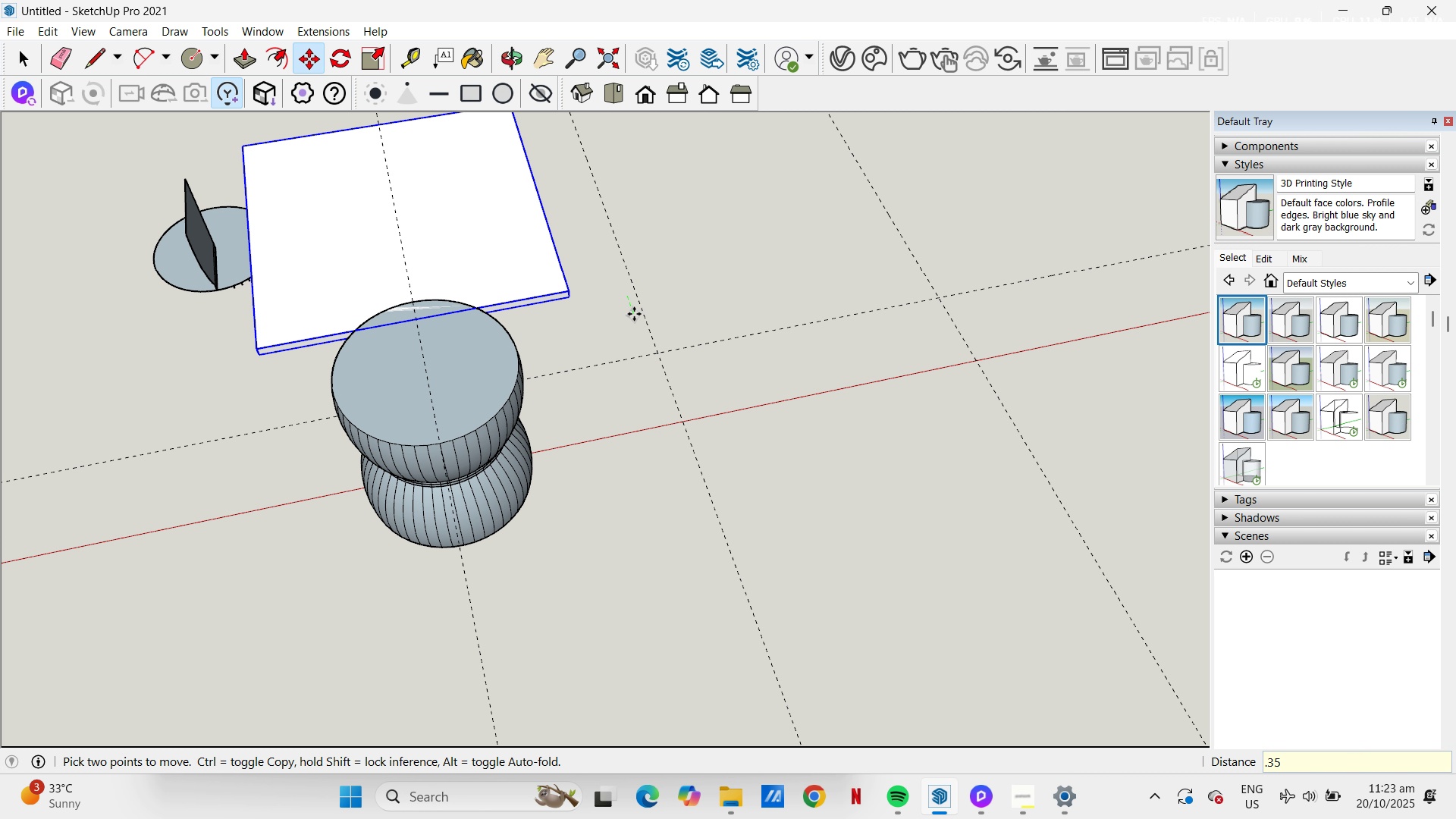 
key(Numpad5)
 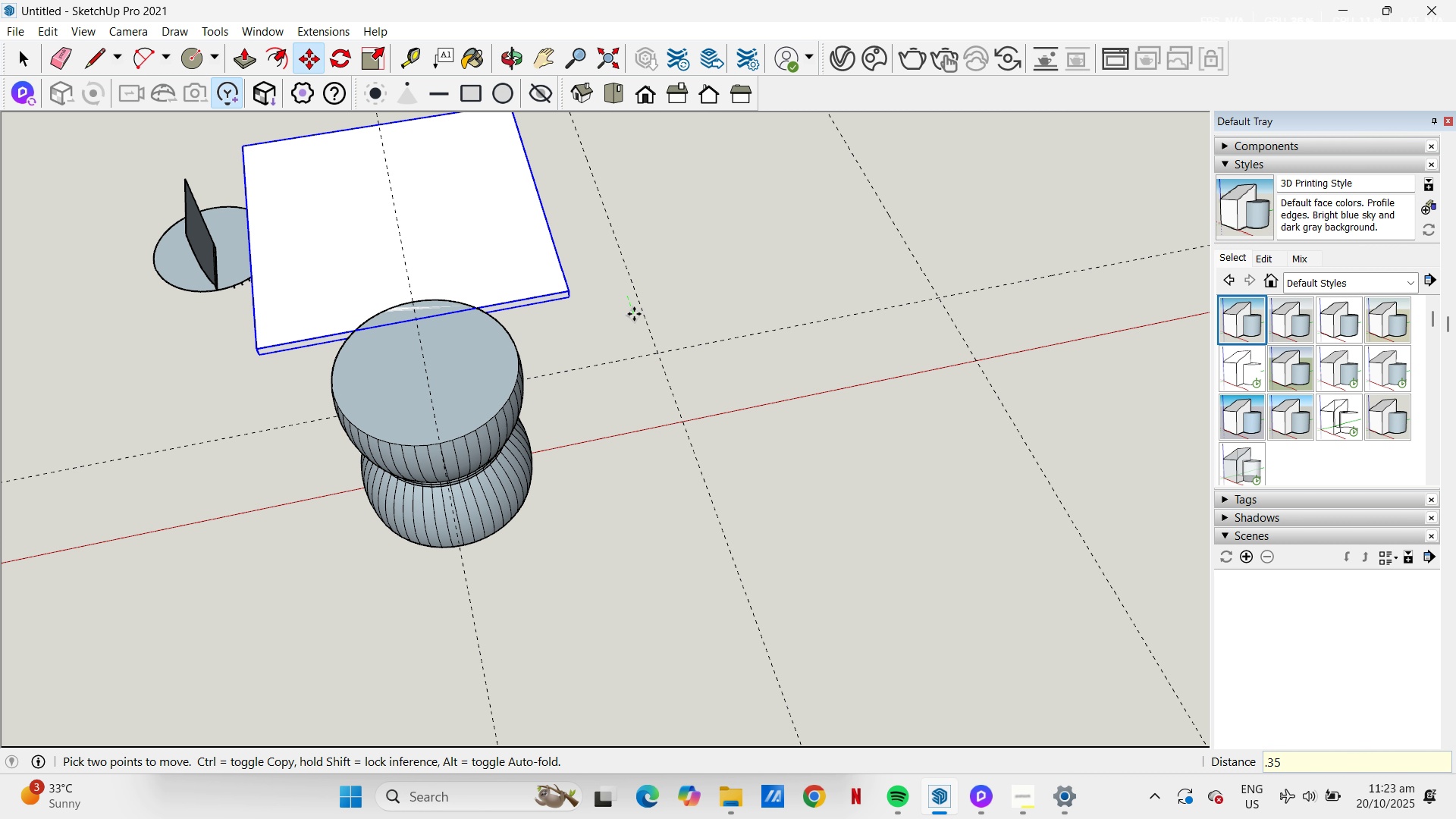 
key(NumpadEnter)
 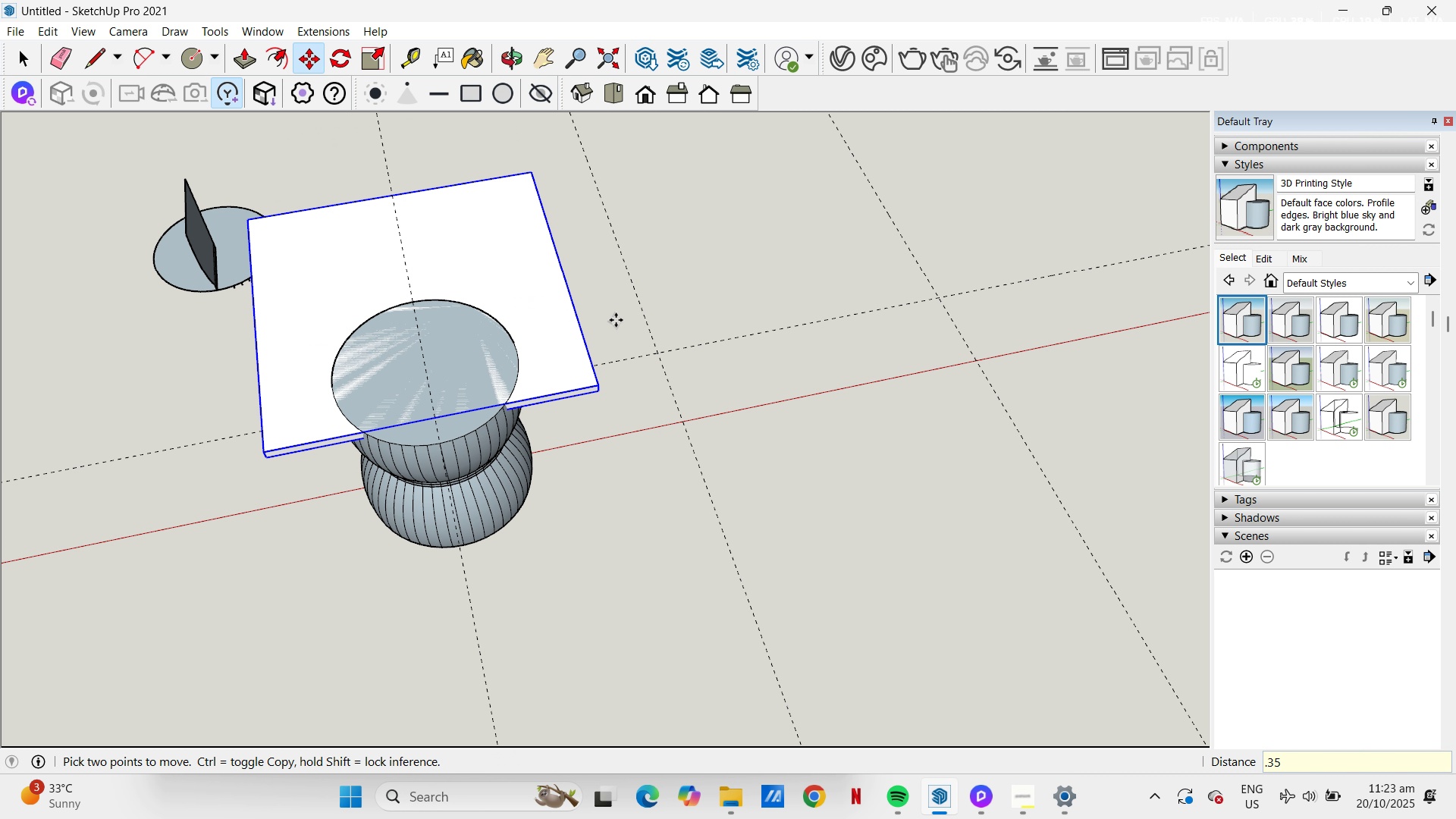 
key(Control+Z)
 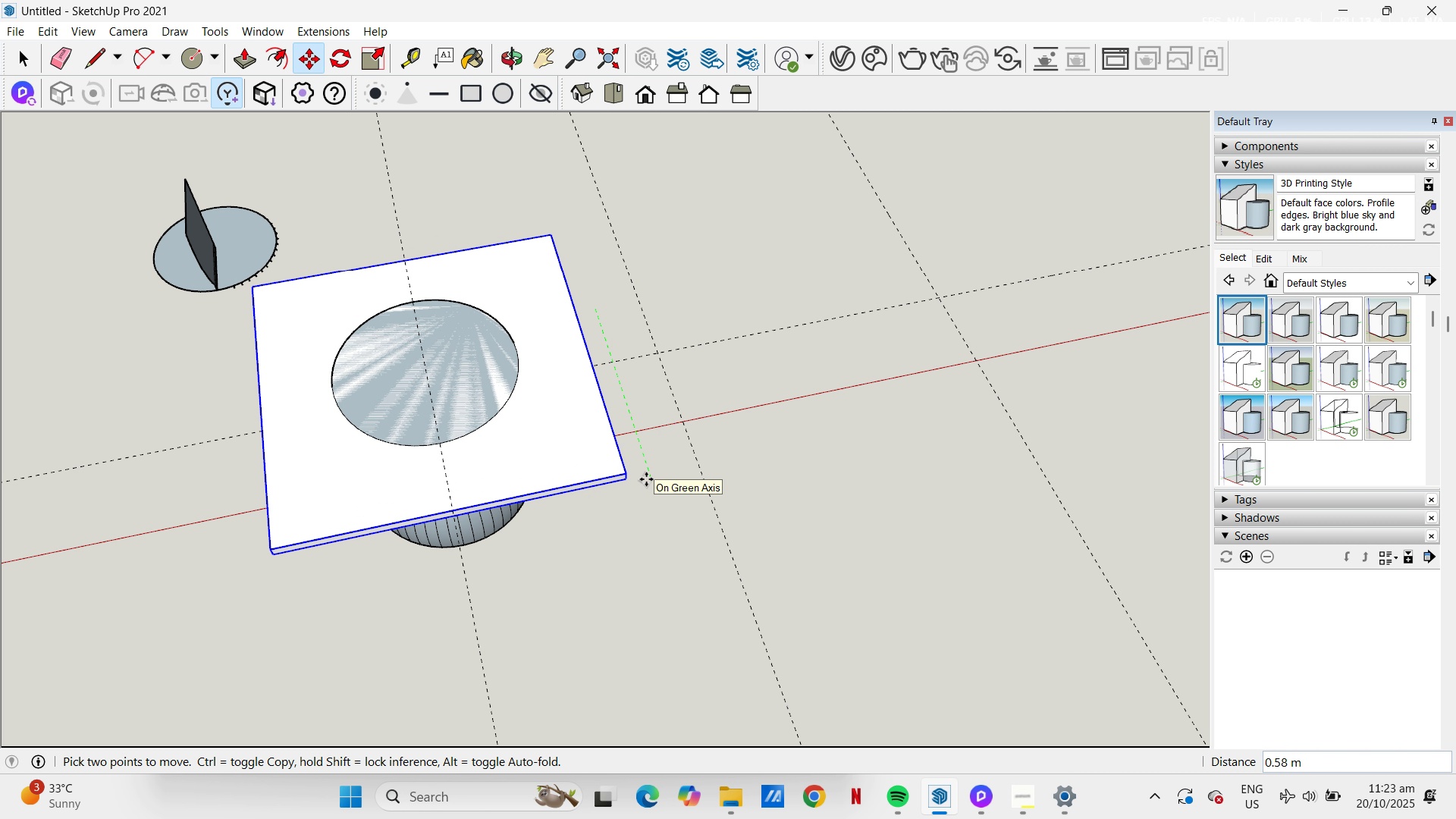 
wait(8.92)
 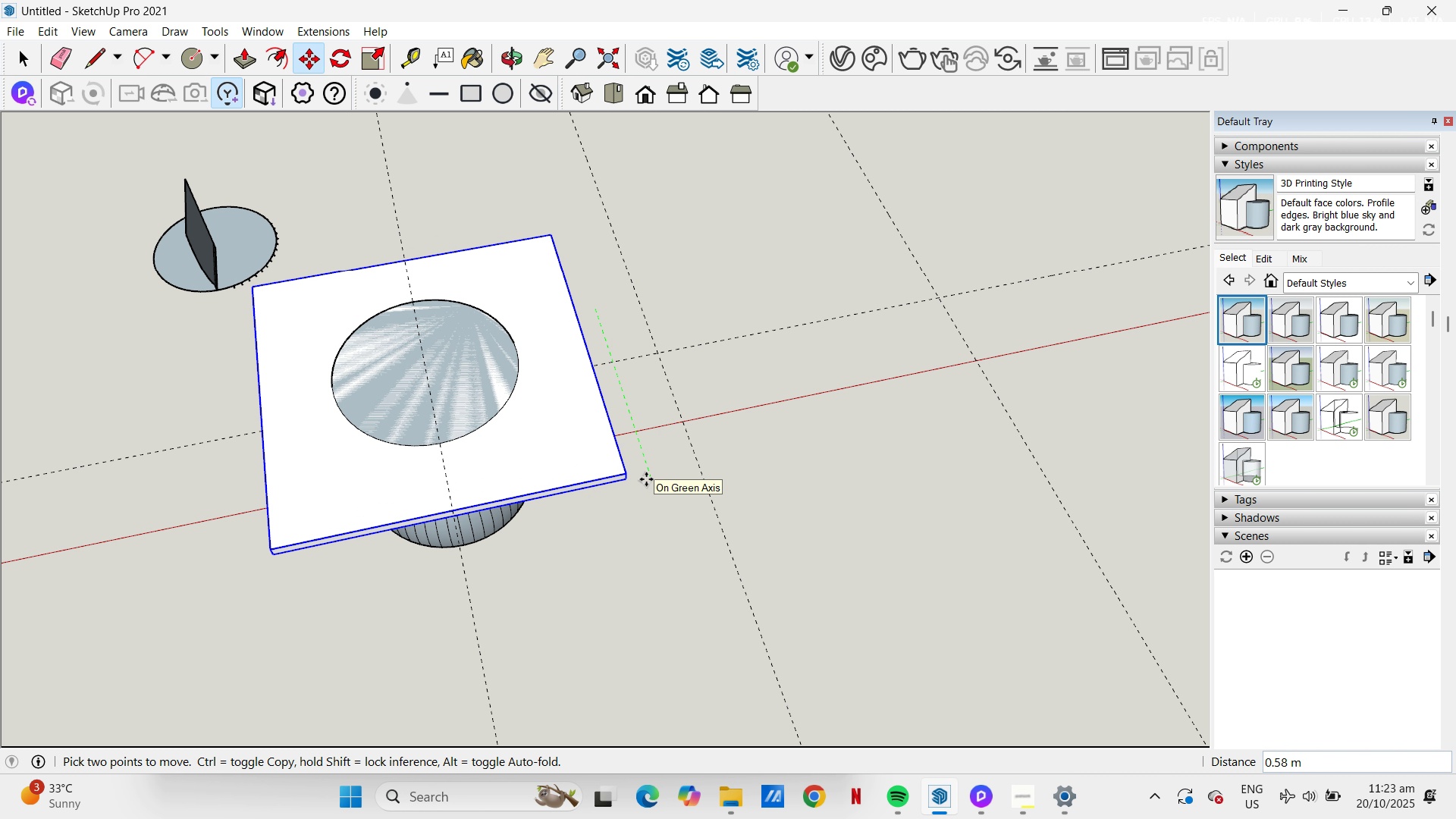 
left_click([646, 477])
 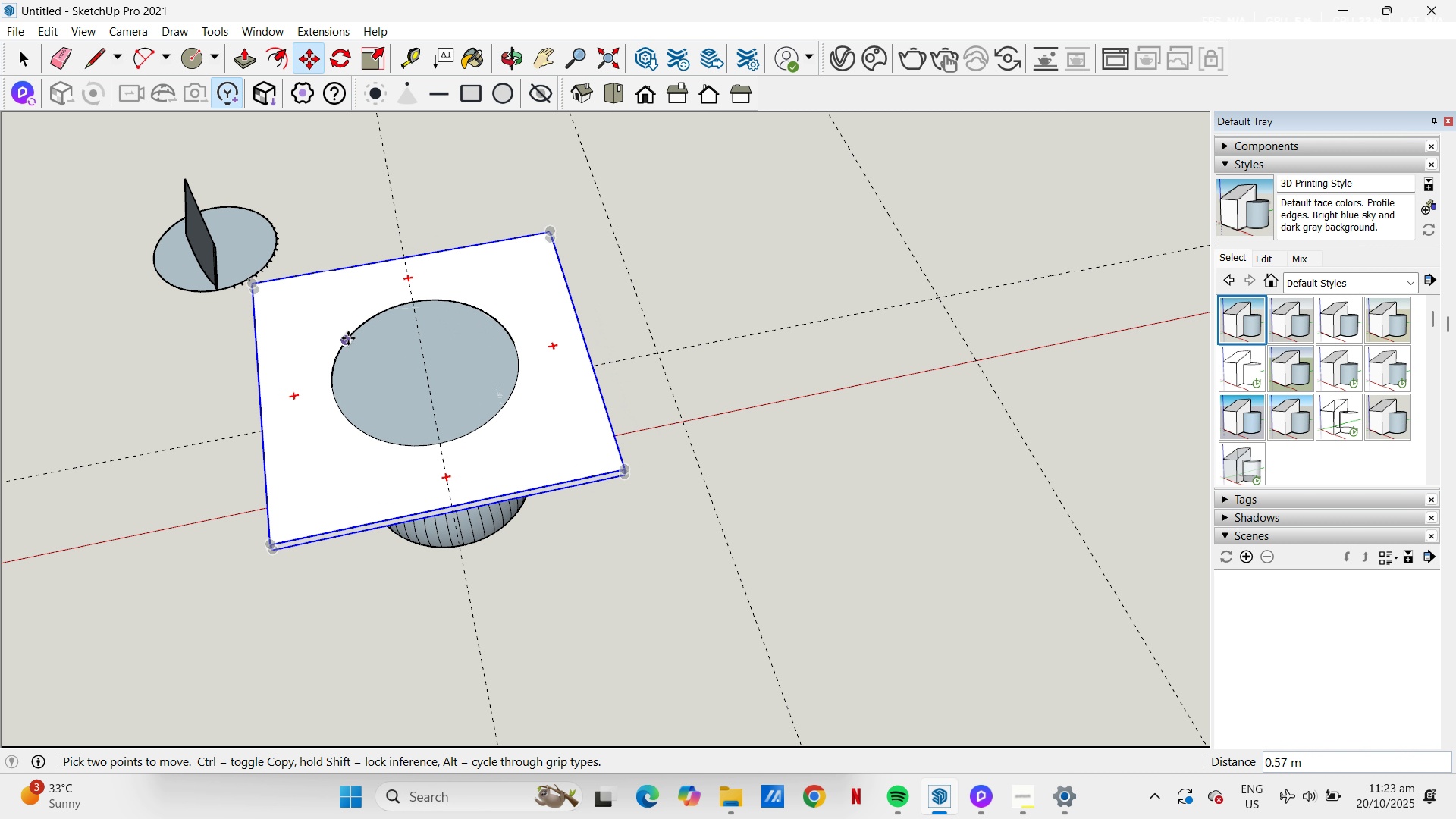 
scroll: coordinate [348, 338], scroll_direction: up, amount: 3.0
 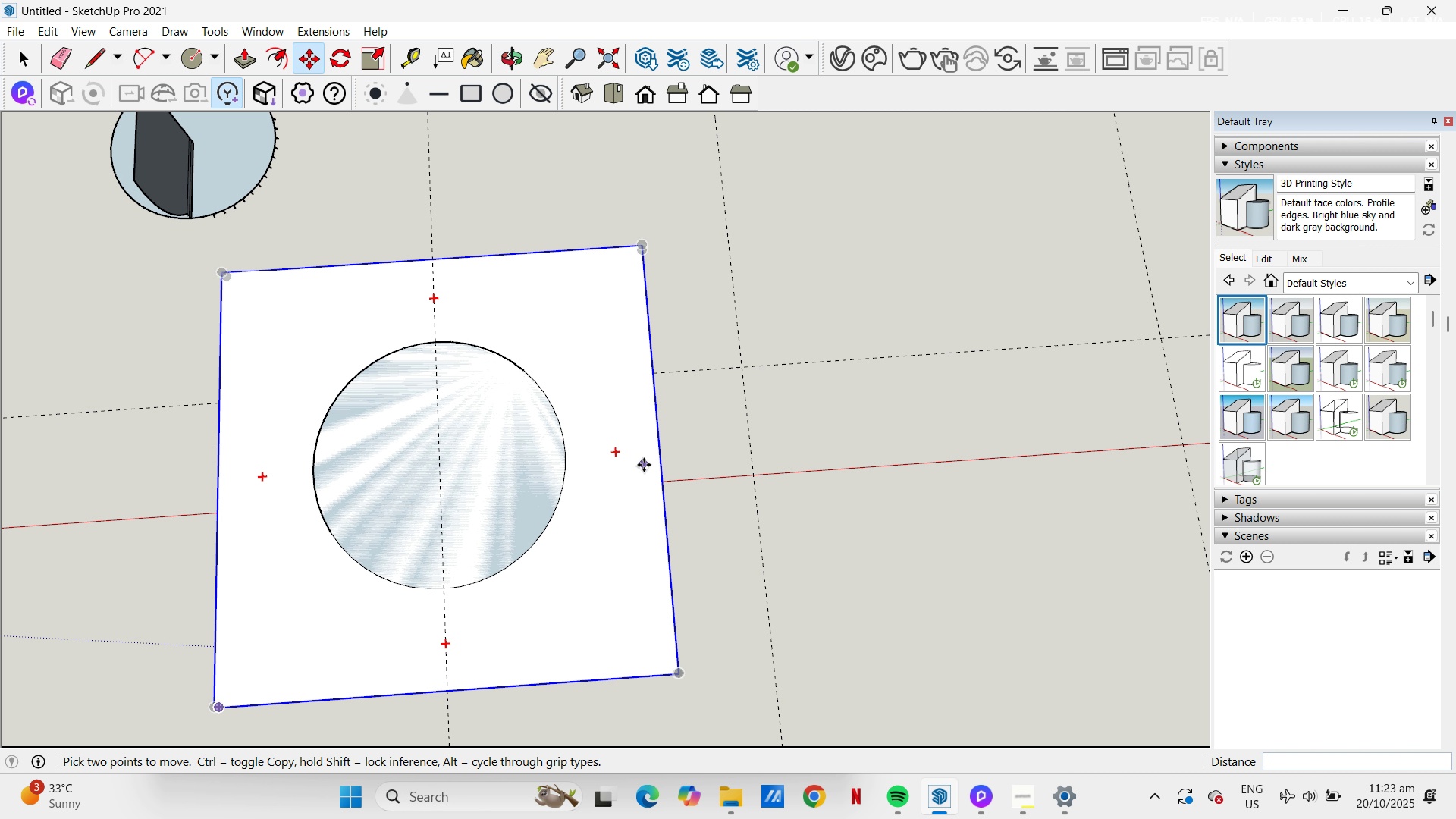 
wait(5.17)
 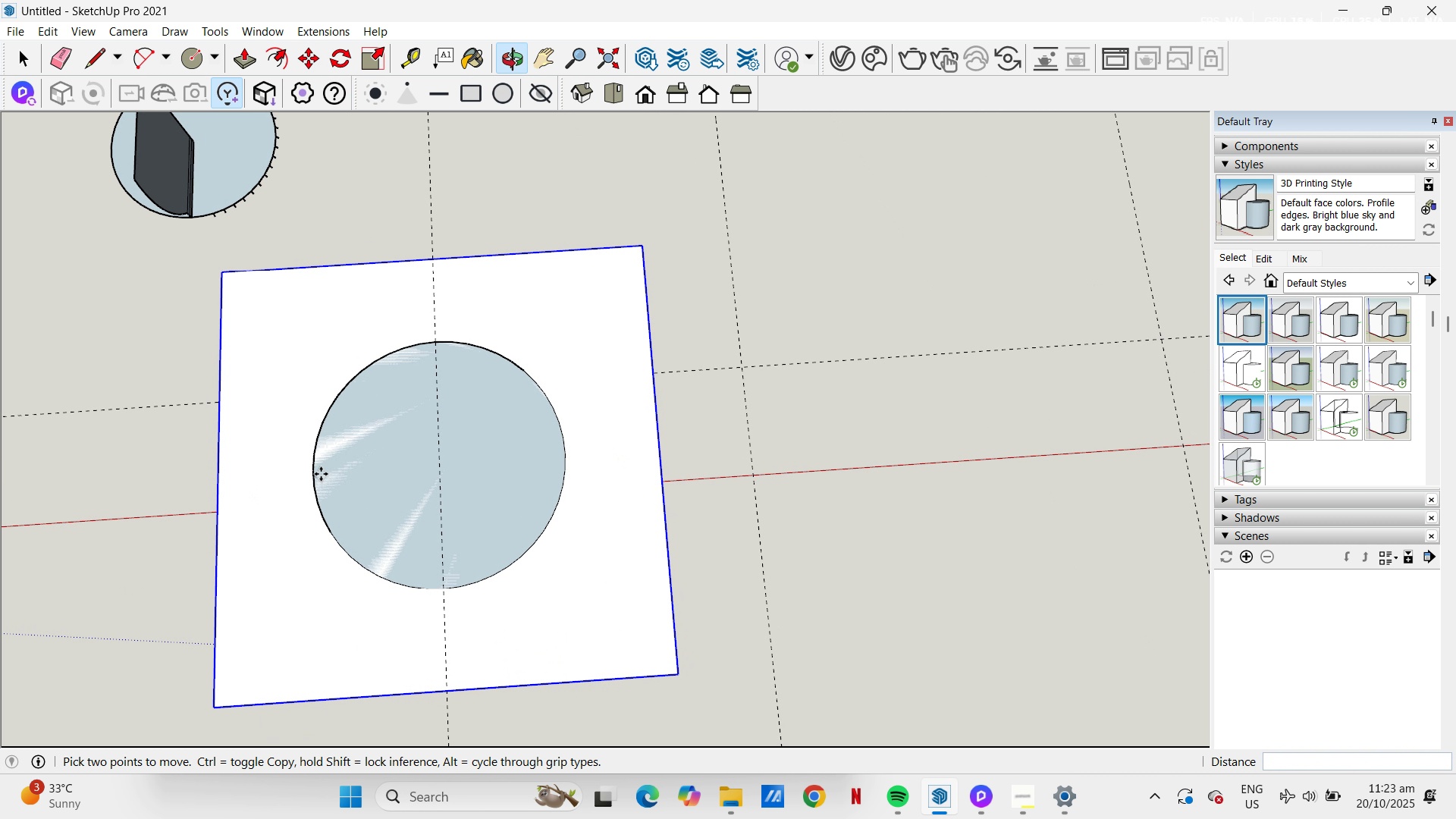 
key(Space)
 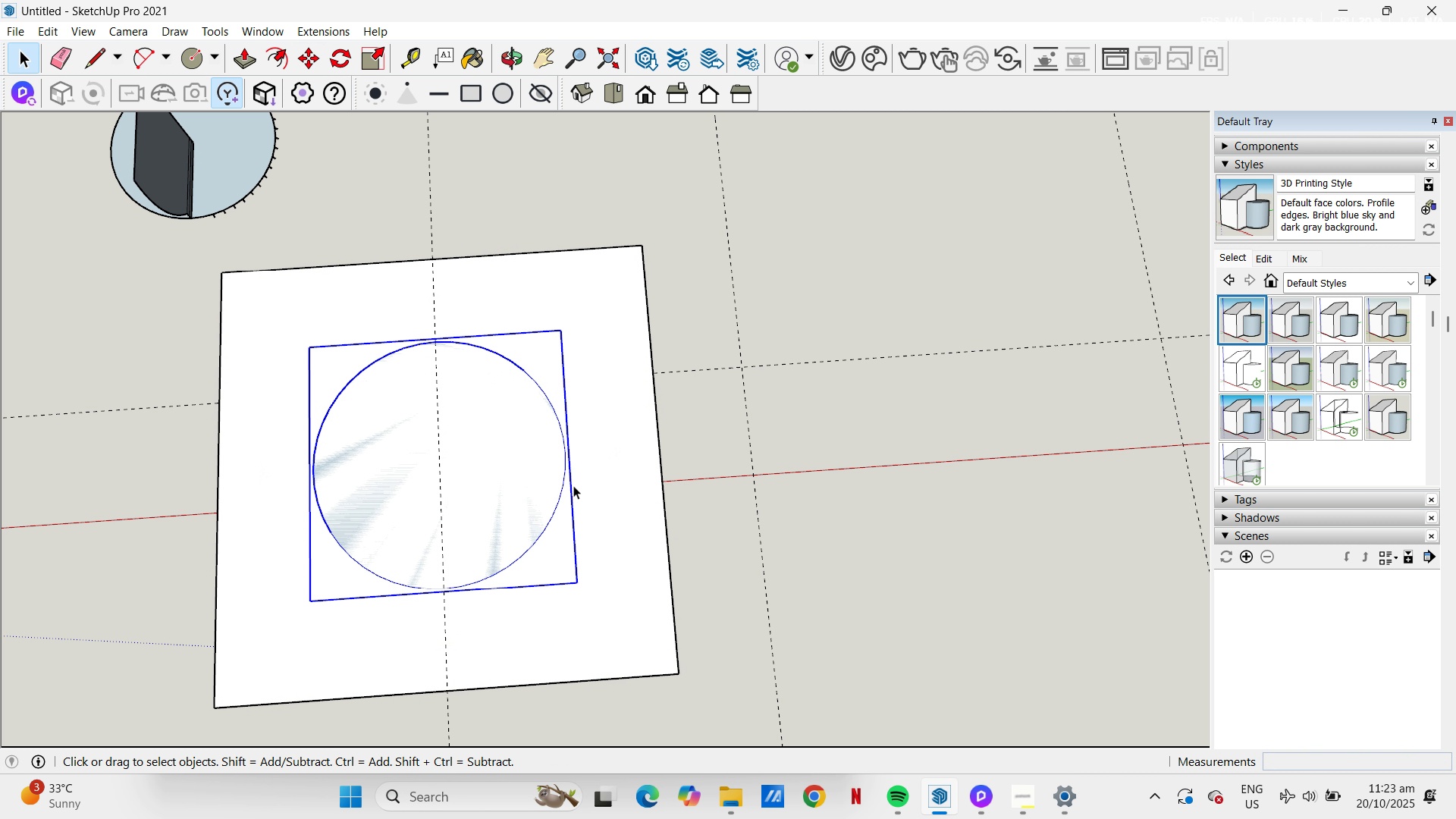 
left_click([612, 492])
 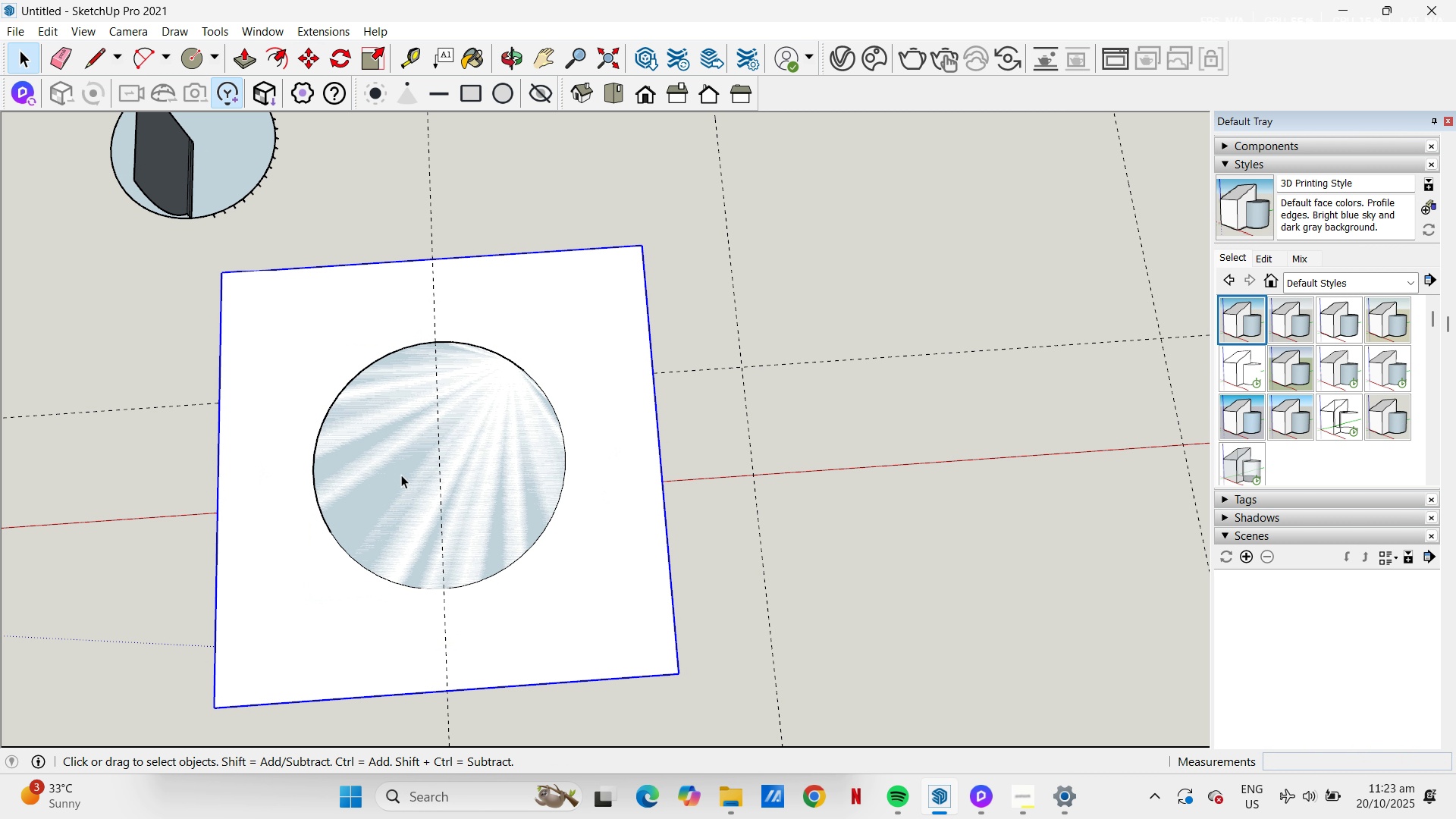 
key(T)
 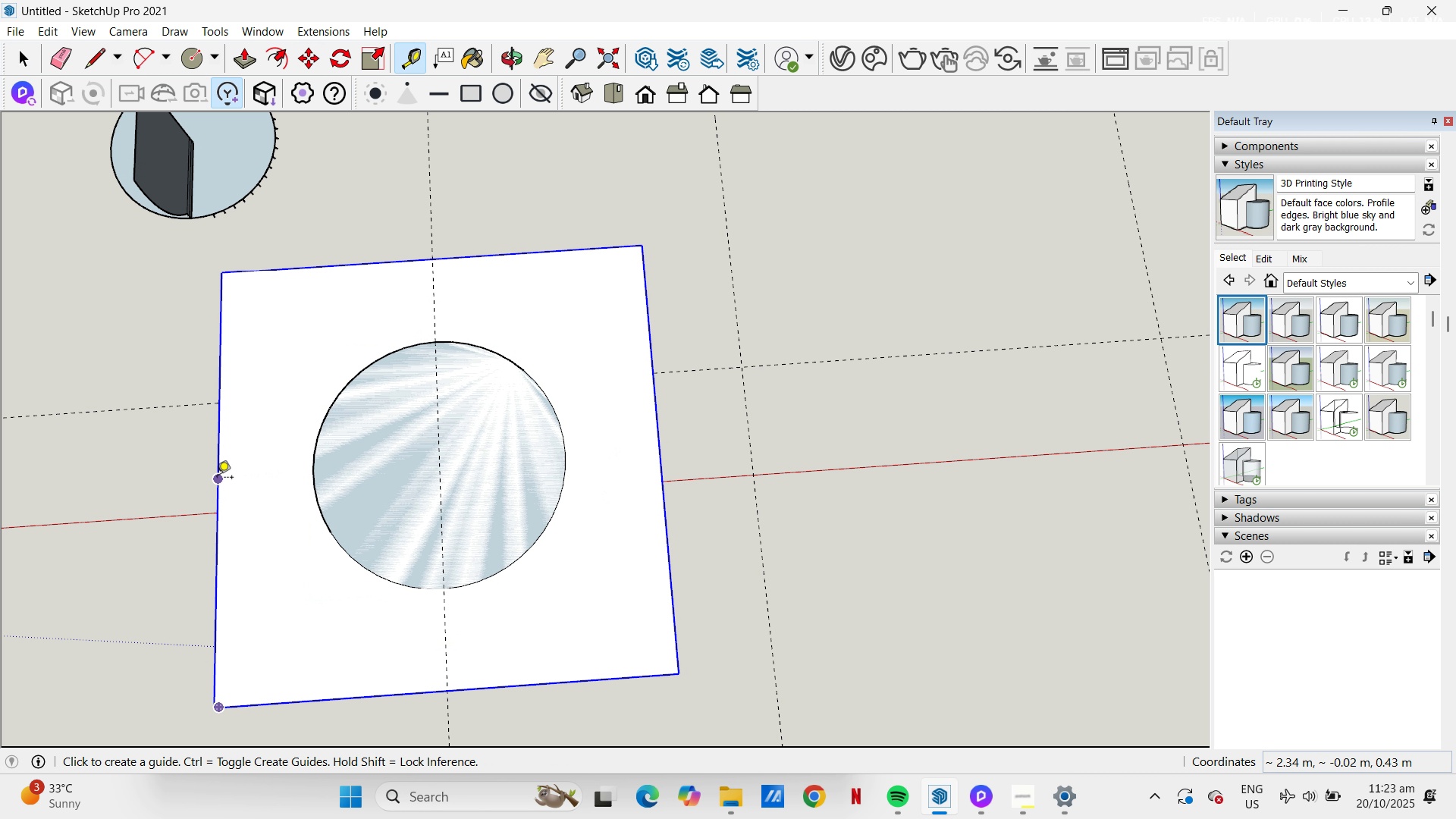 
left_click([216, 479])
 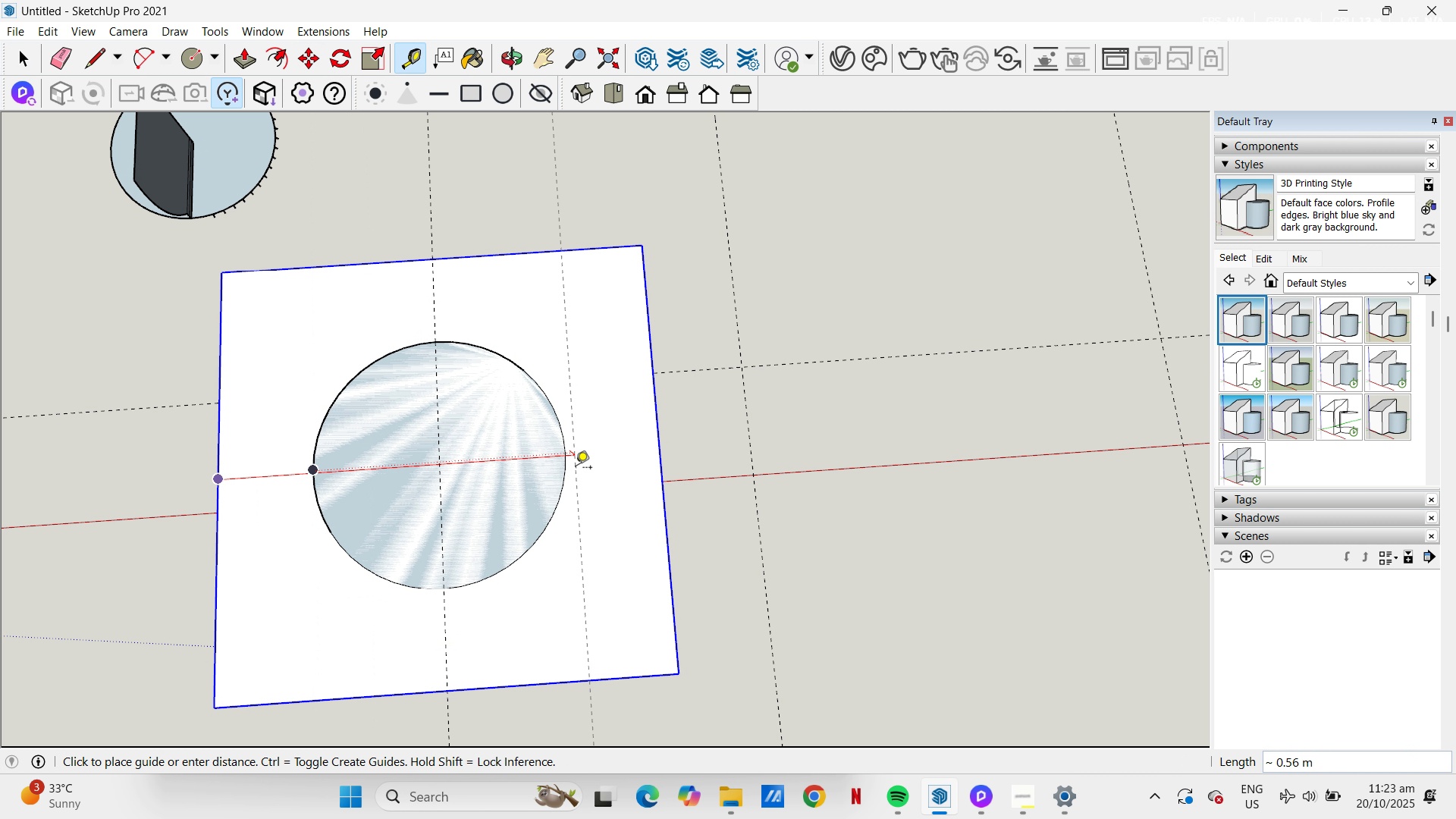 
key(Escape)
 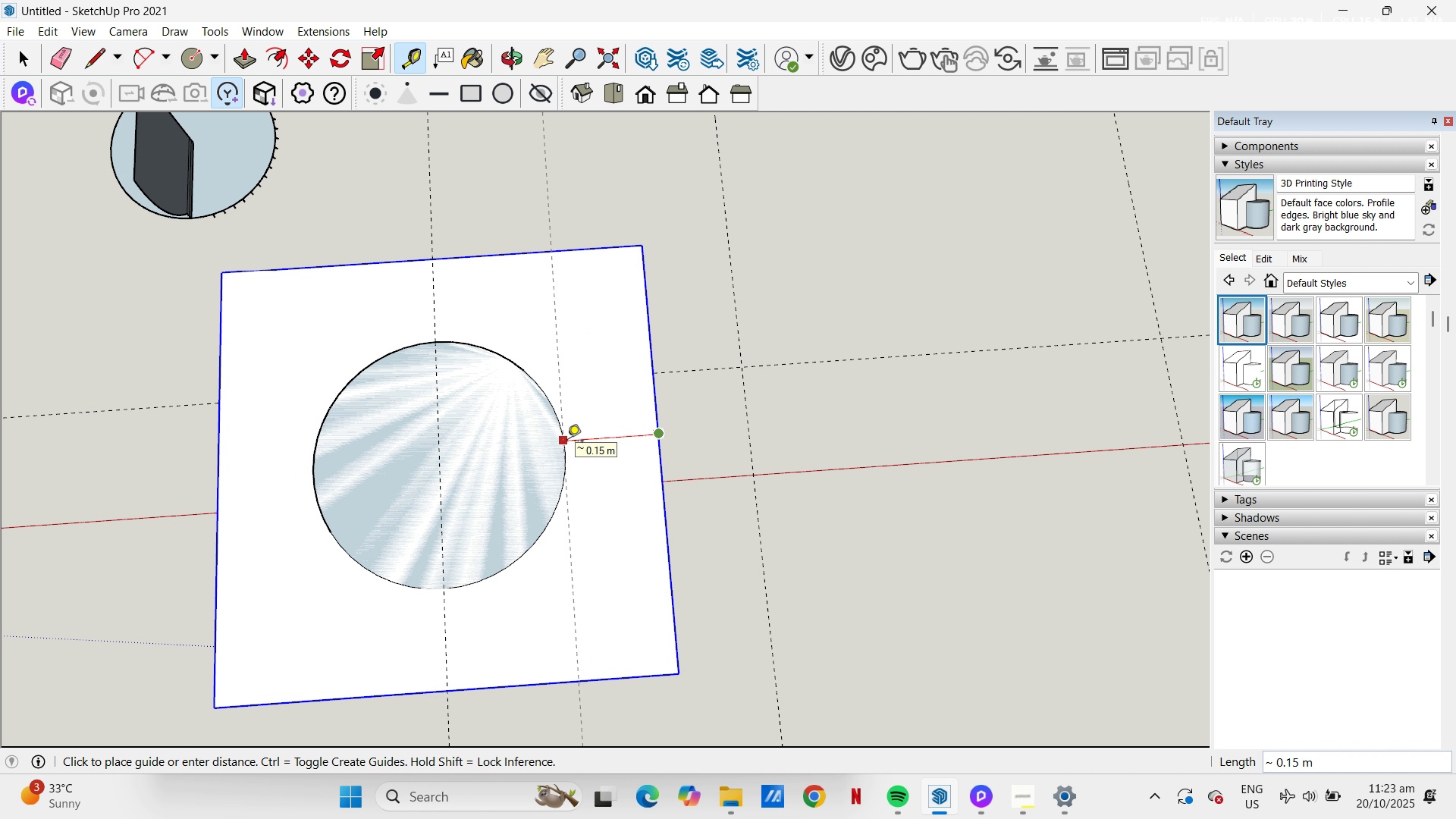 
key(Escape)
 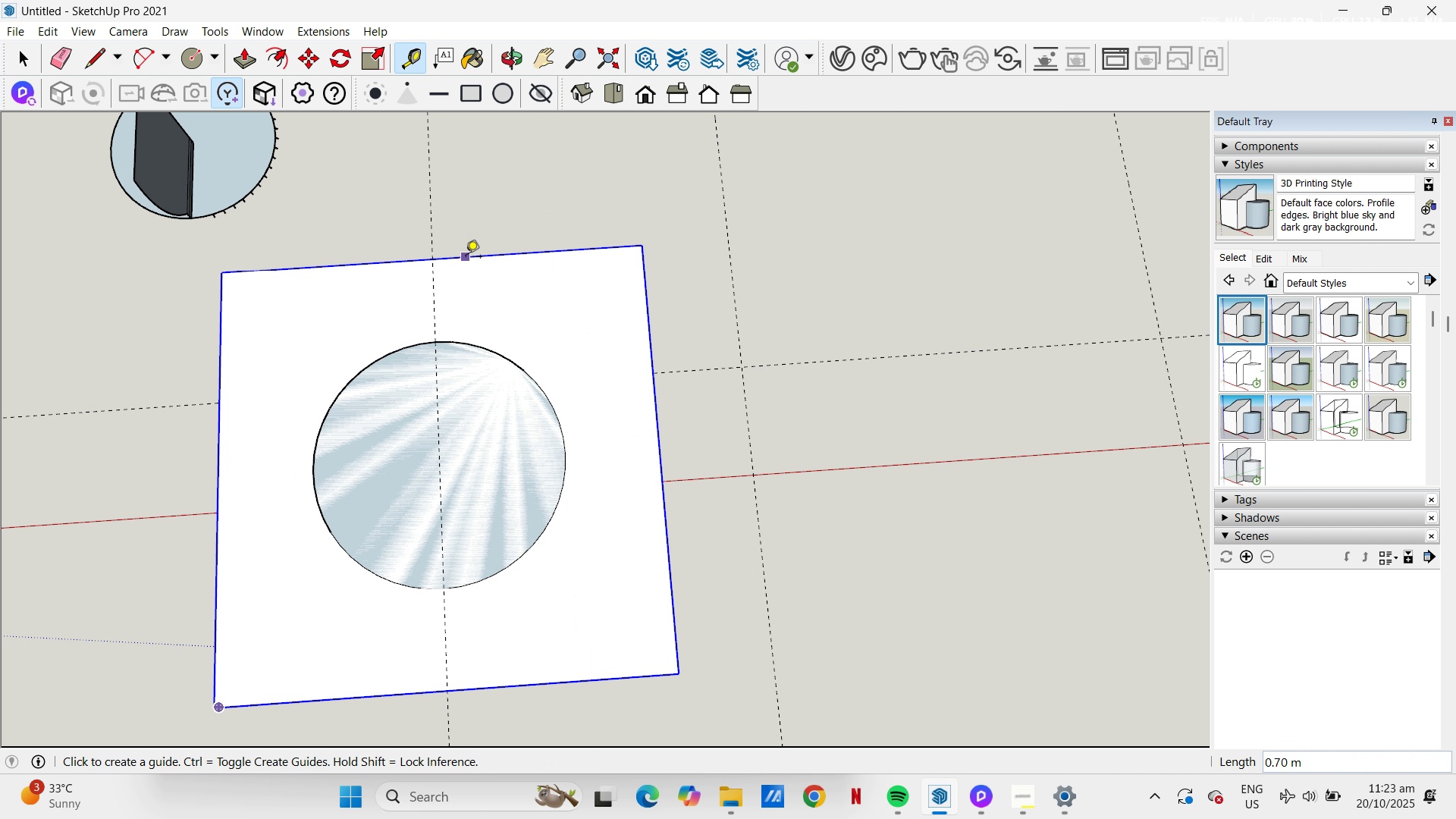 
left_click_drag(start_coordinate=[466, 258], to_coordinate=[466, 262])
 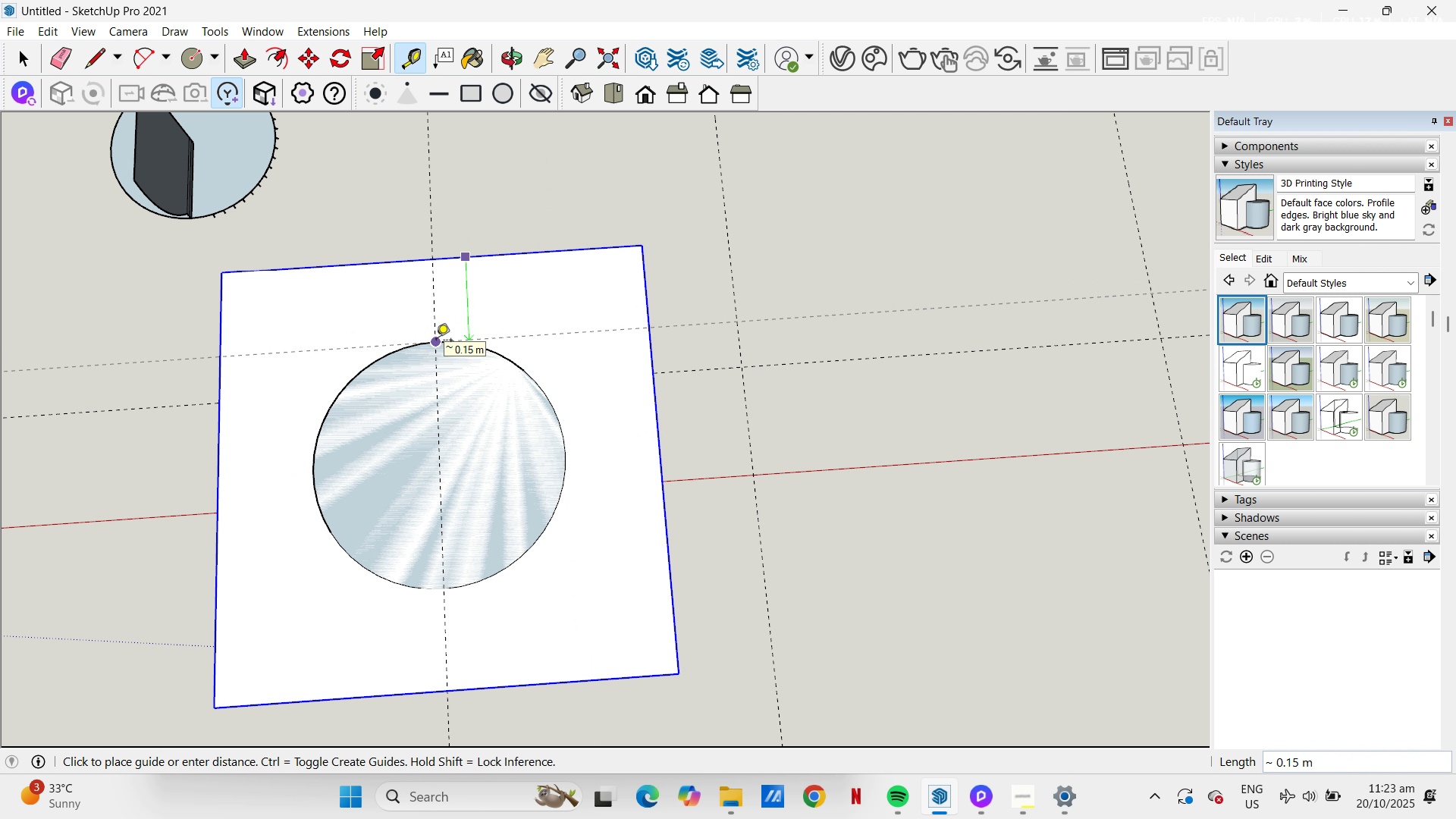 
key(Escape)
 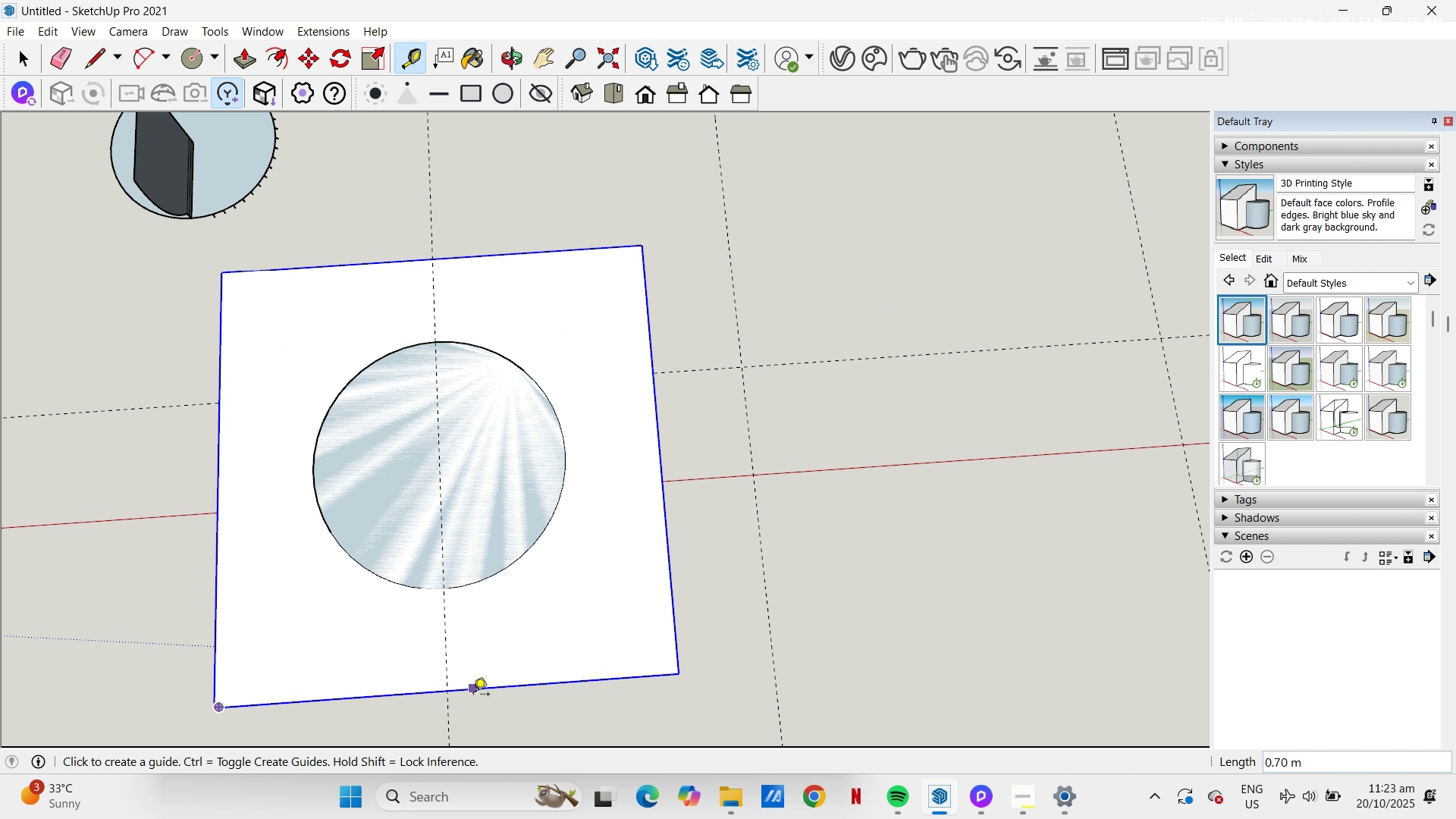 
left_click([472, 692])
 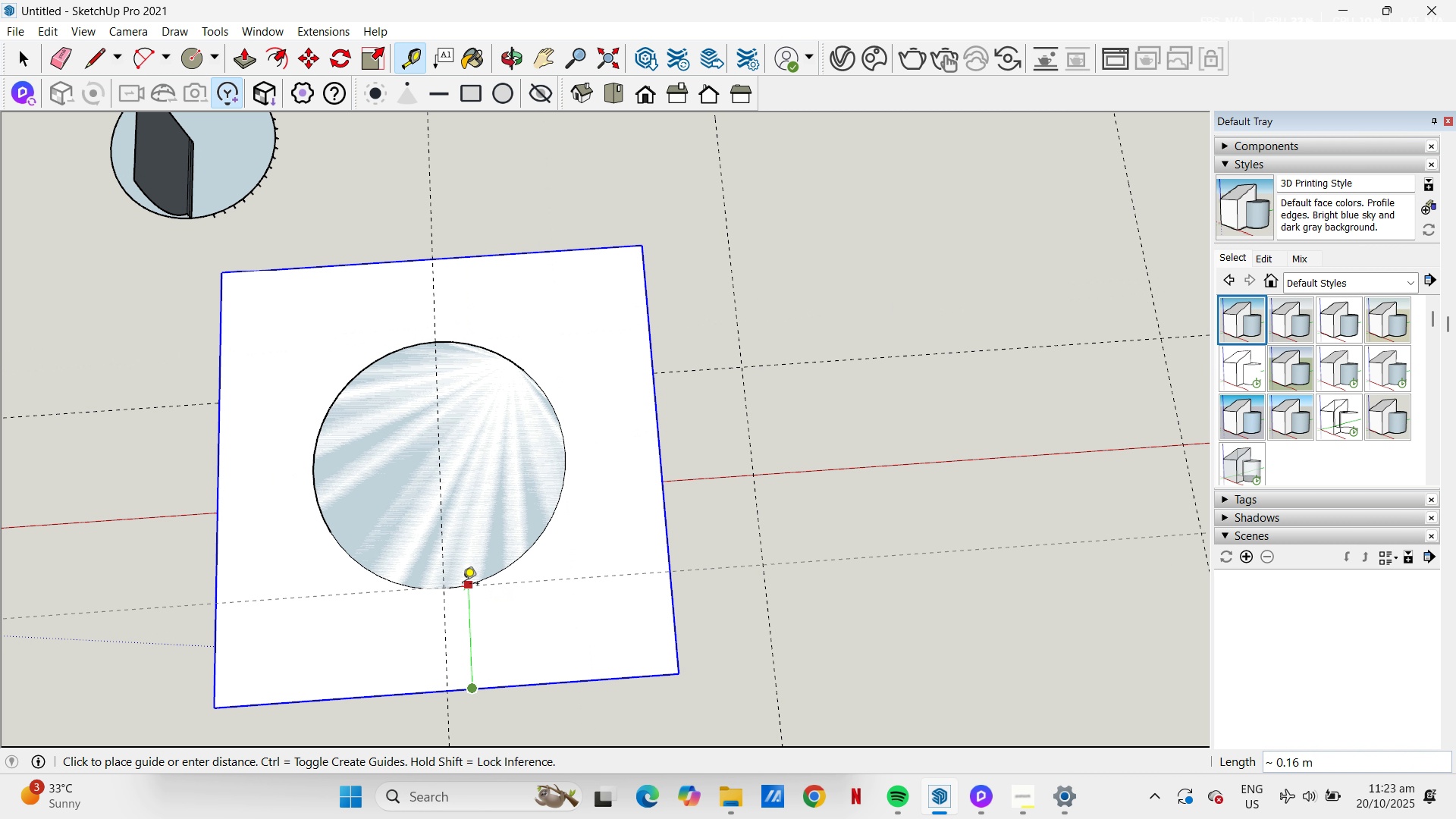 
key(Escape)
 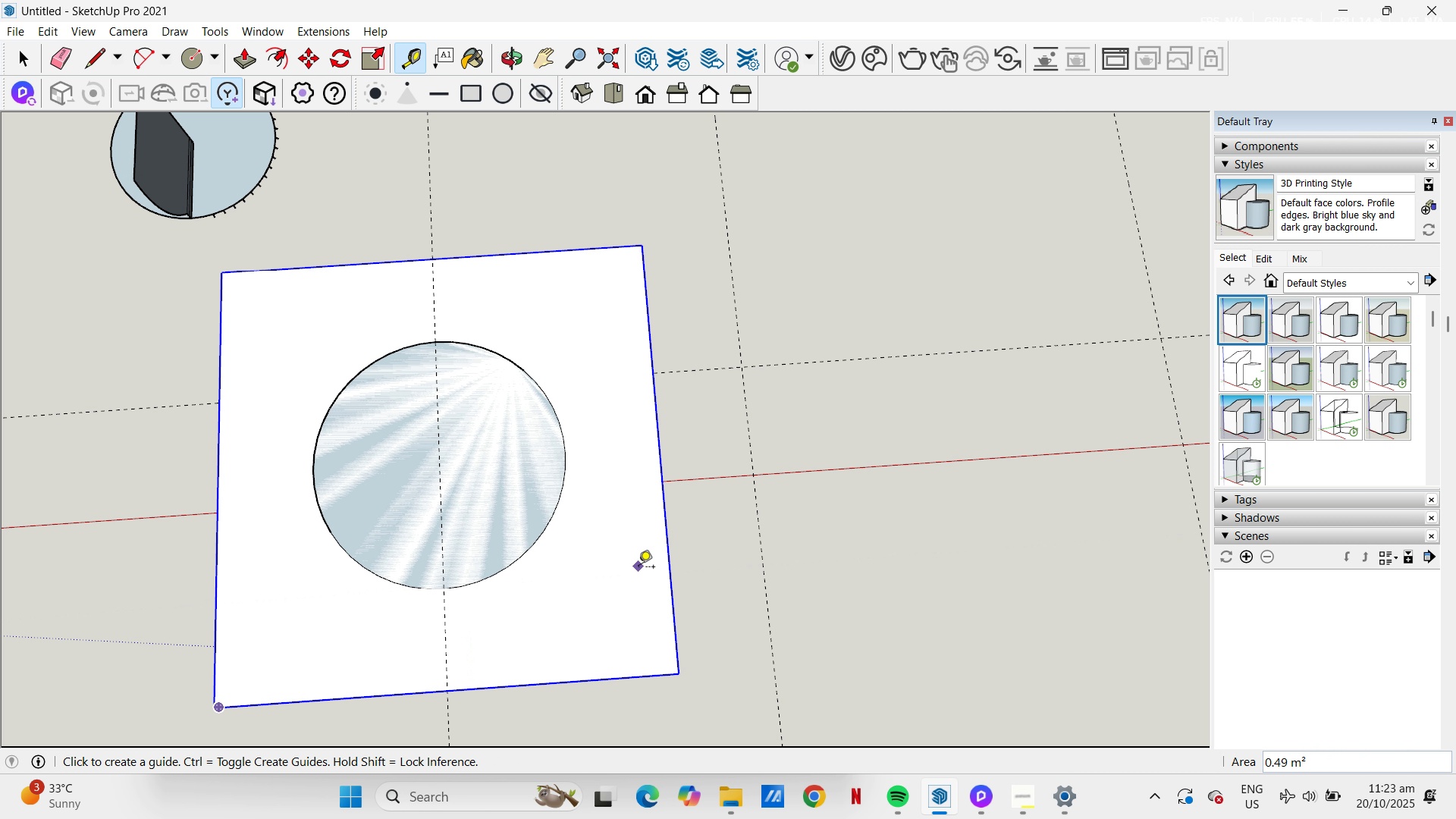 
key(M)
 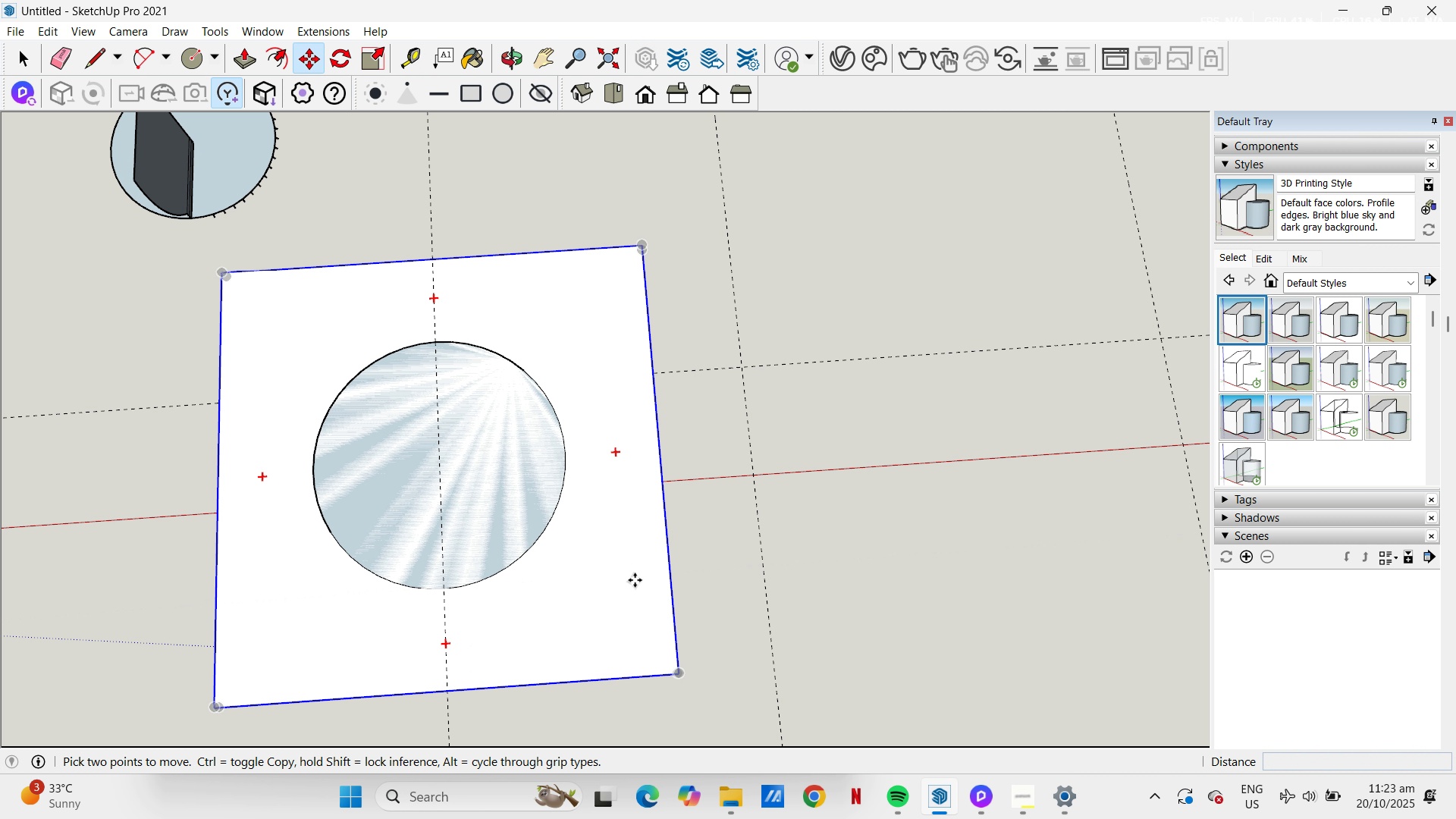 
left_click([635, 580])
 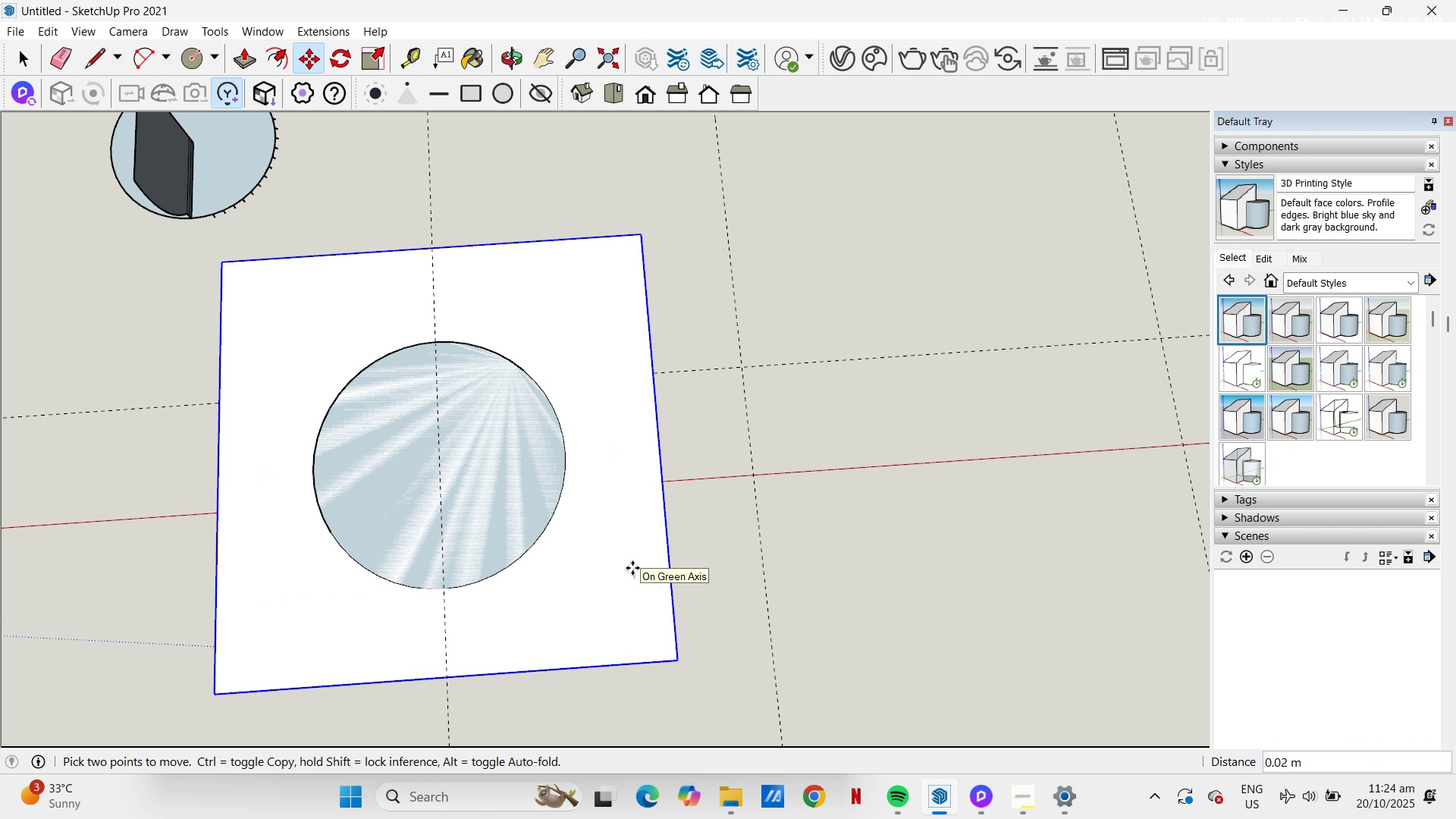 
key(NumpadDecimal)
 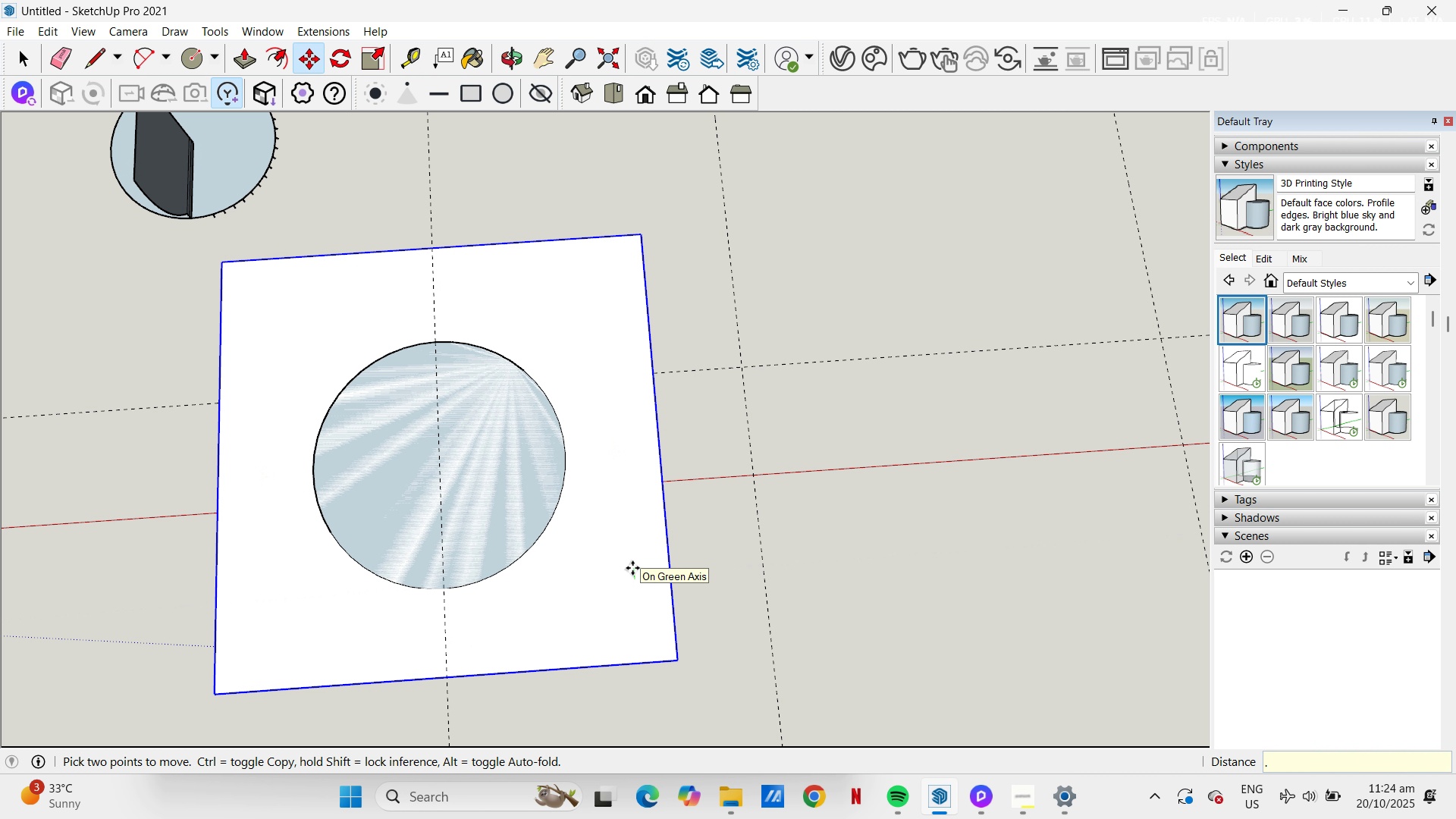 
key(Numpad0)
 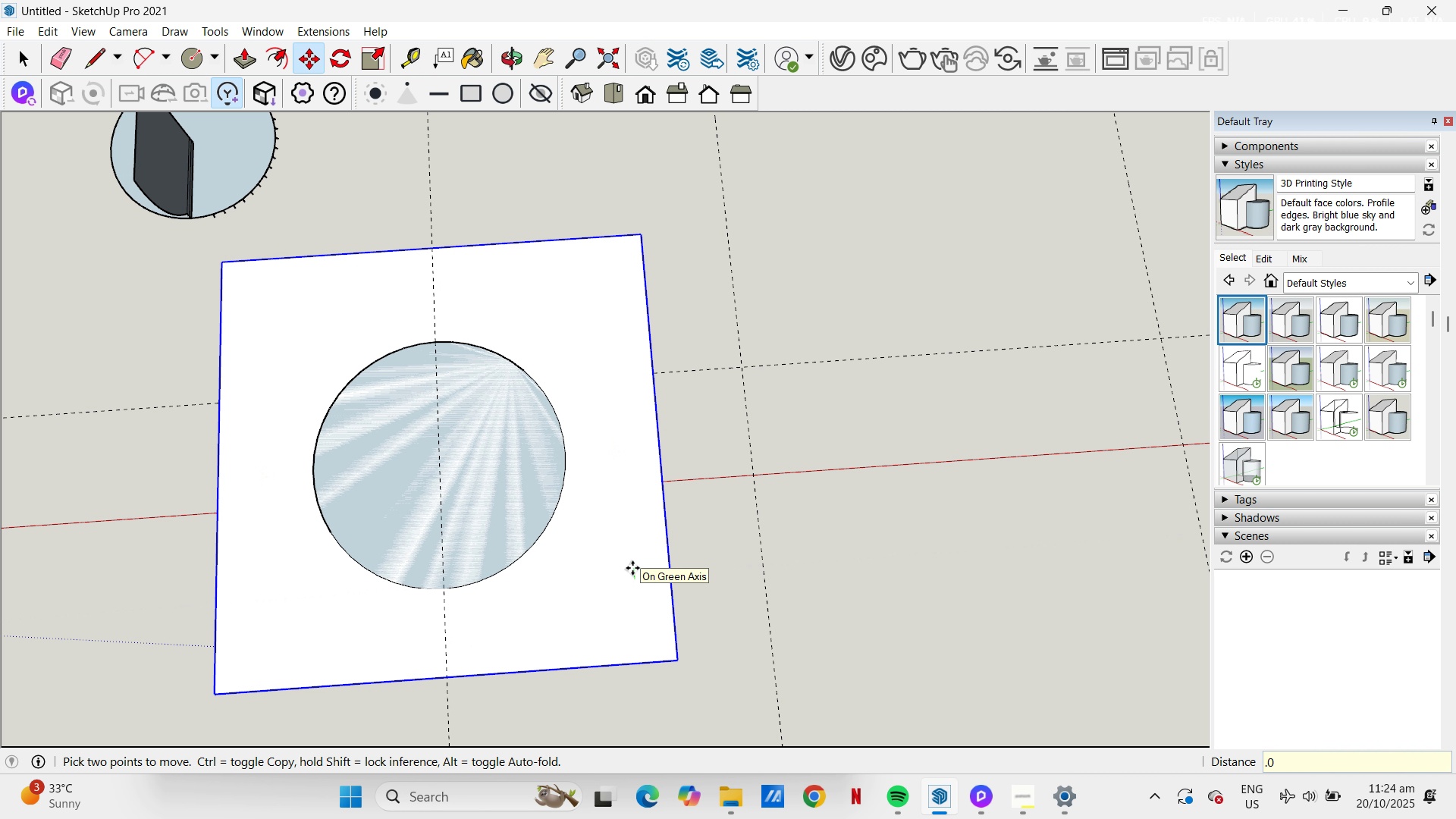 
key(Numpad5)
 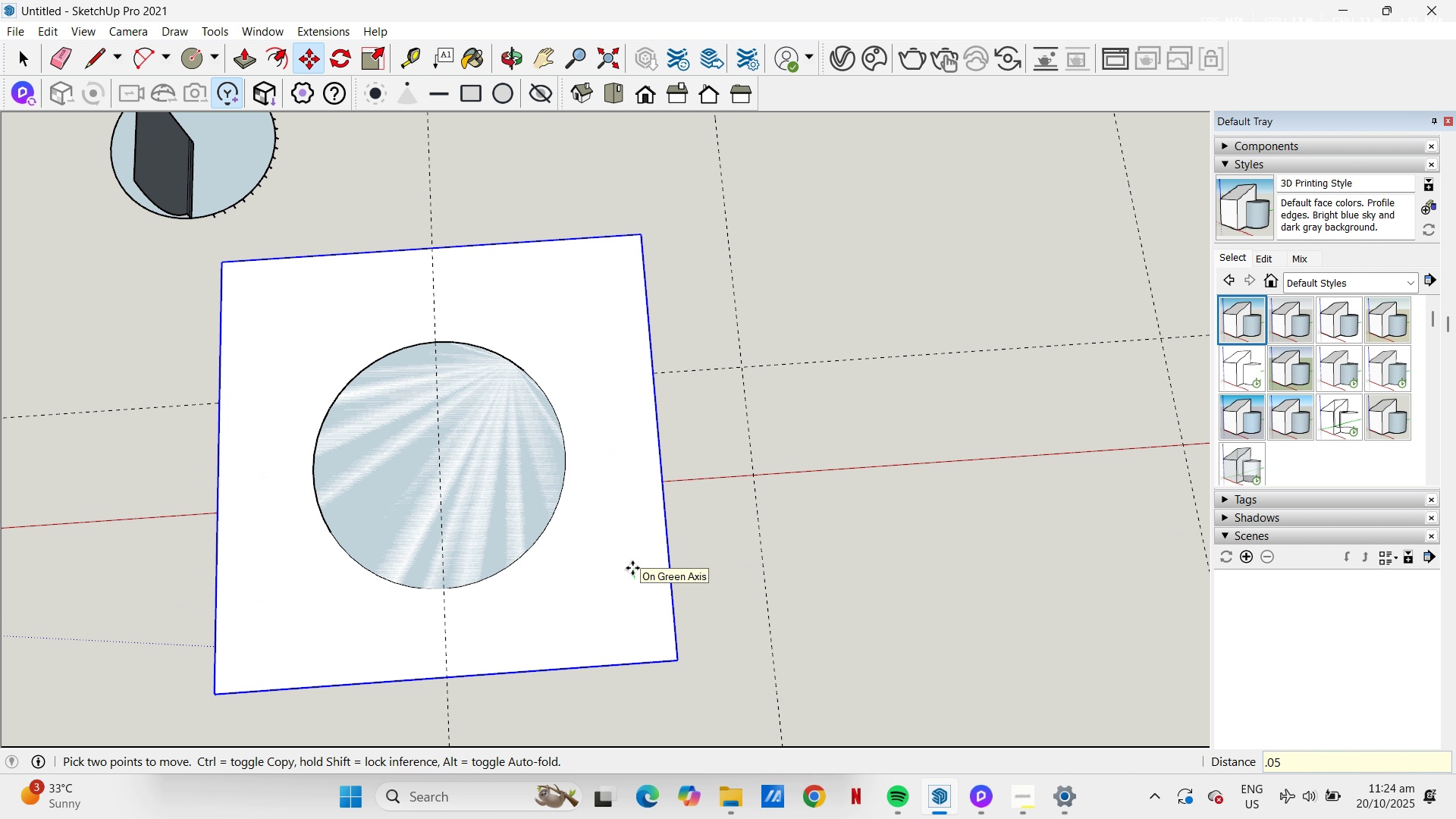 
key(NumpadEnter)
 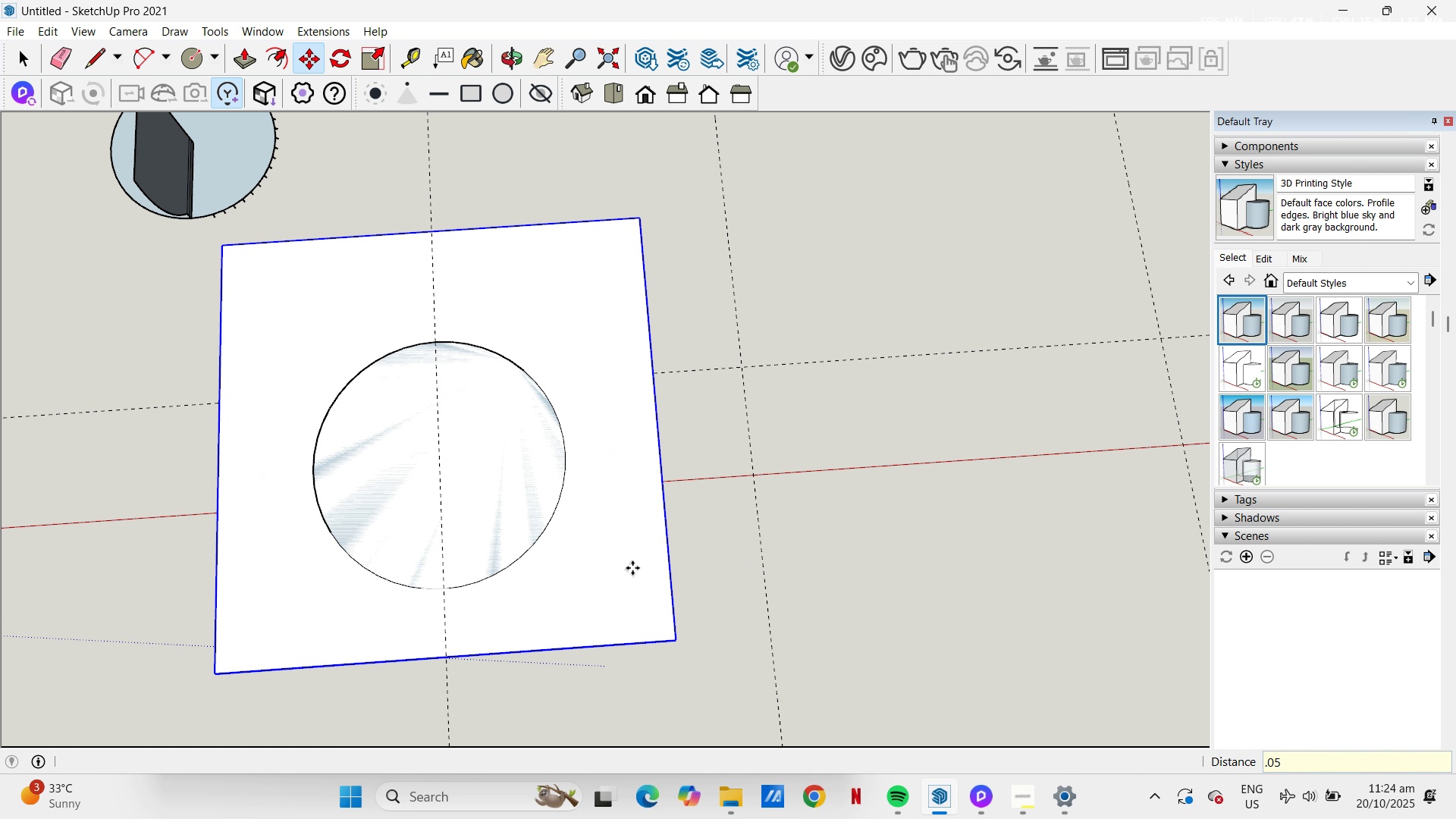 
key(Control+Z)
 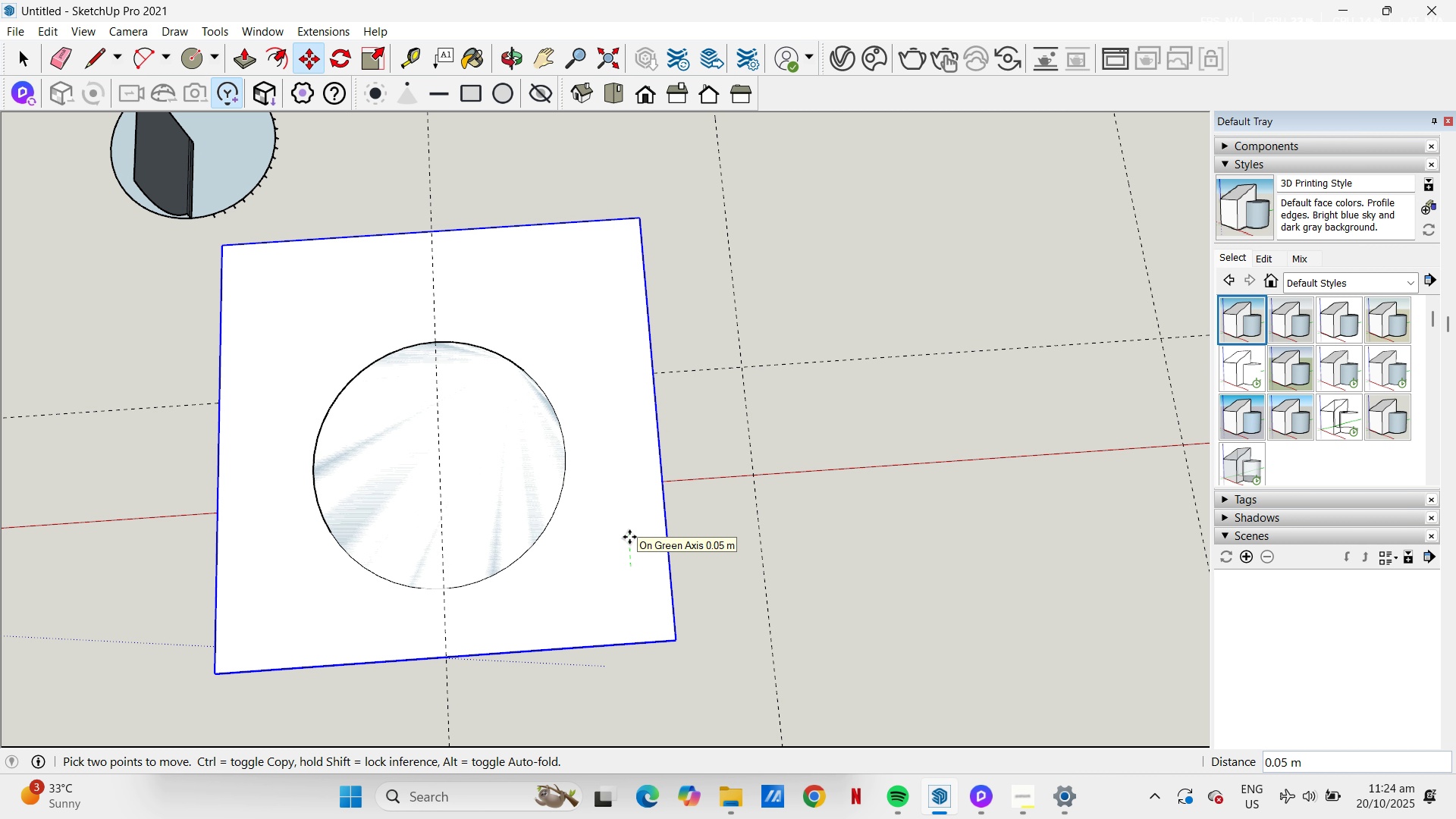 
key(NumpadDecimal)
 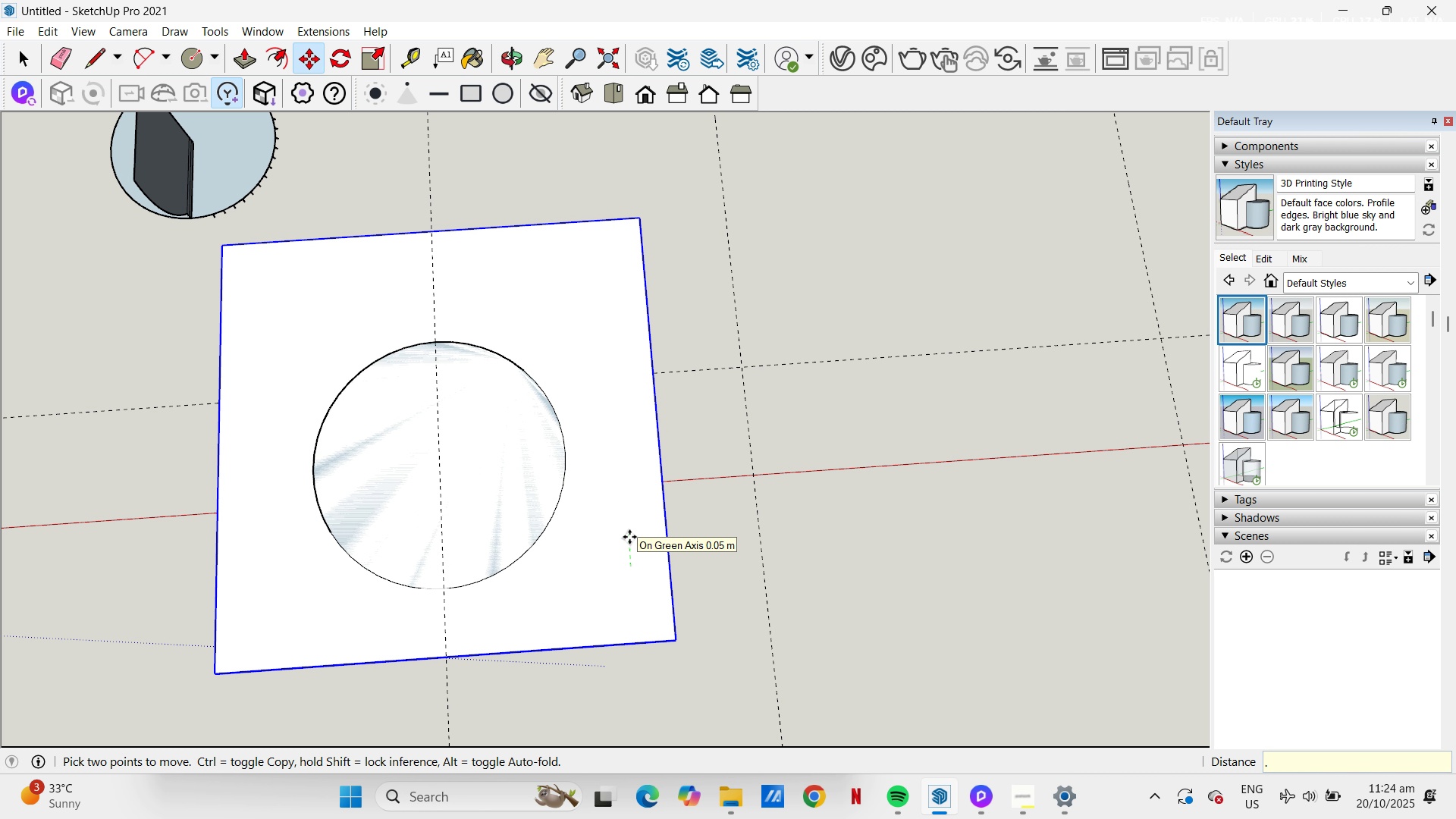 
key(Numpad0)
 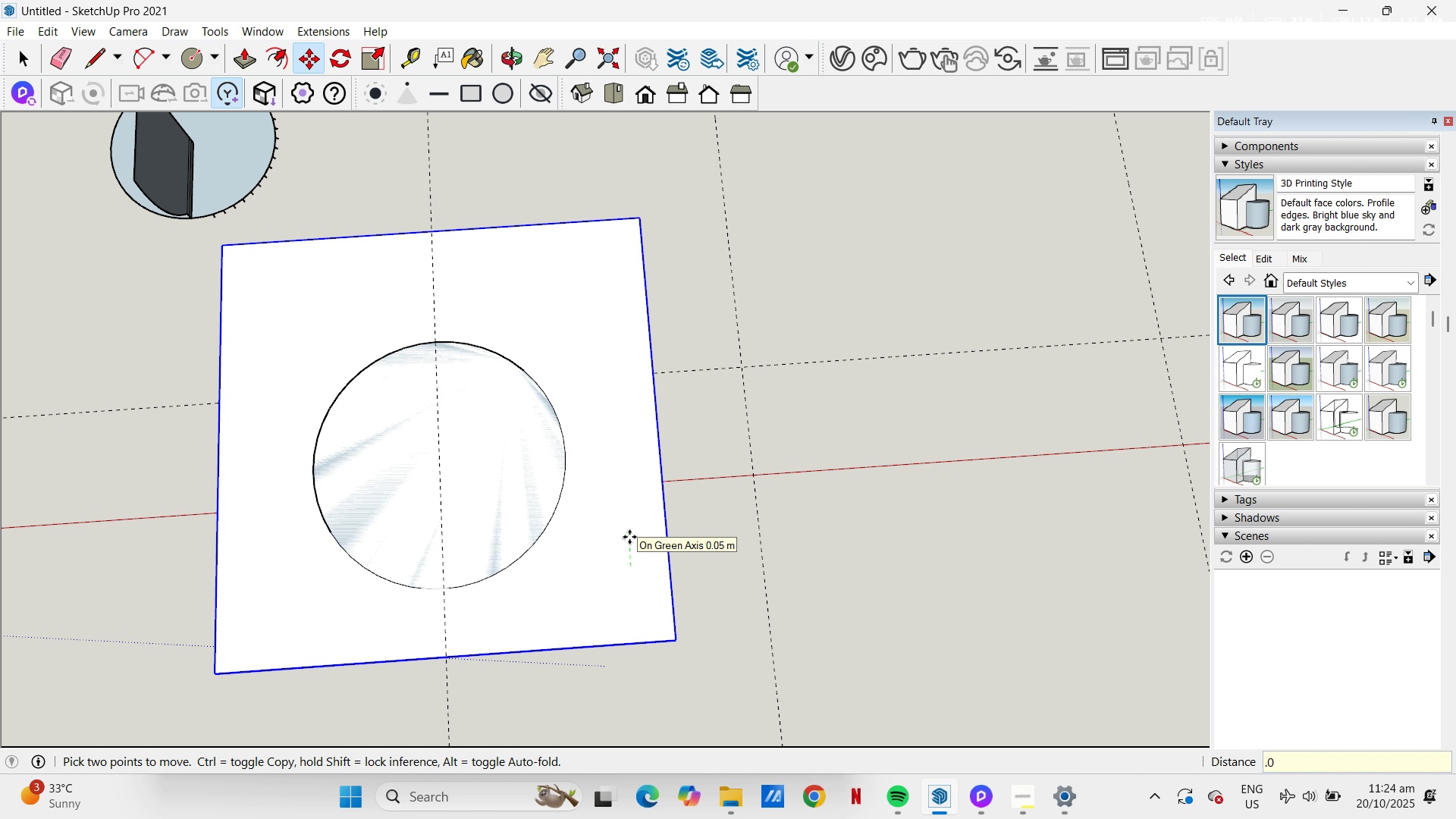 
key(Numpad0)
 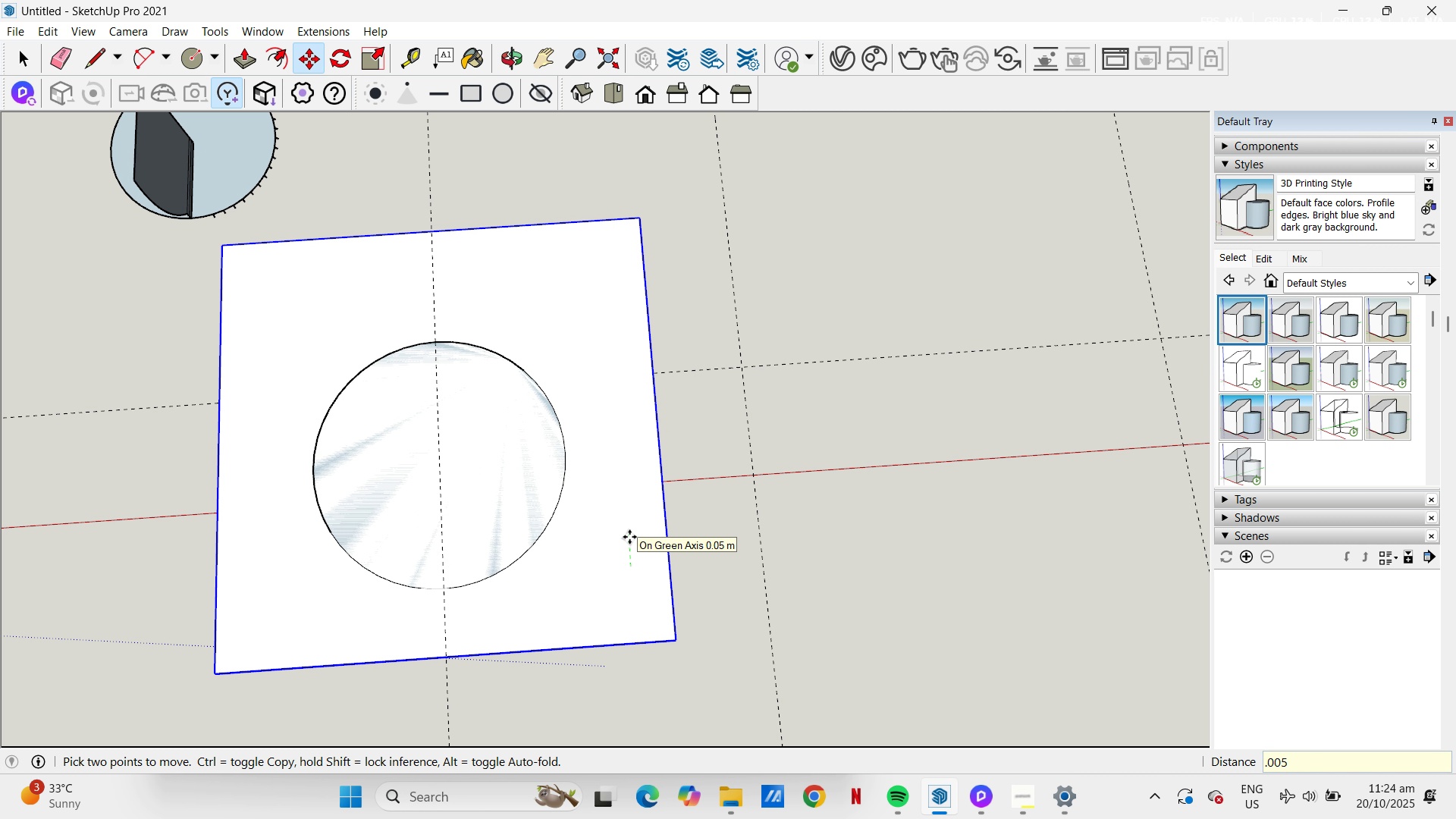 
key(Numpad5)
 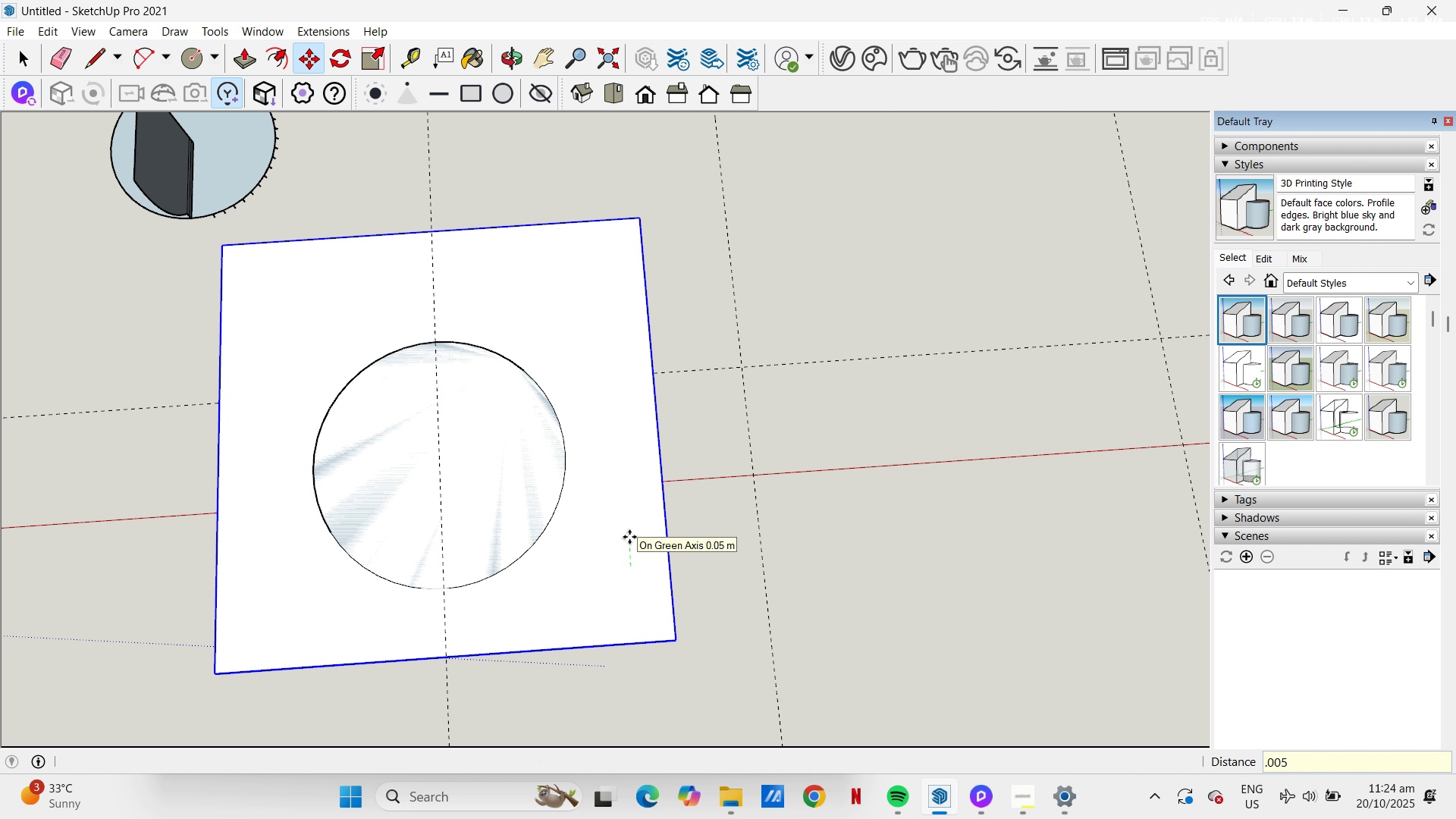 
key(NumpadEnter)
 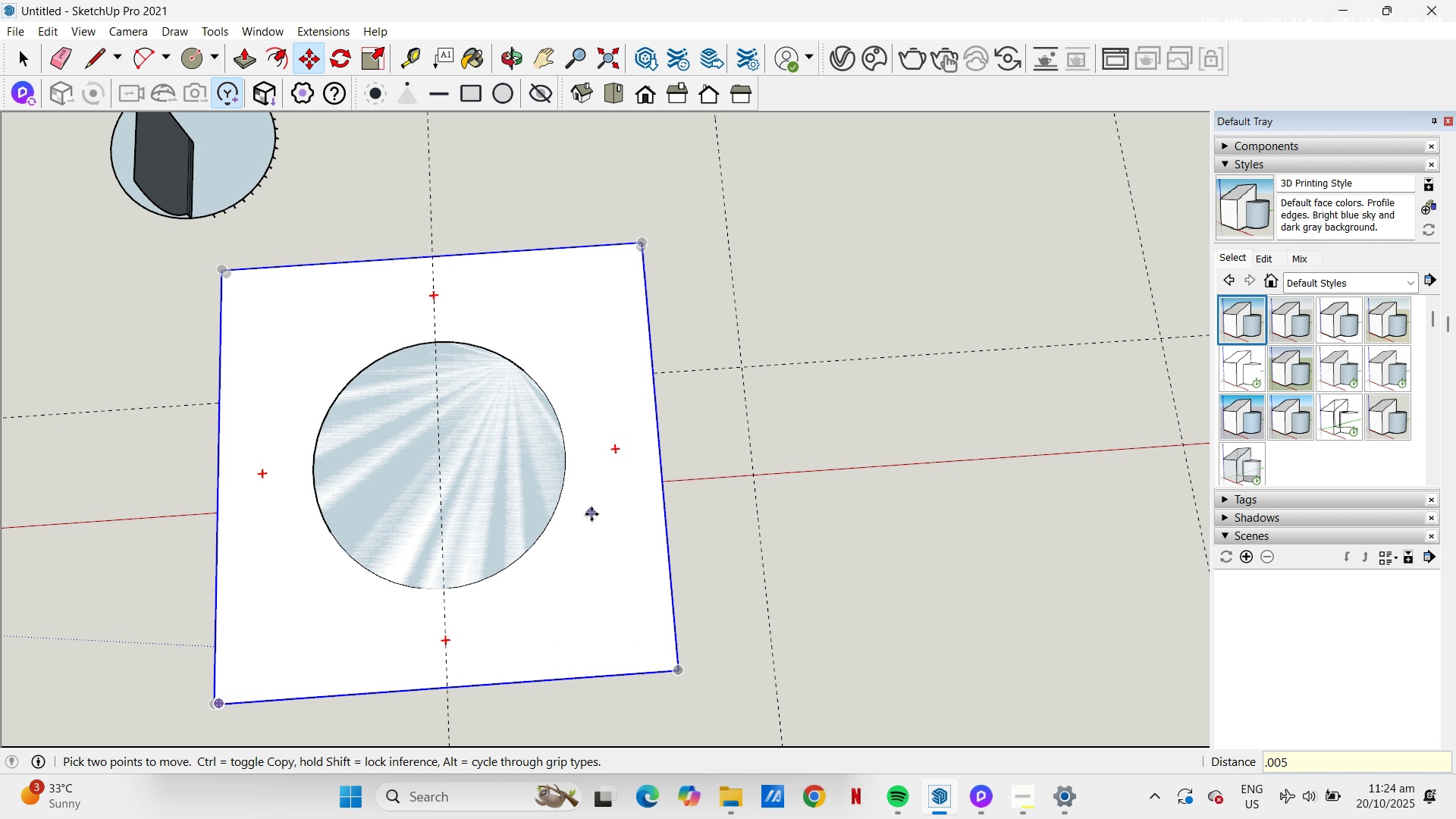 
key(T)
 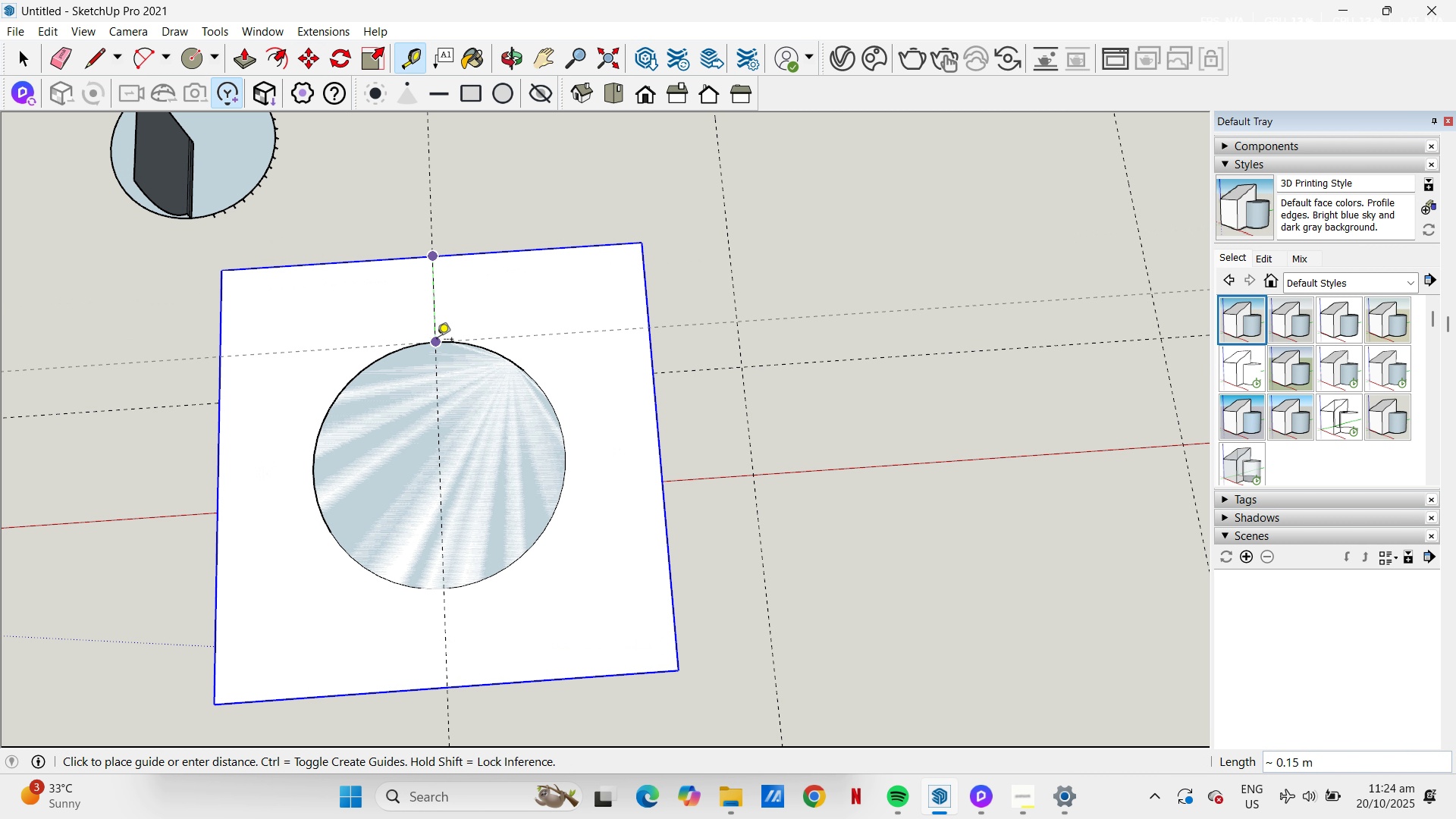 
key(Escape)
 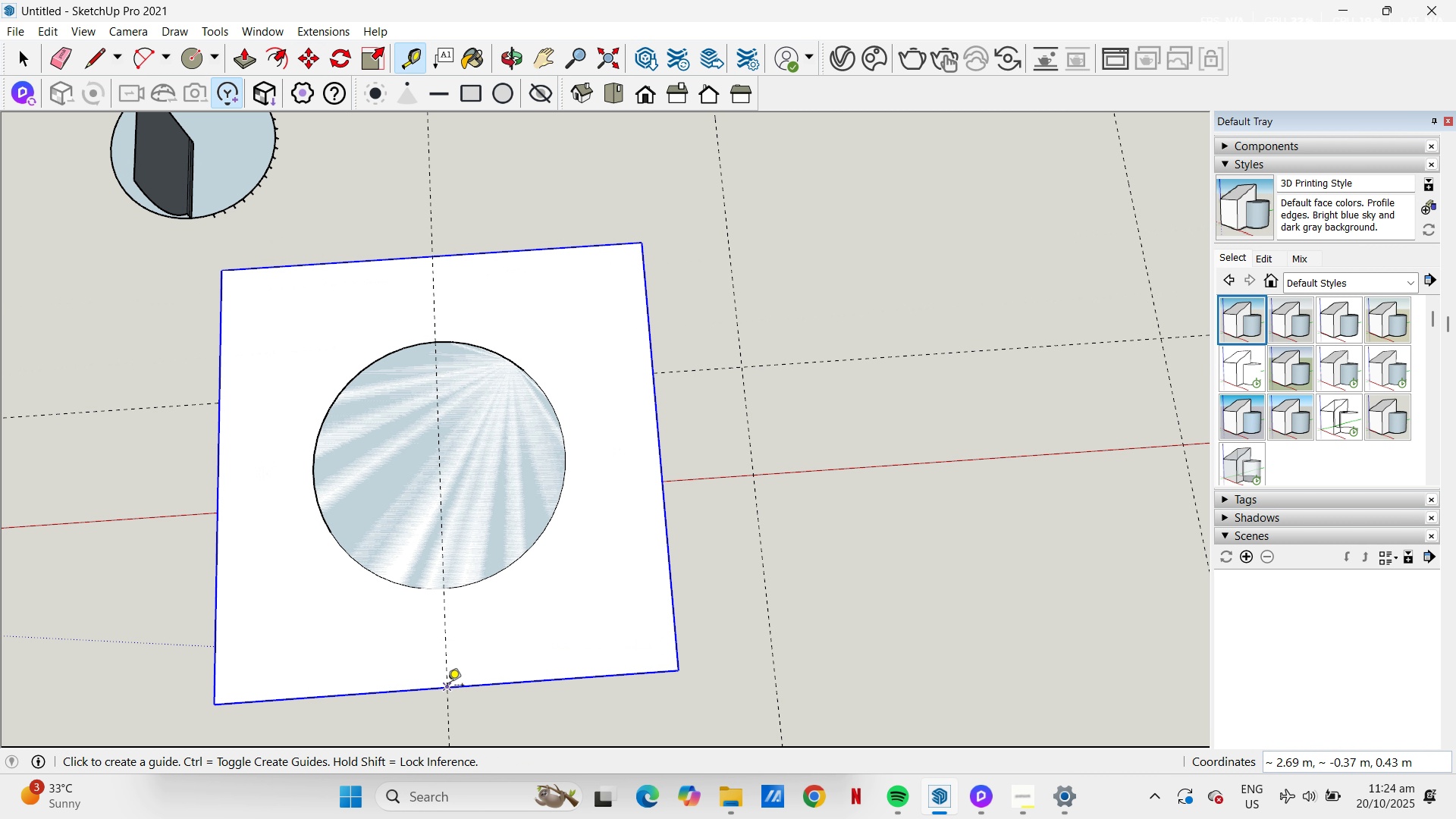 
left_click([447, 682])
 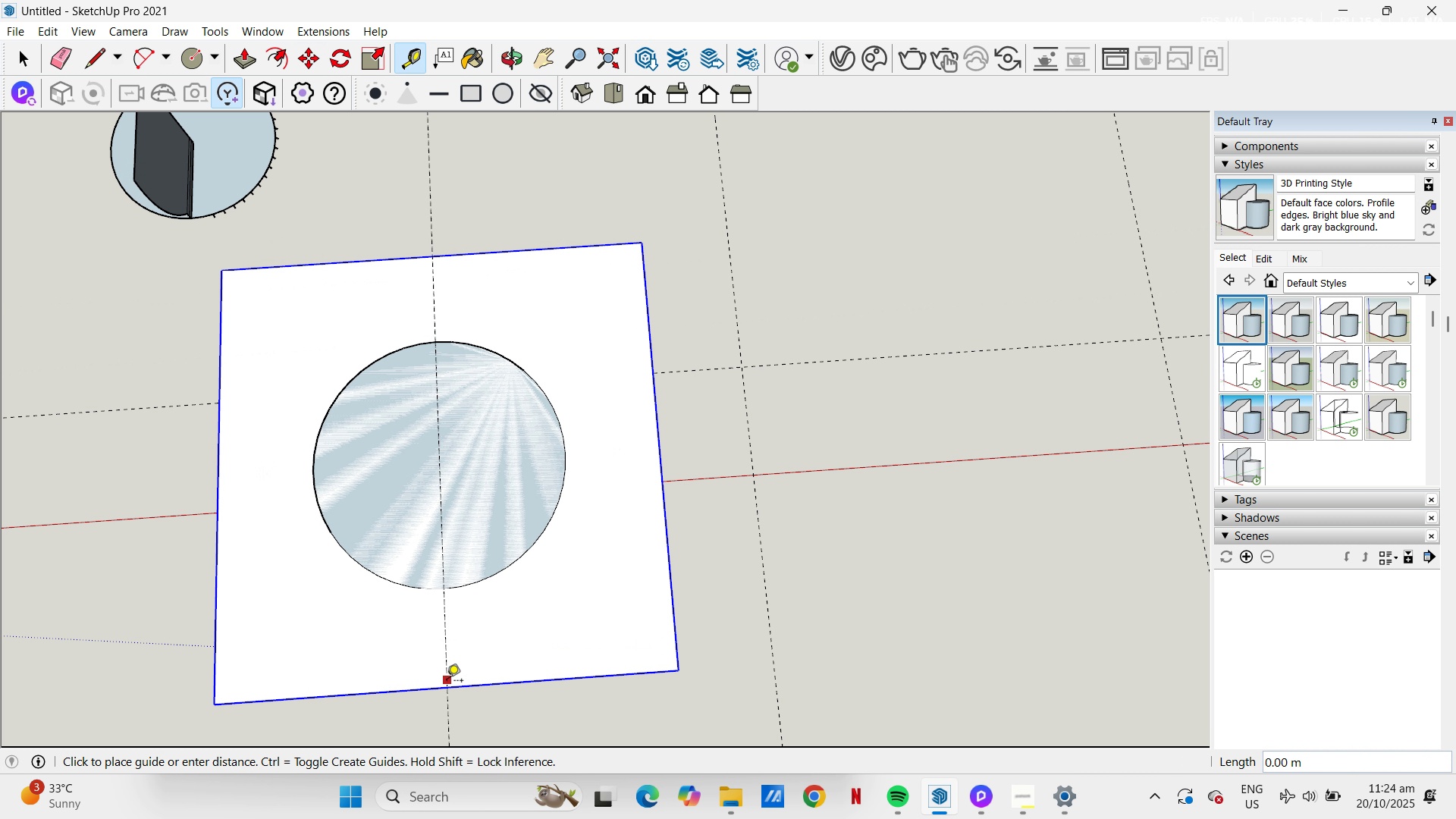 
key(Escape)
 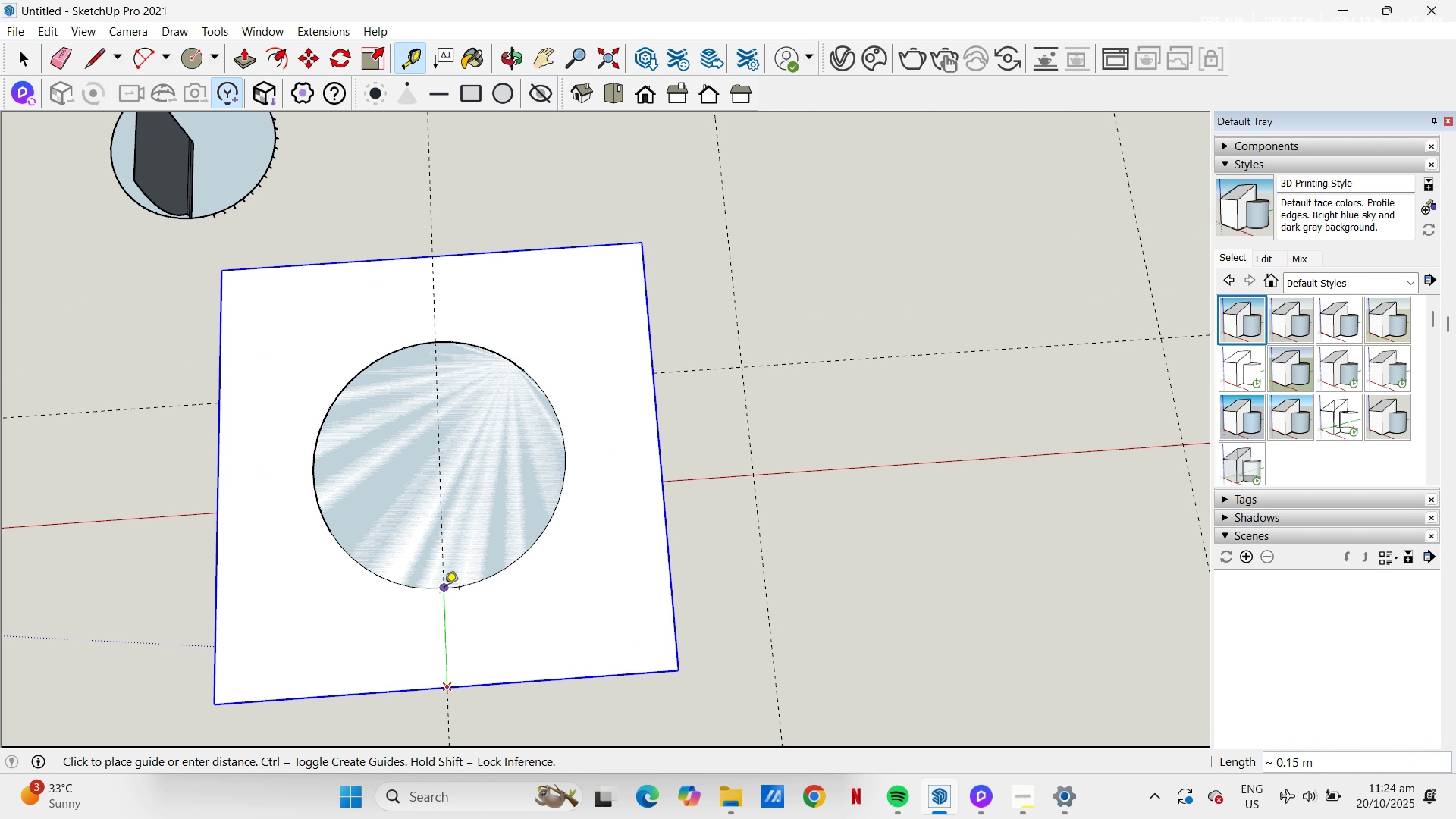 
key(Escape)
 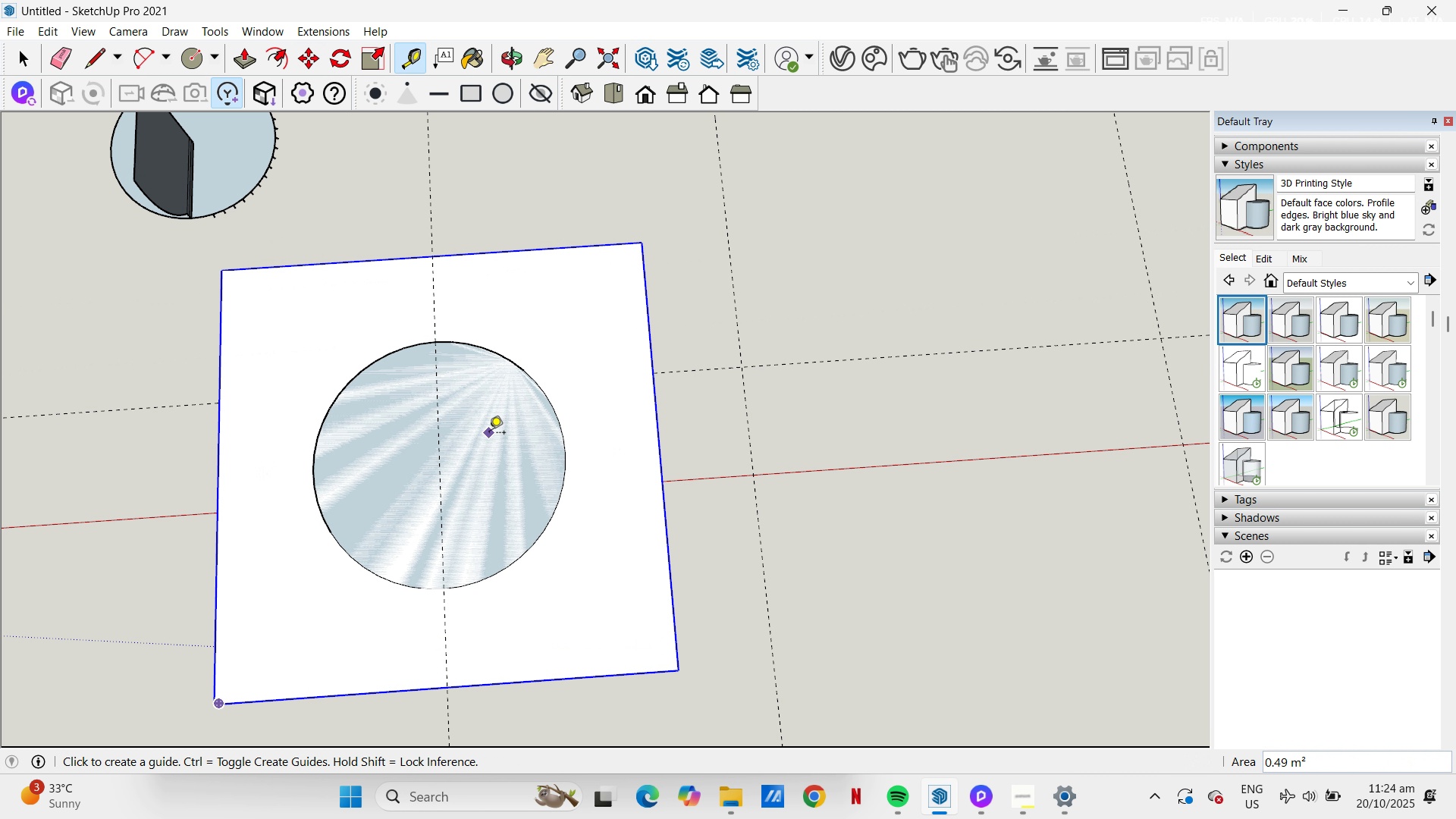 
scroll: coordinate [489, 434], scroll_direction: down, amount: 1.0
 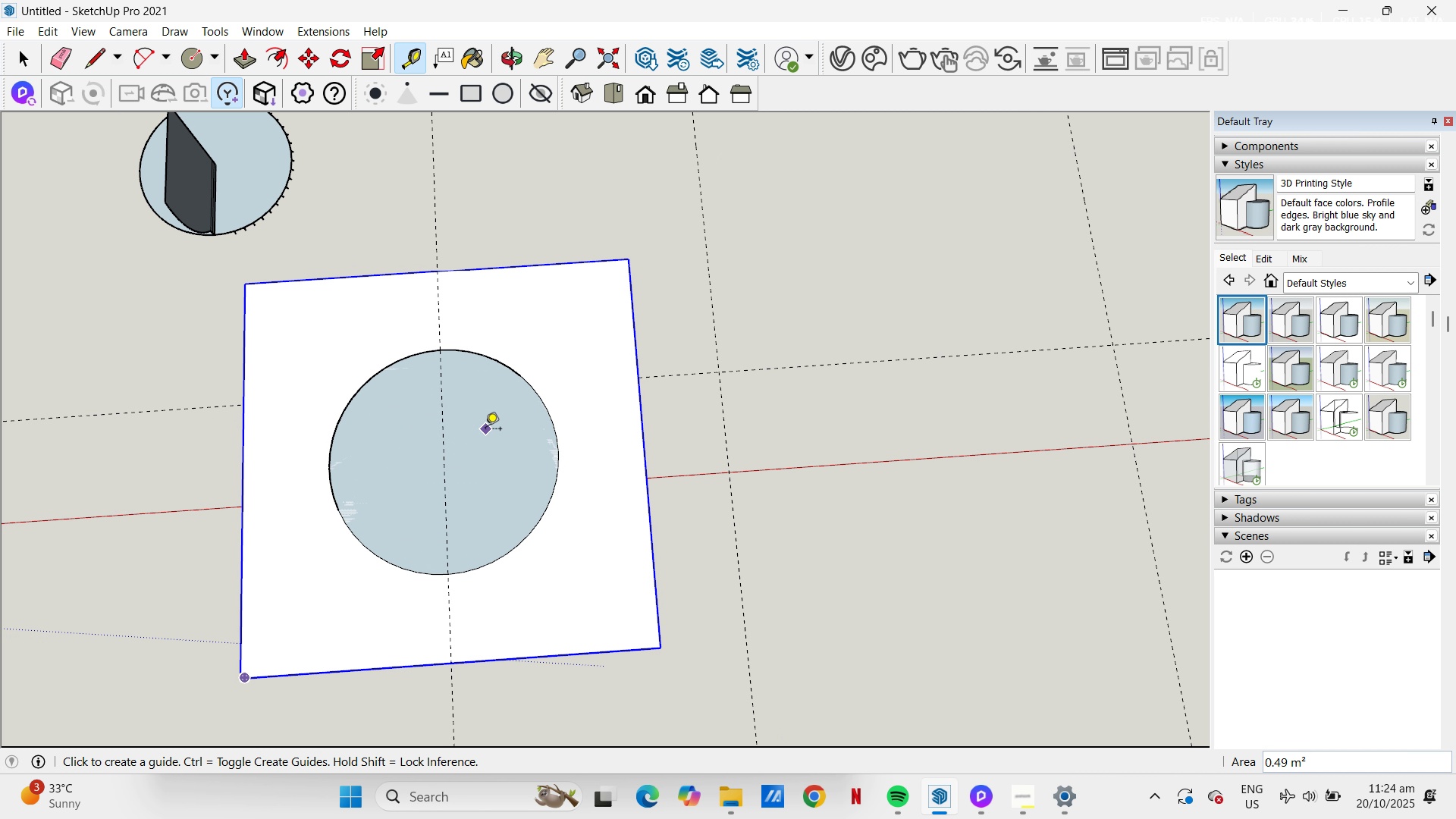 
key(E)
 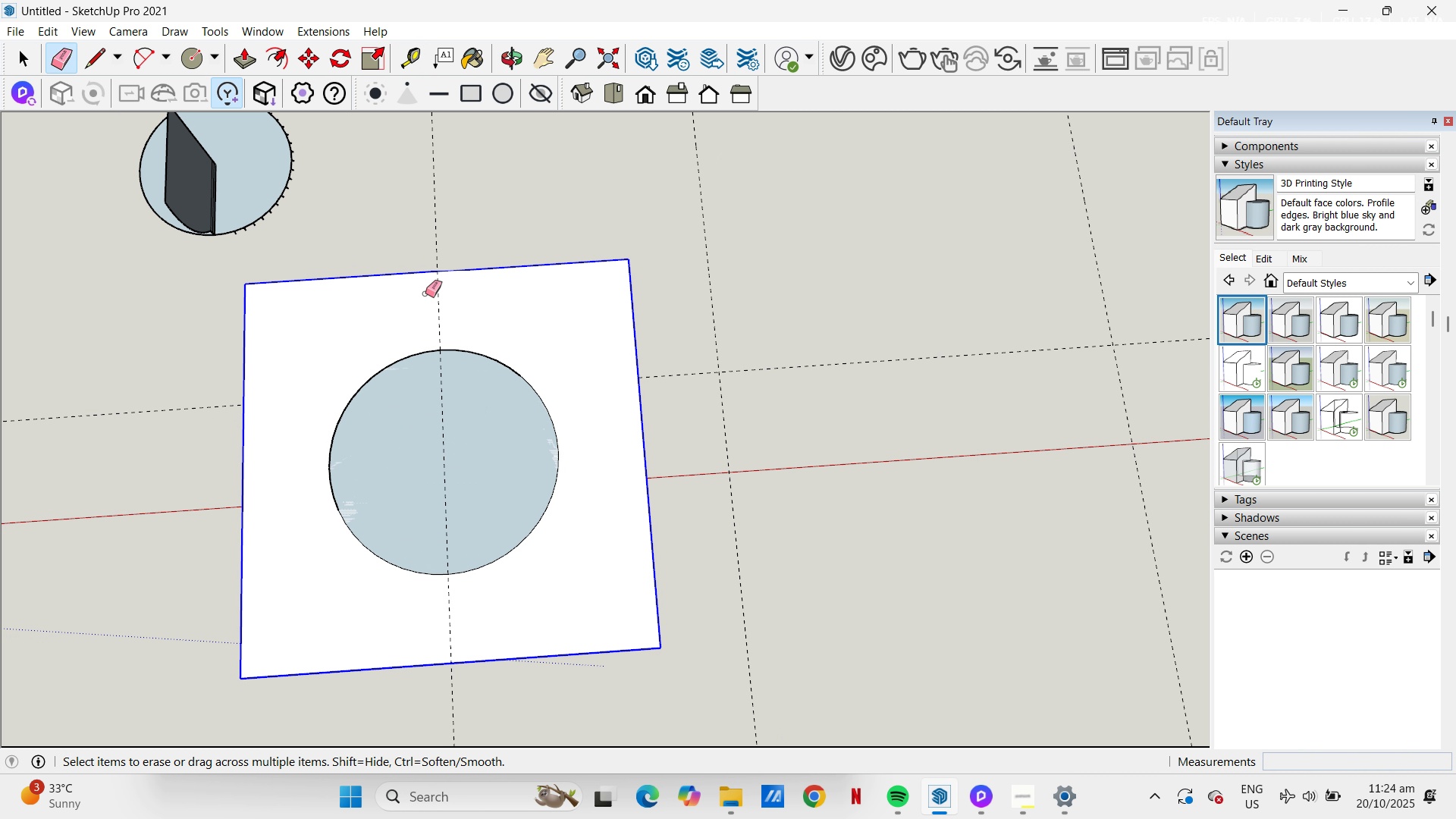 
left_click_drag(start_coordinate=[425, 301], to_coordinate=[491, 291])
 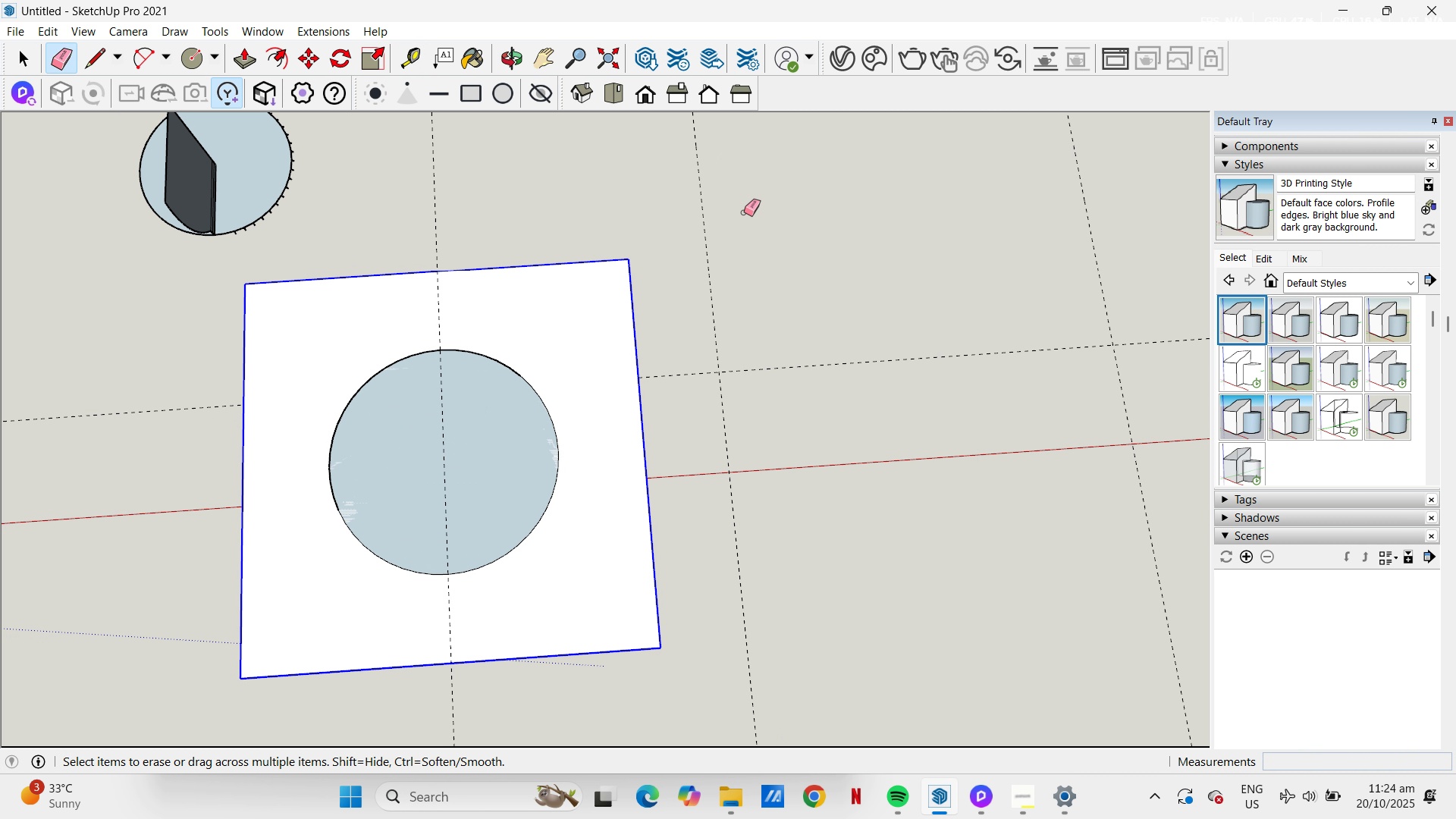 
left_click_drag(start_coordinate=[745, 216], to_coordinate=[724, 295])
 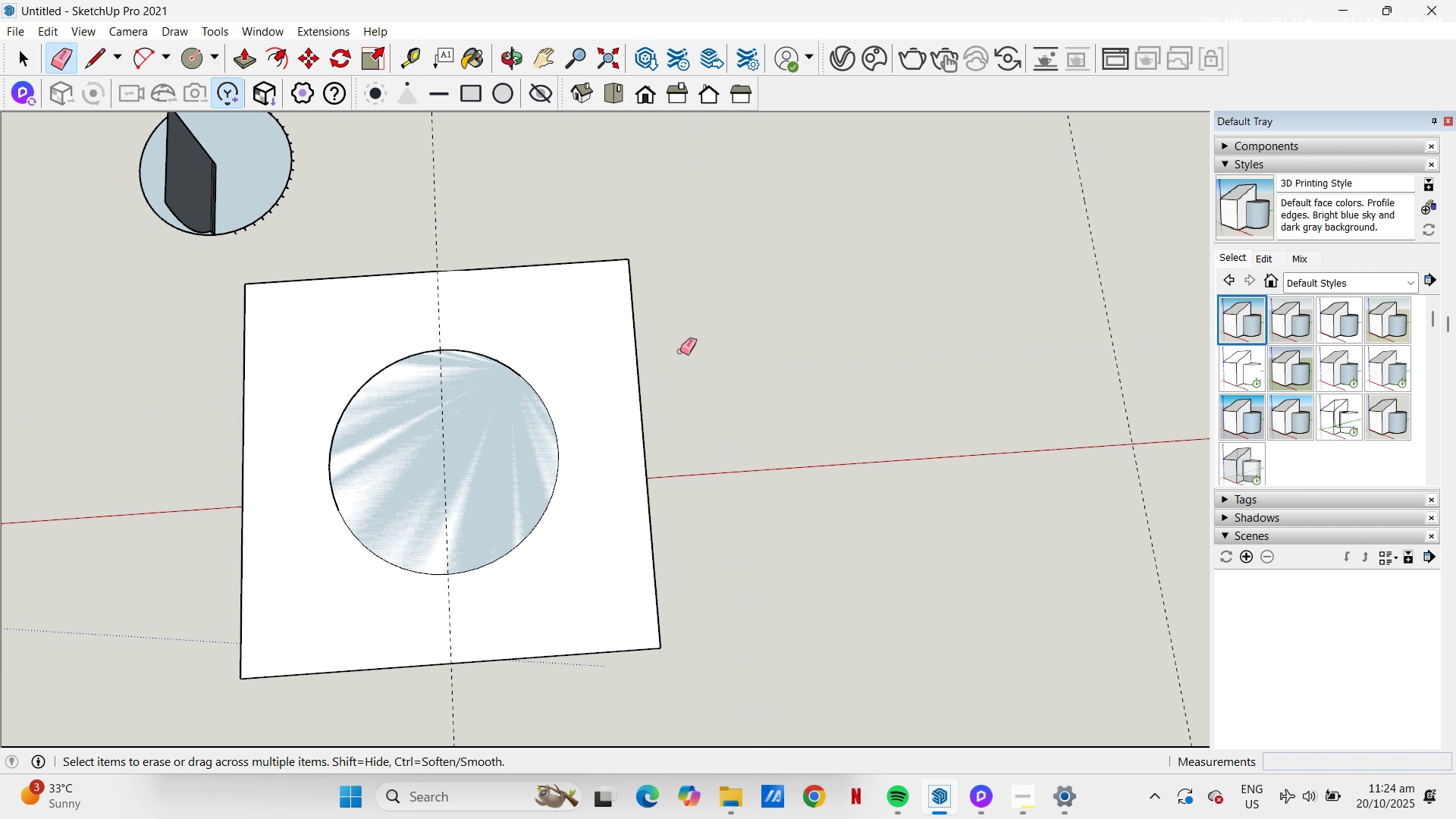 
scroll: coordinate [693, 371], scroll_direction: down, amount: 11.0
 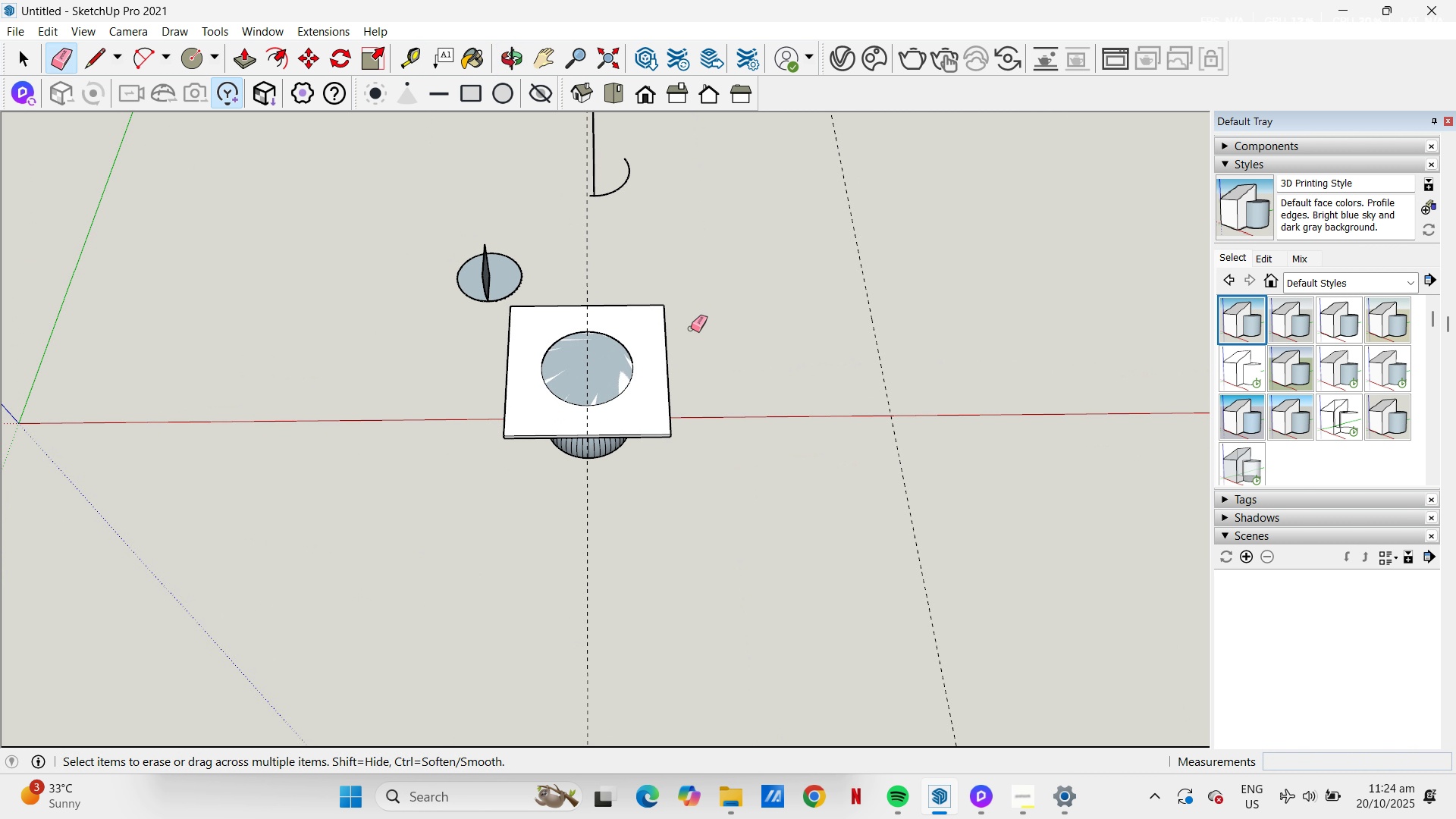 
left_click_drag(start_coordinate=[899, 284], to_coordinate=[834, 281])
 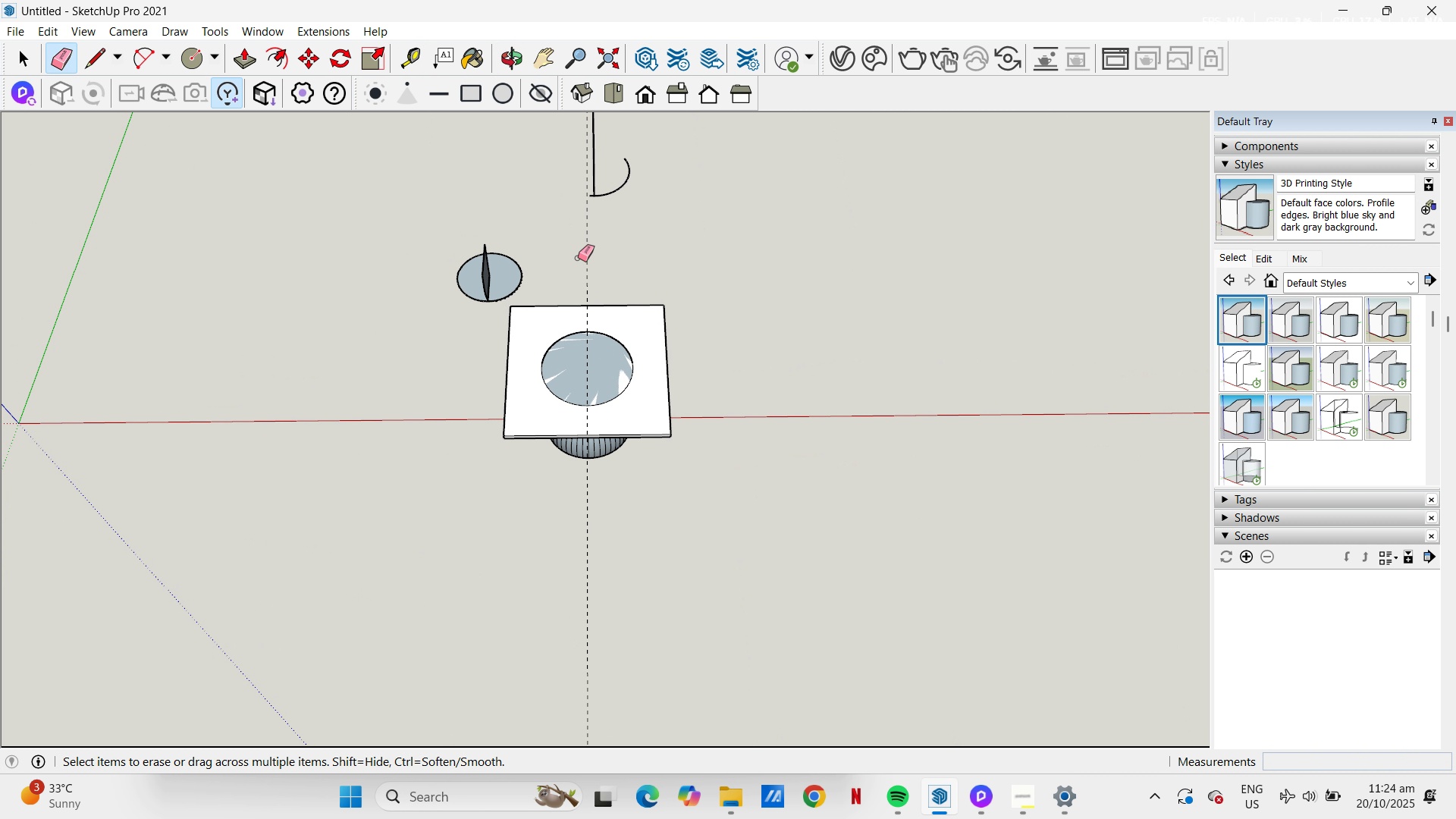 
left_click_drag(start_coordinate=[580, 258], to_coordinate=[597, 263])
 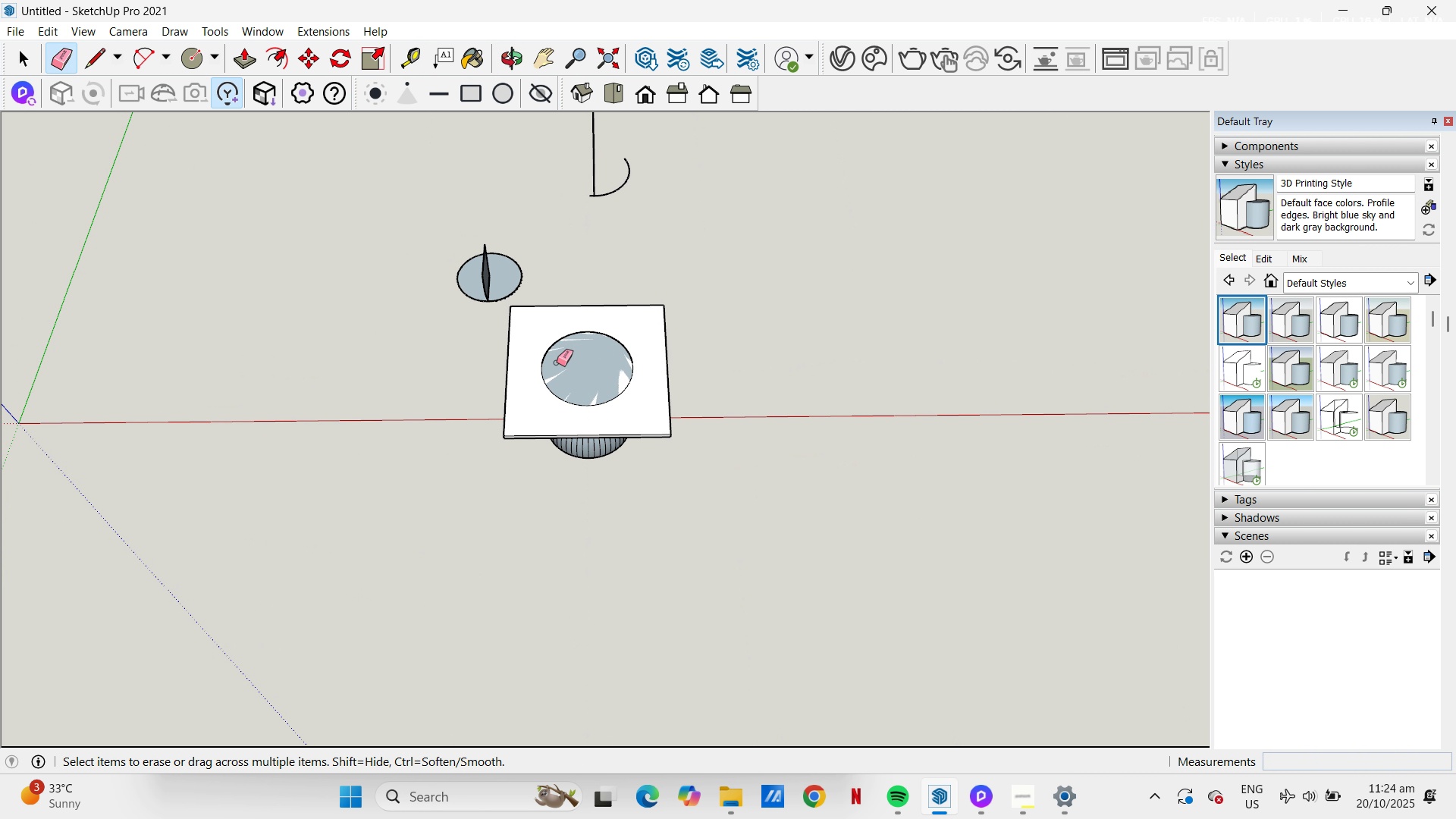 
scroll: coordinate [649, 463], scroll_direction: up, amount: 12.0
 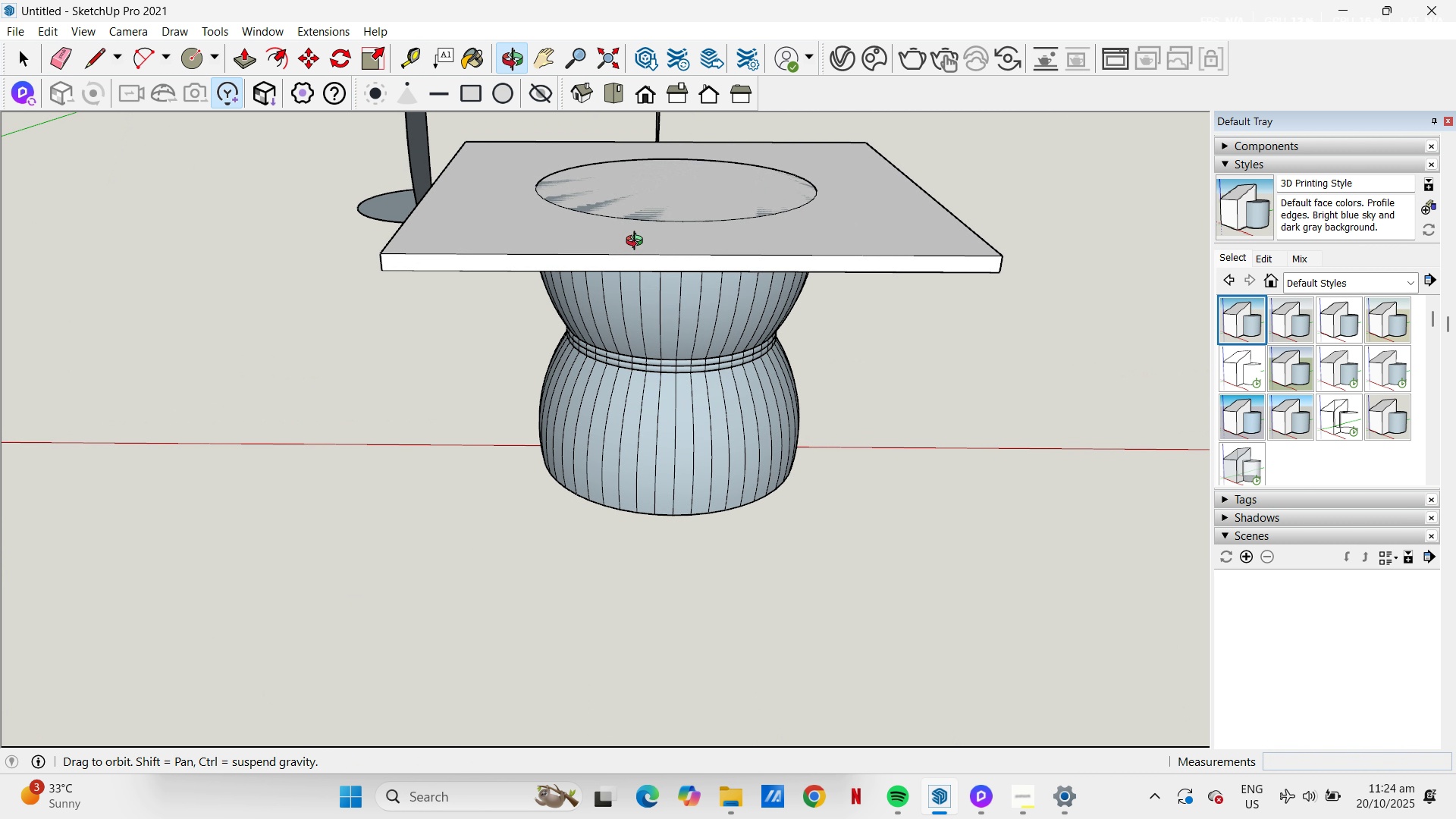 
key(Space)
 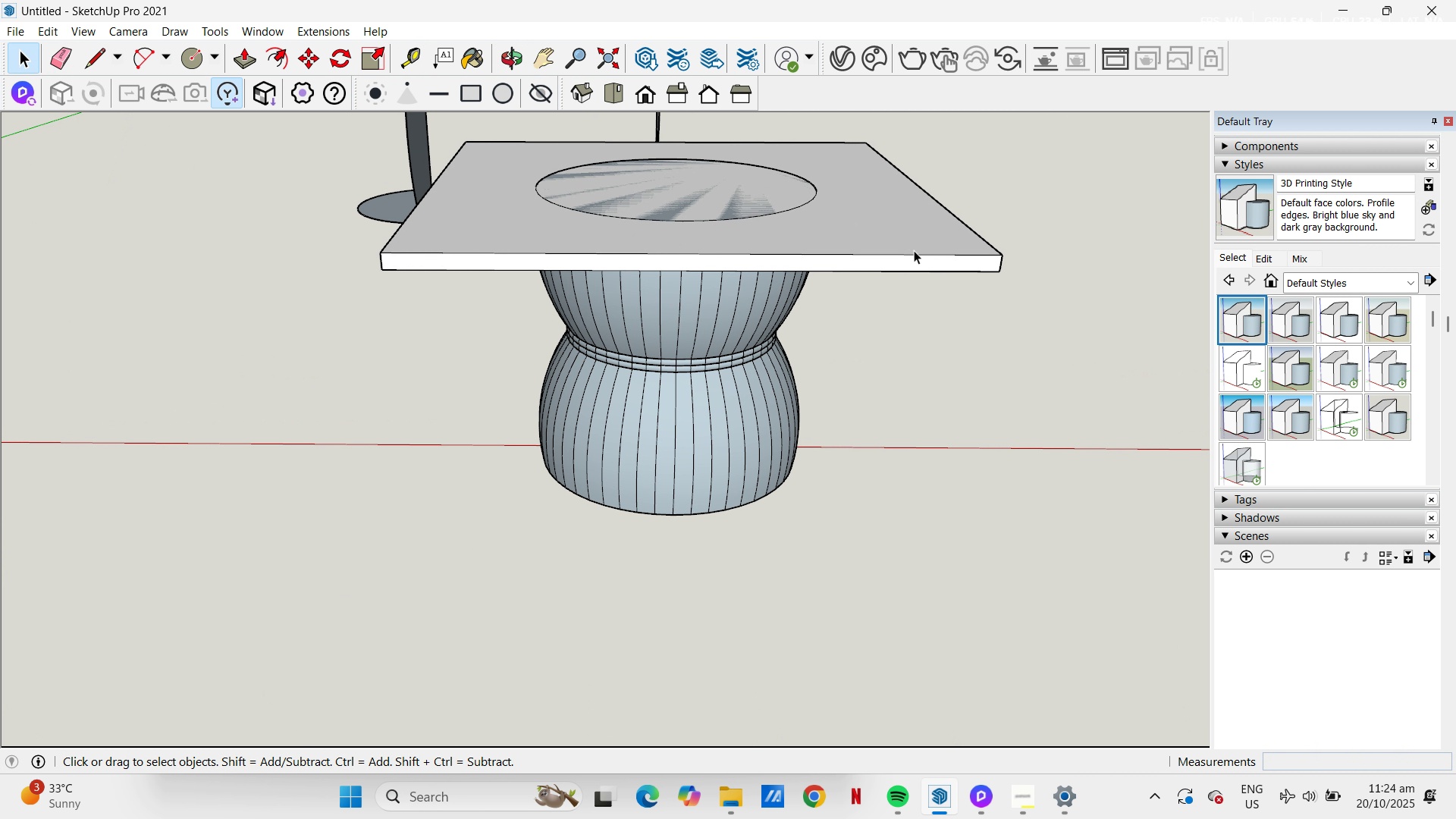 
left_click([914, 250])
 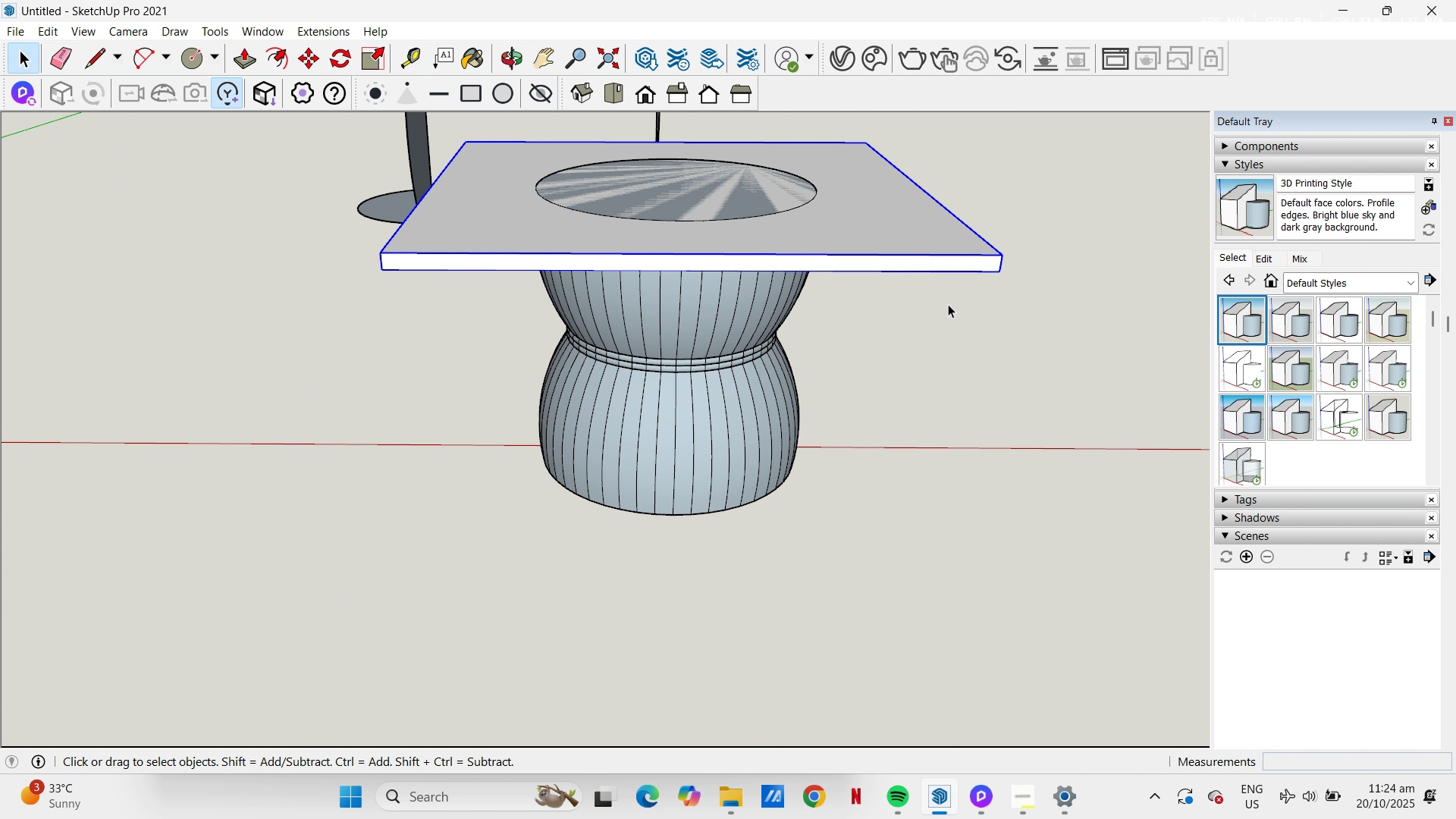 
key(M)
 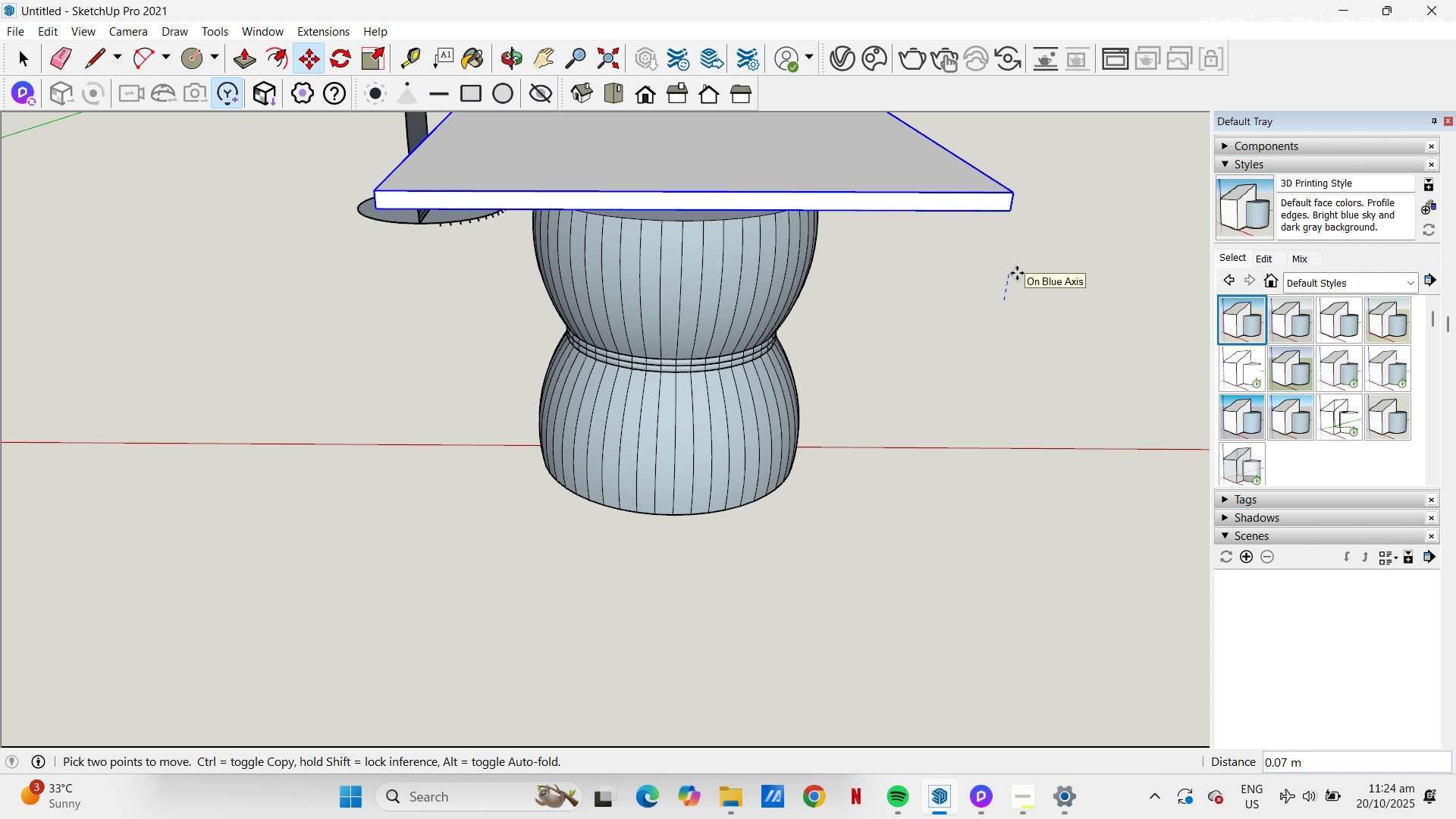 
key(NumpadDecimal)
 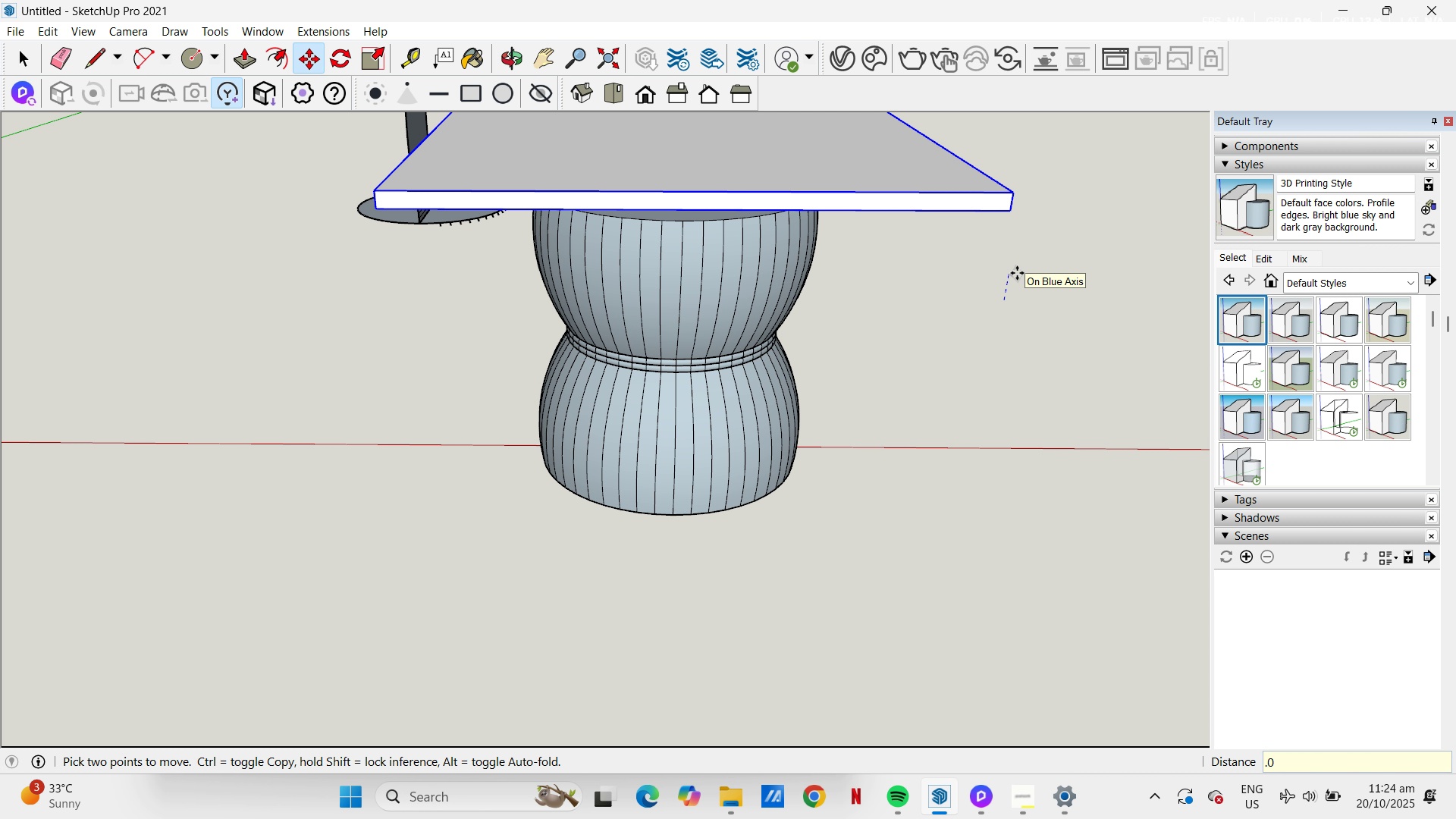 
key(Numpad0)
 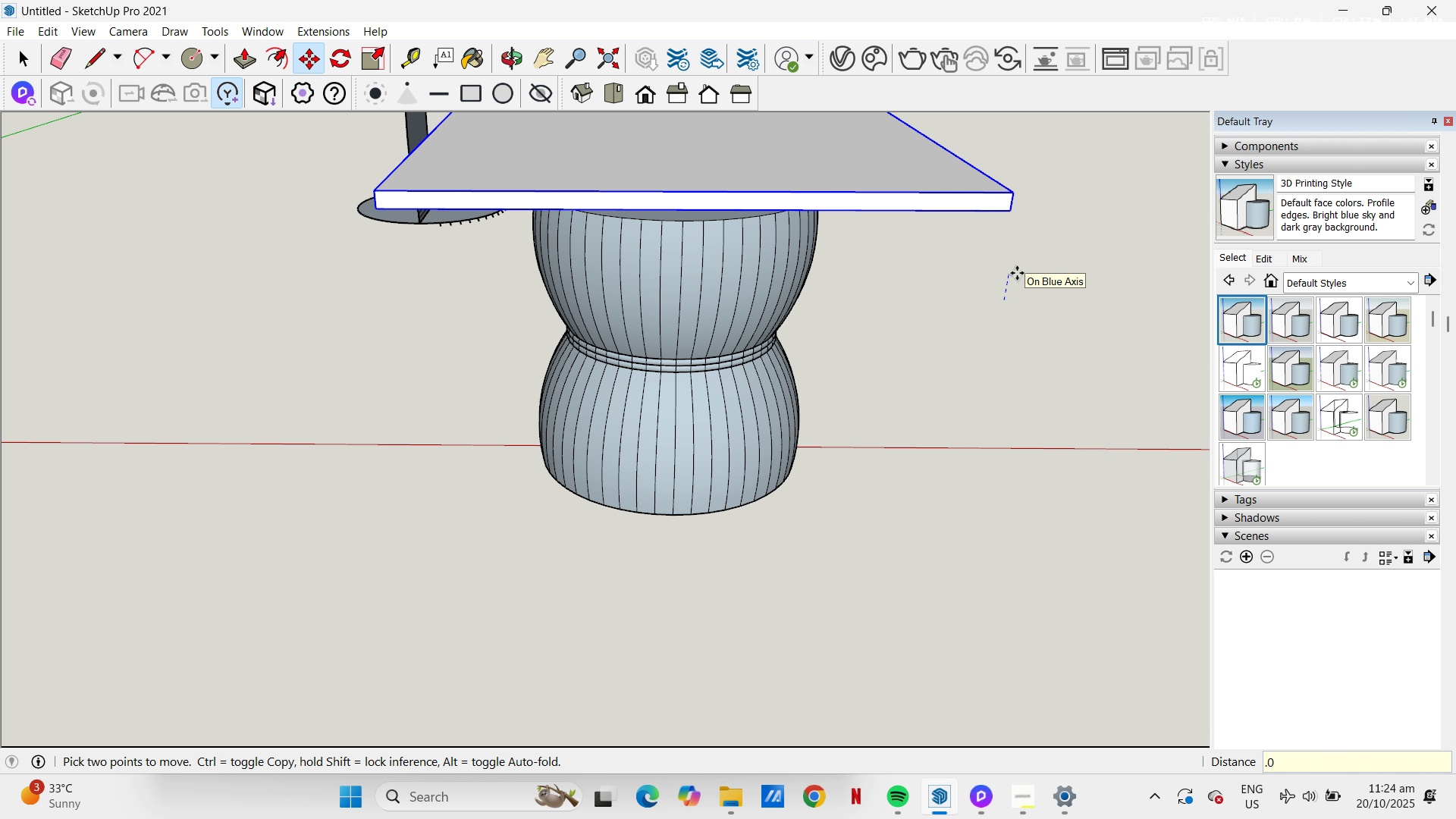 
key(Numpad0)
 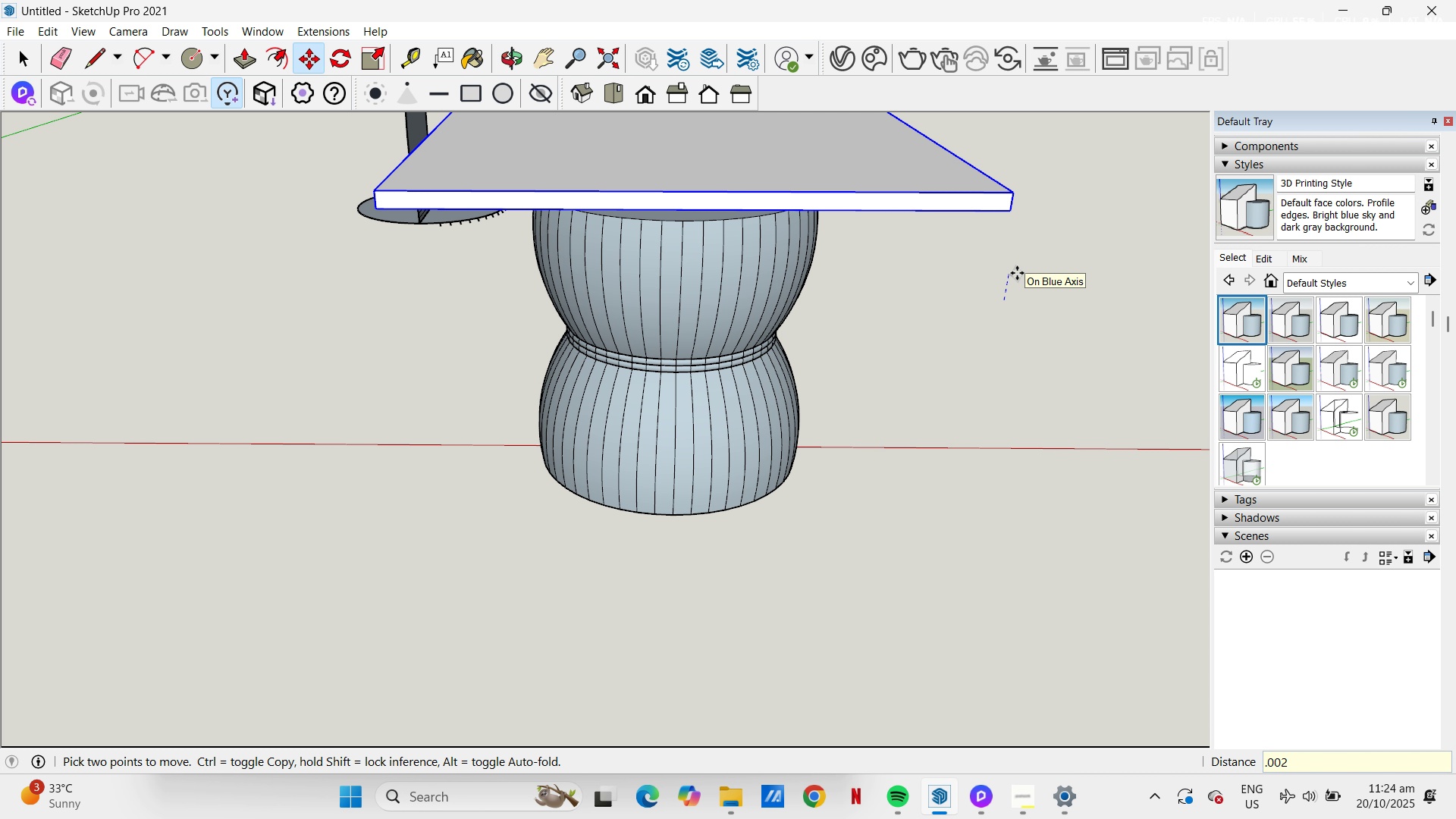 
key(Numpad2)
 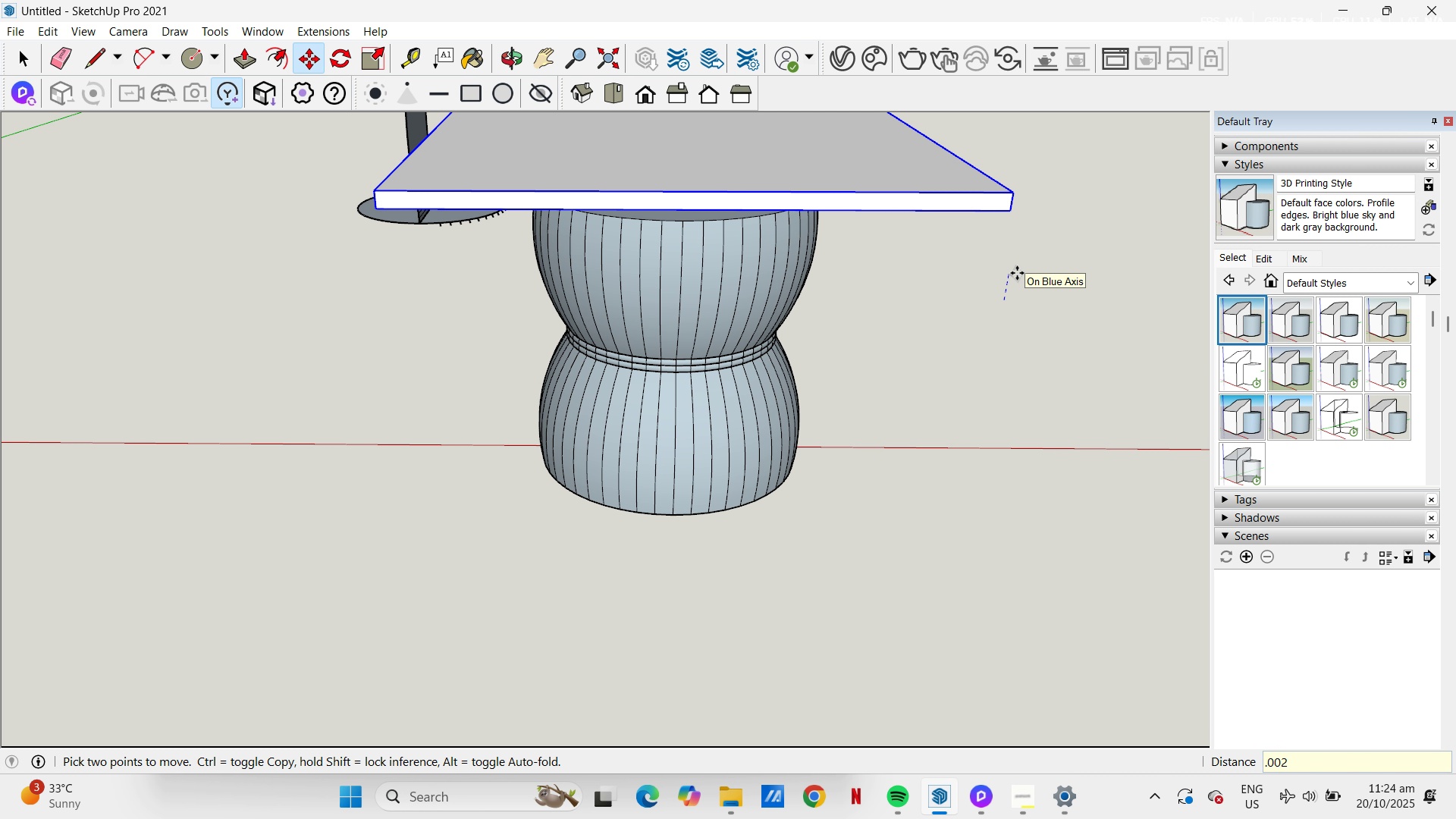 
key(Backspace)
 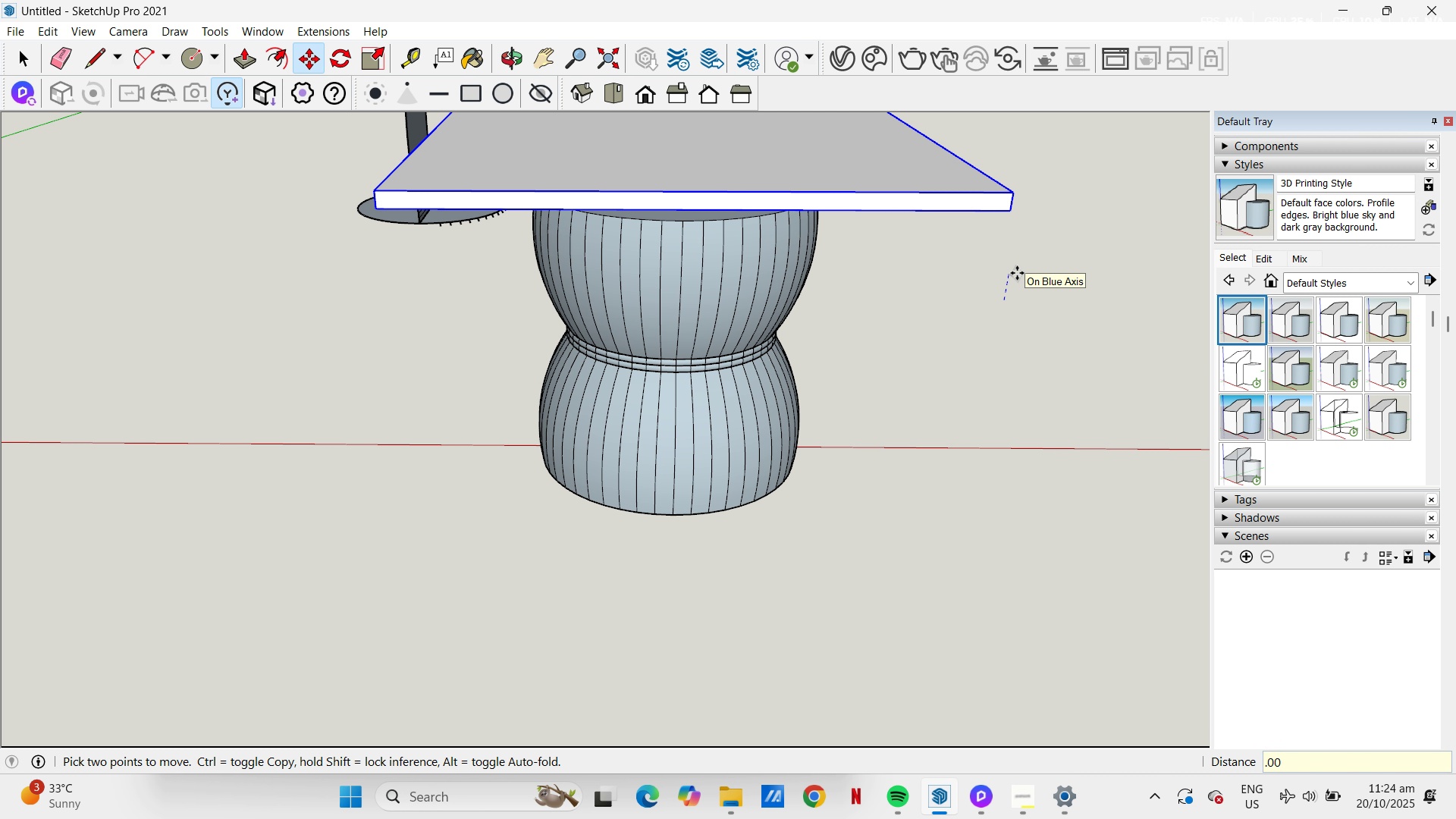 
key(Backspace)
 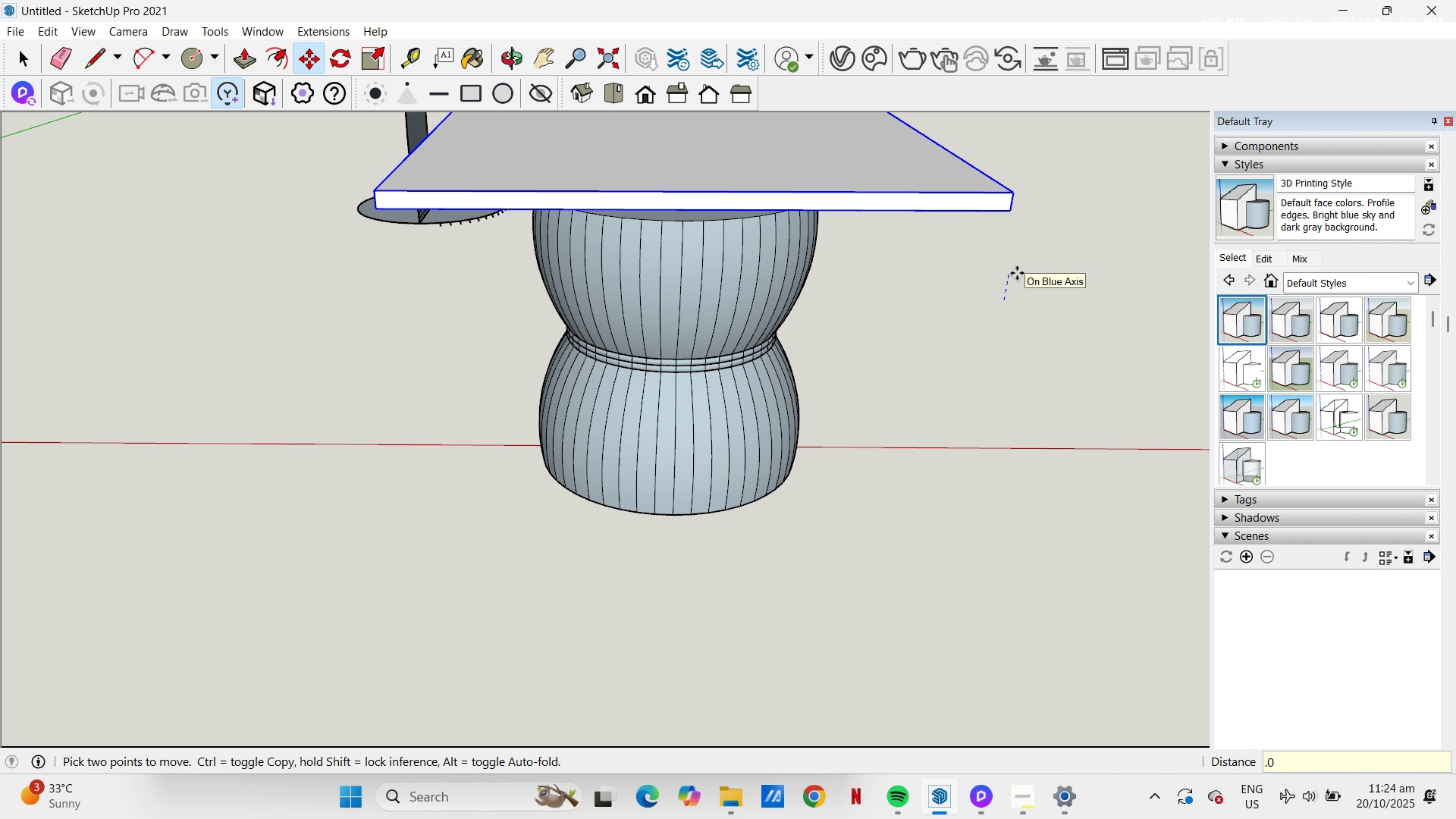 
key(Numpad2)
 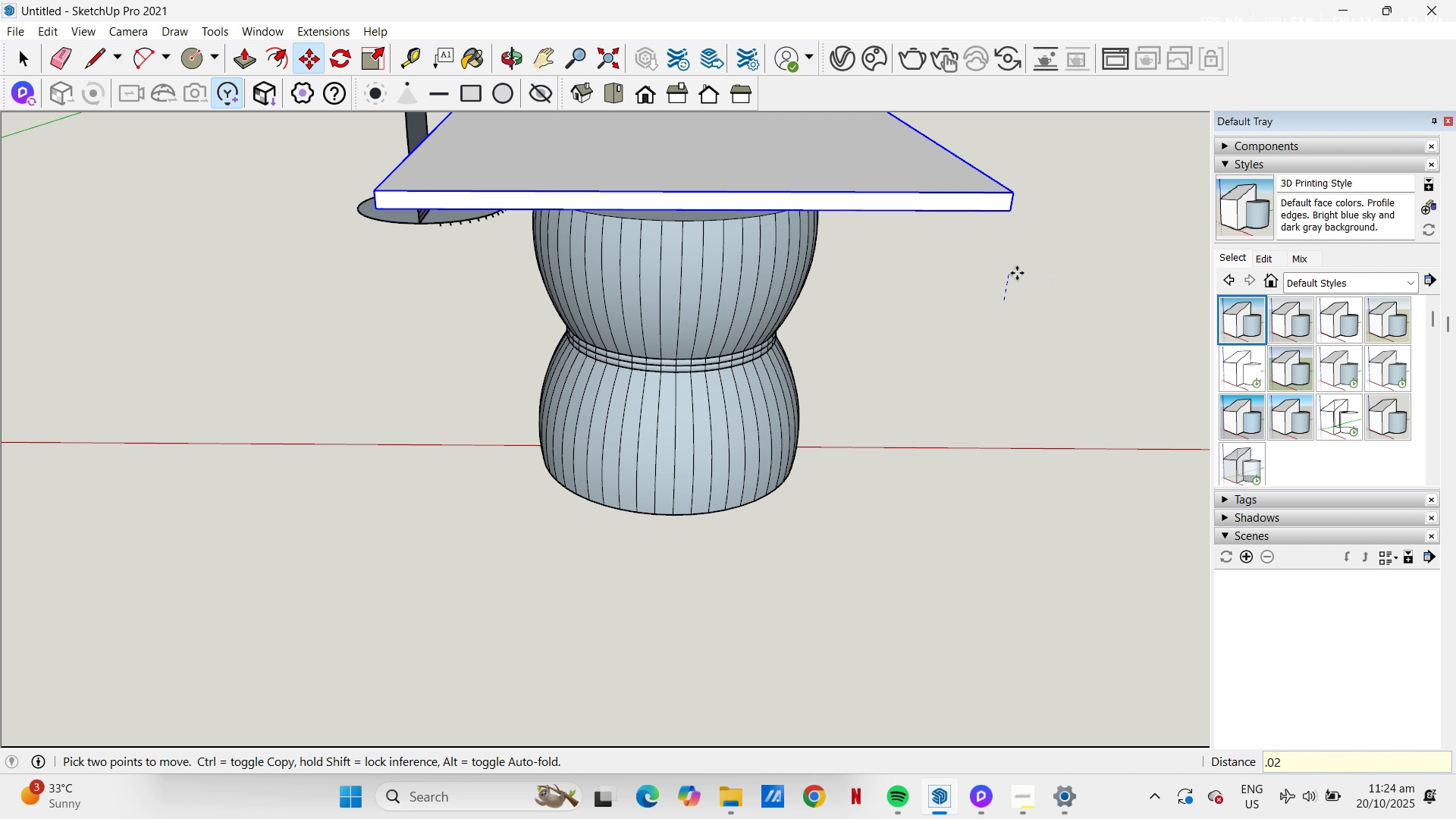 
key(NumpadEnter)
 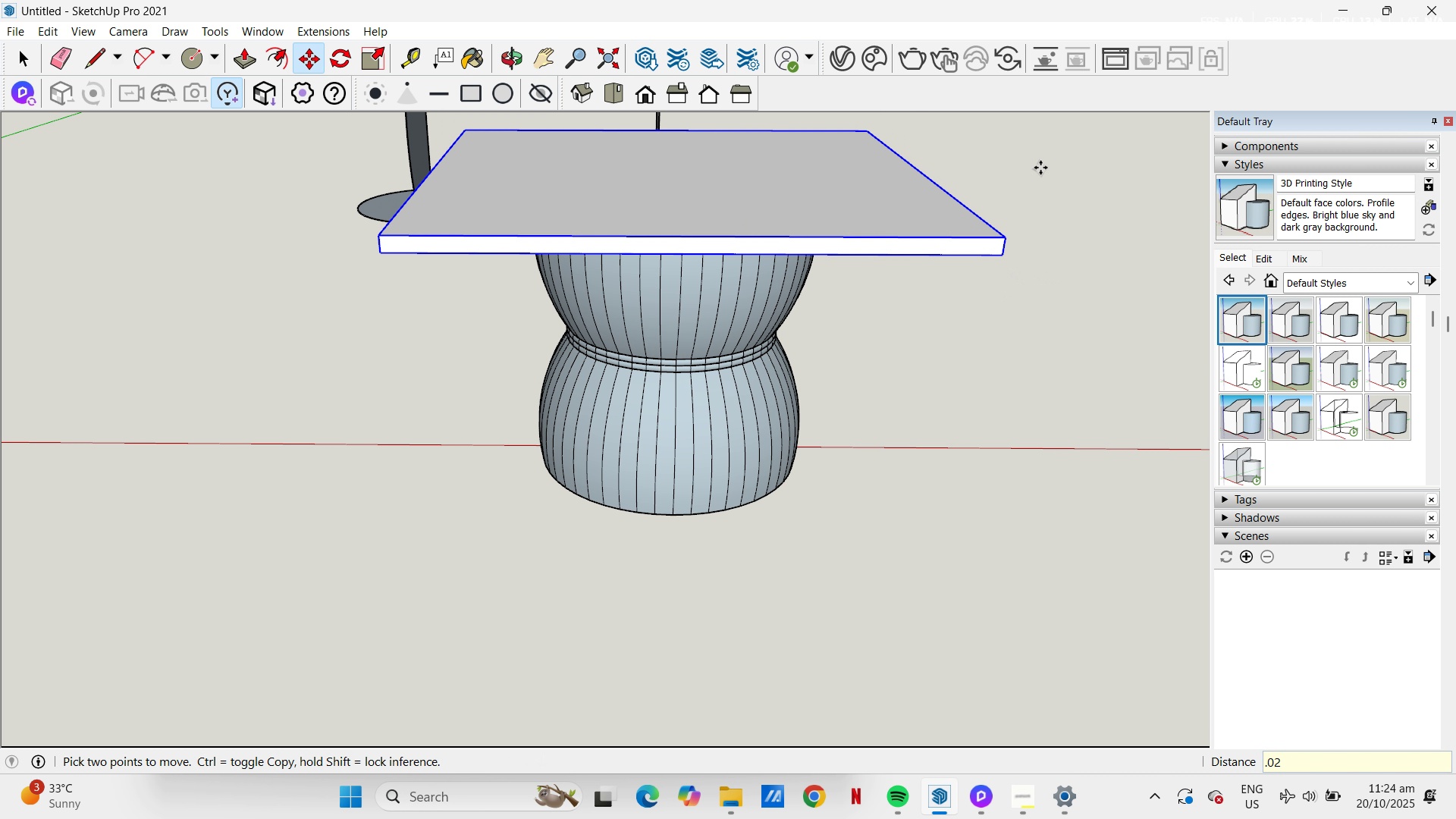 
key(Space)
 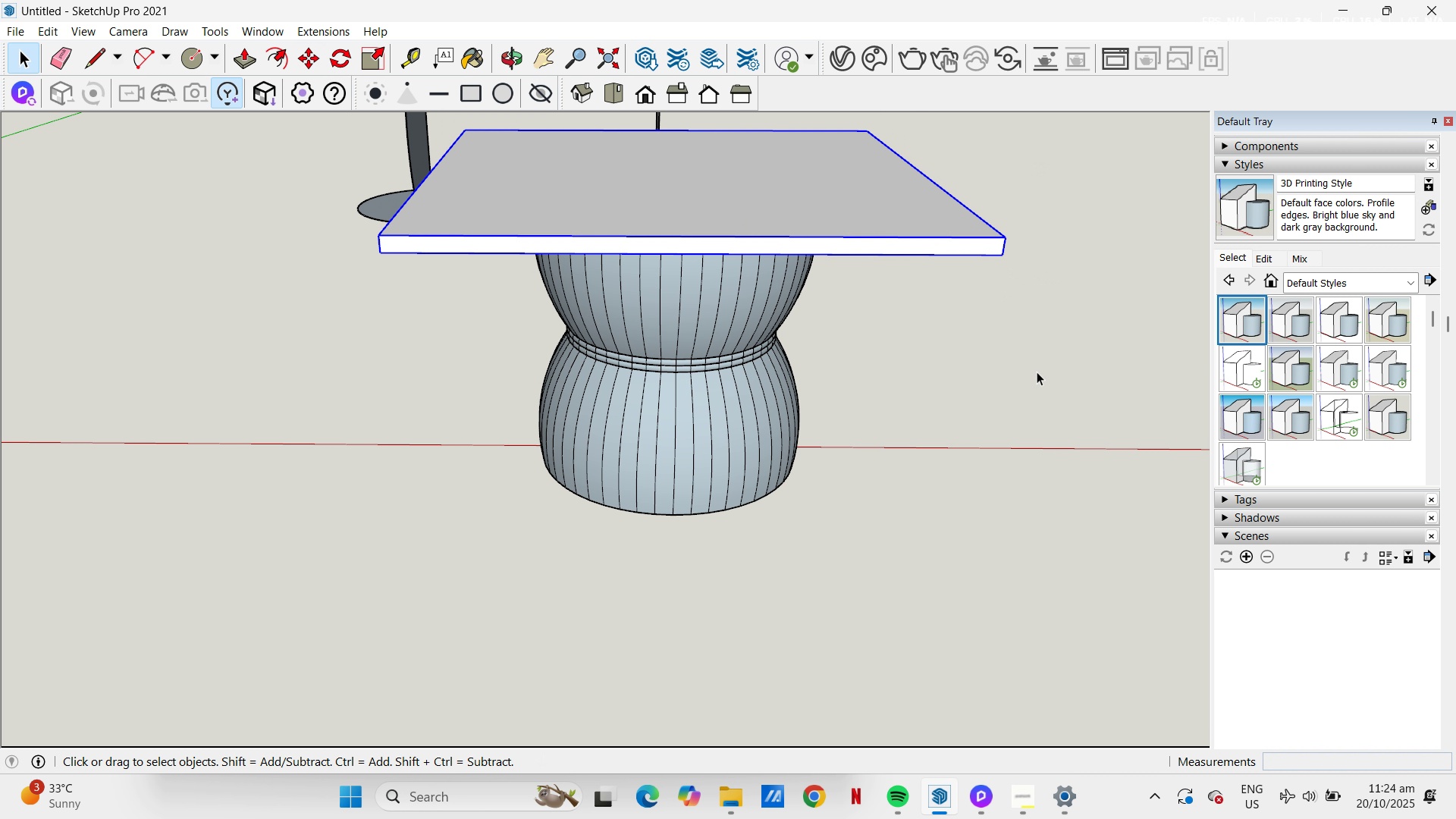 
scroll: coordinate [641, 303], scroll_direction: down, amount: 14.0
 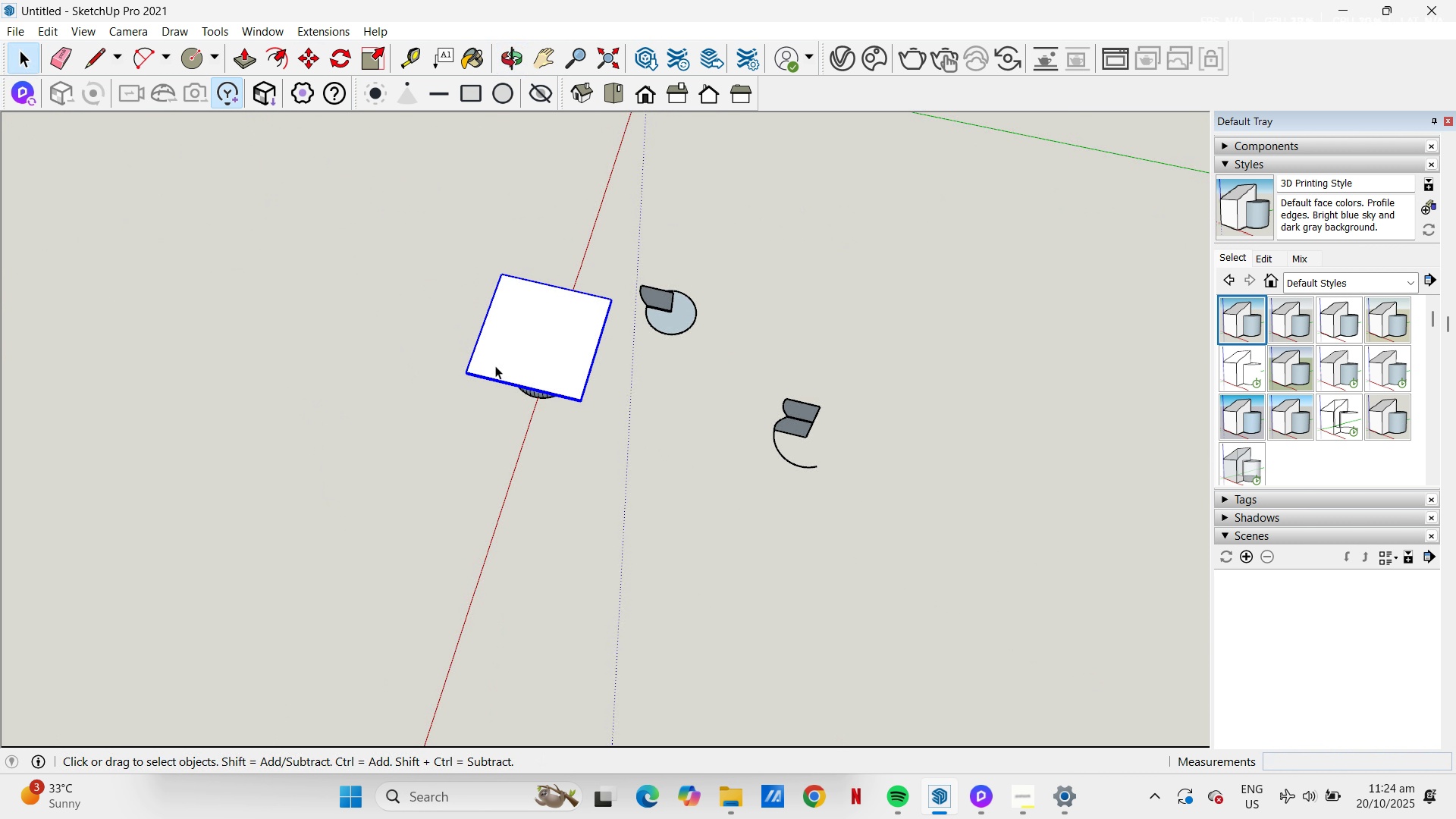 
key(Space)
 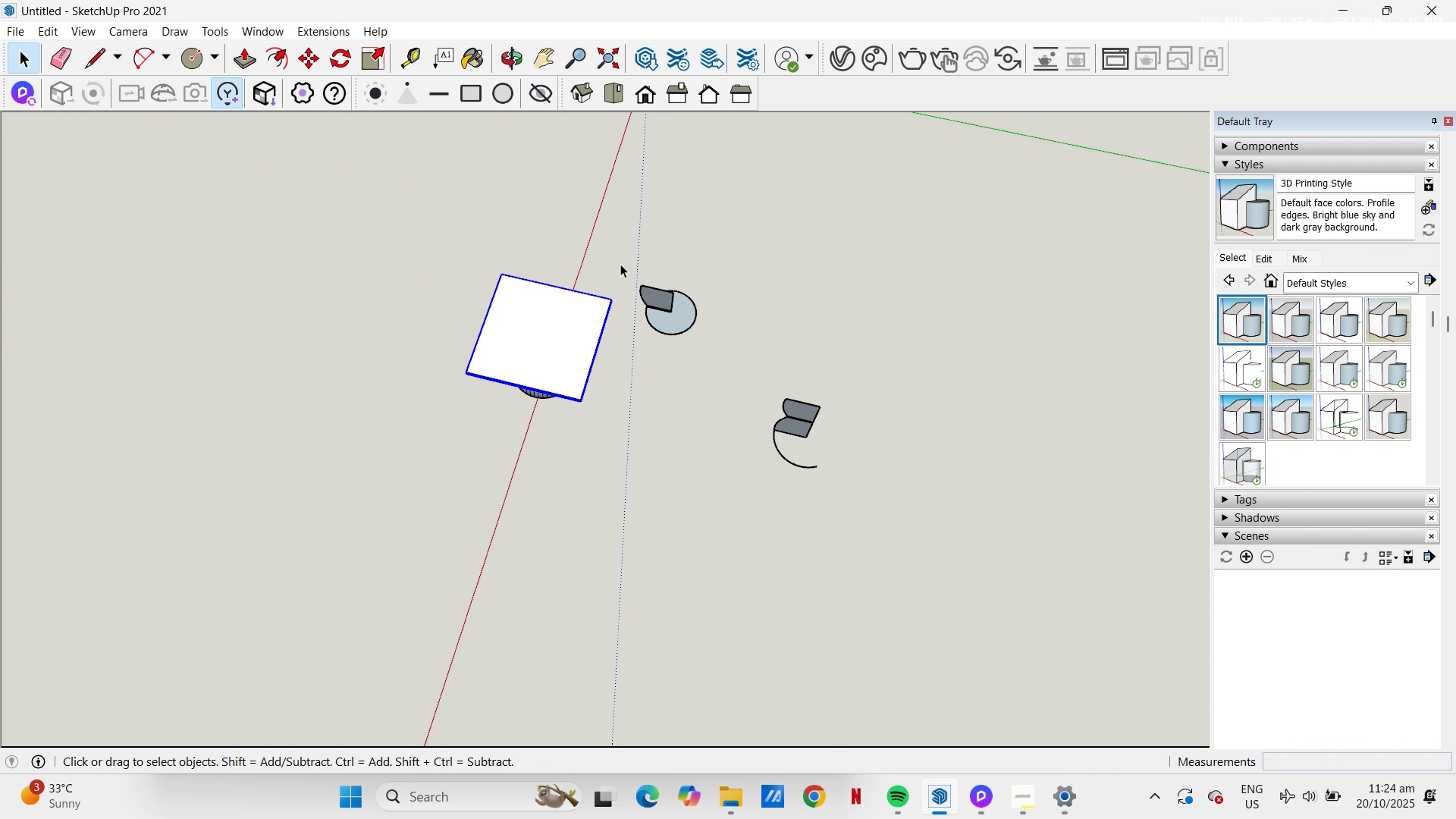 
left_click_drag(start_coordinate=[620, 265], to_coordinate=[742, 357])
 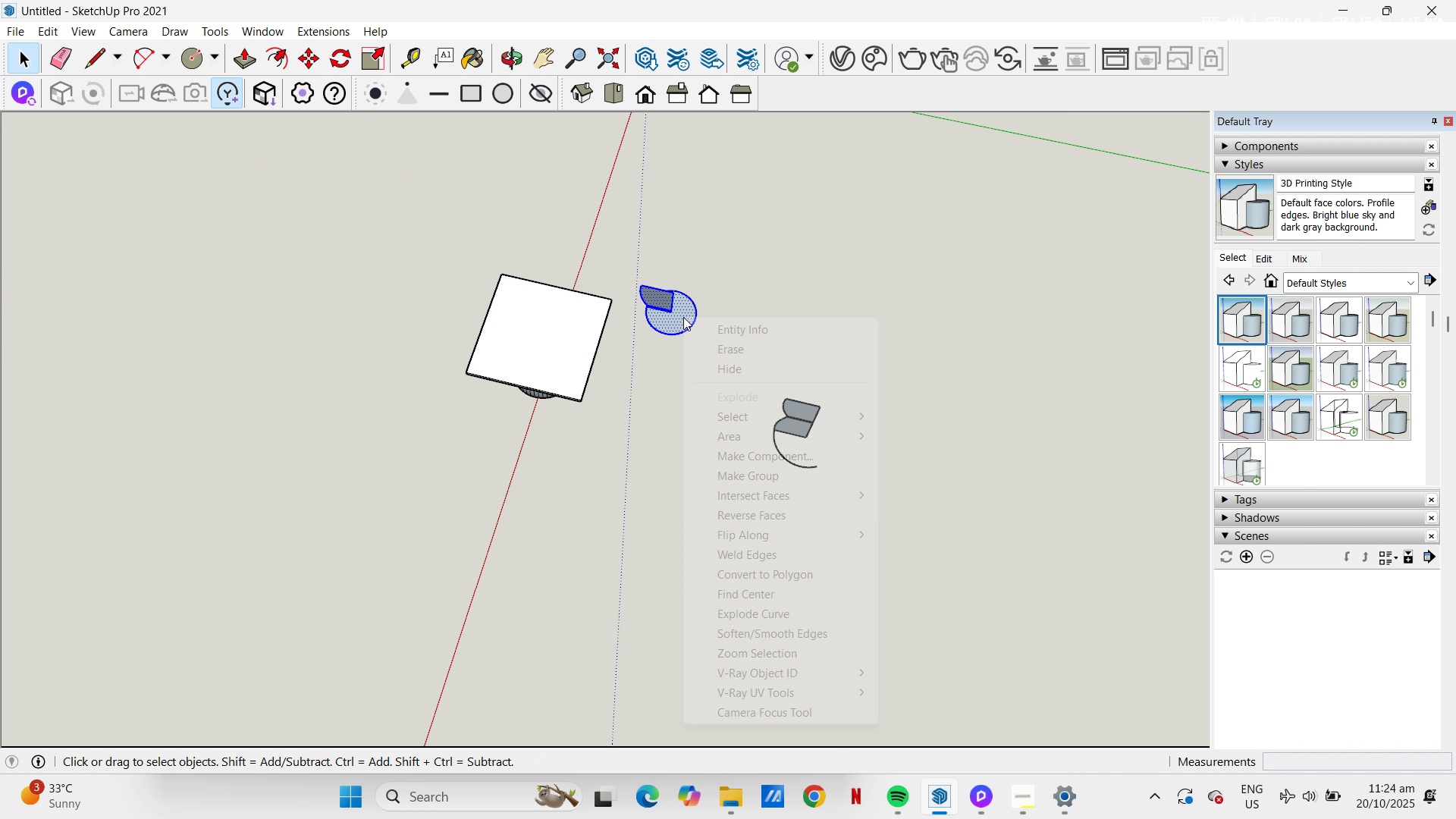 
right_click([683, 317])
 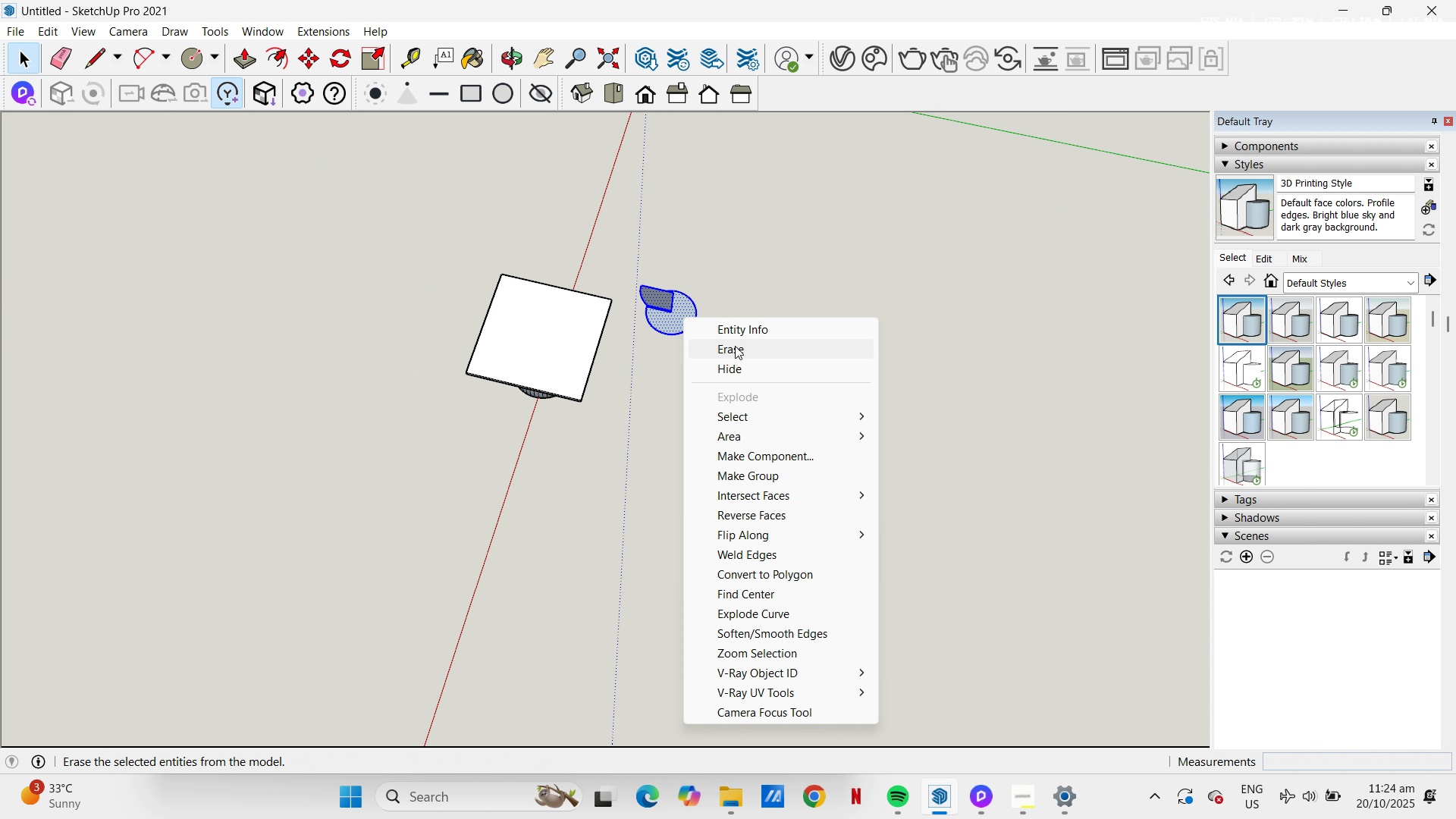 
left_click([736, 346])
 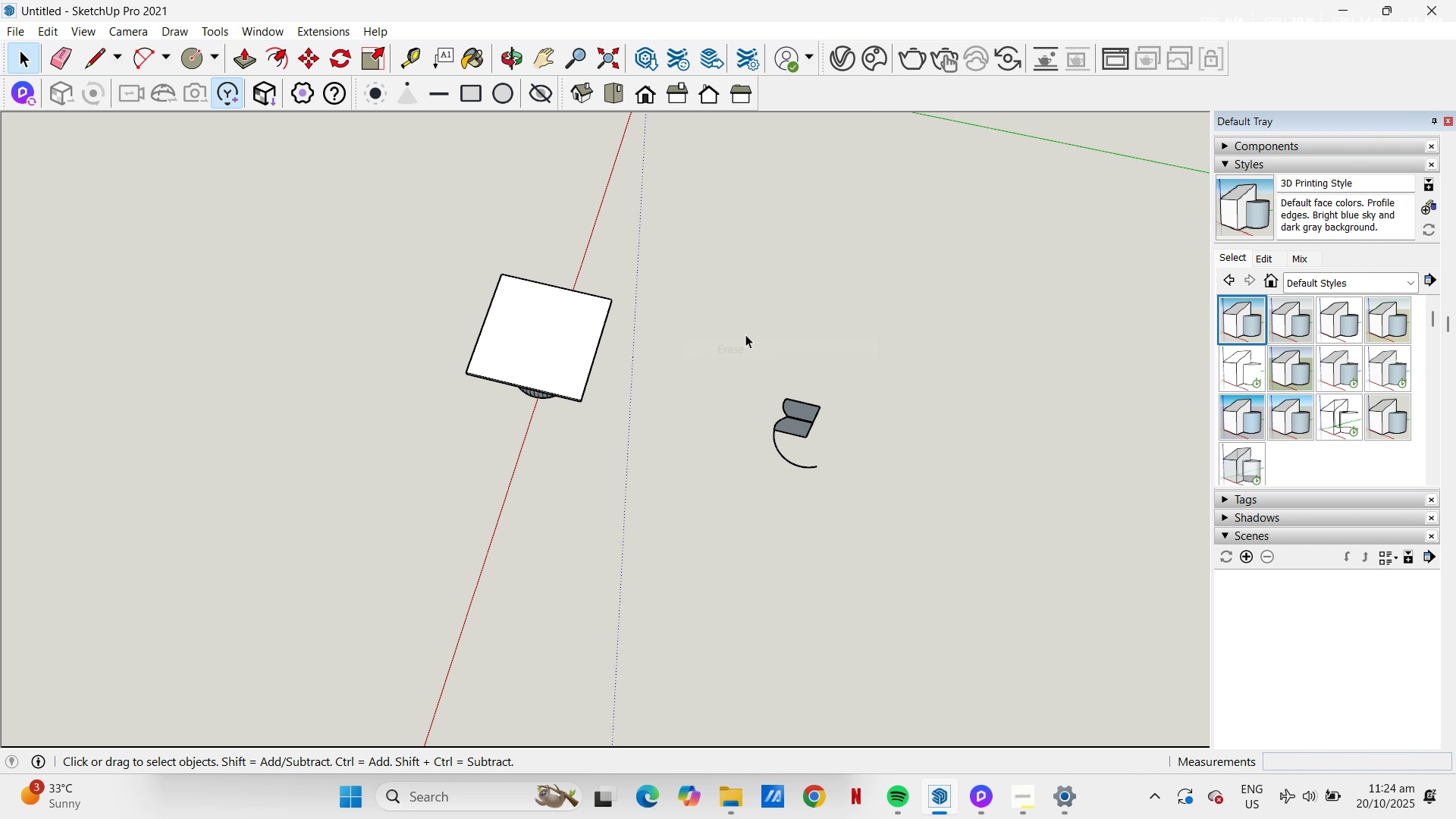 
left_click_drag(start_coordinate=[745, 334], to_coordinate=[880, 540])
 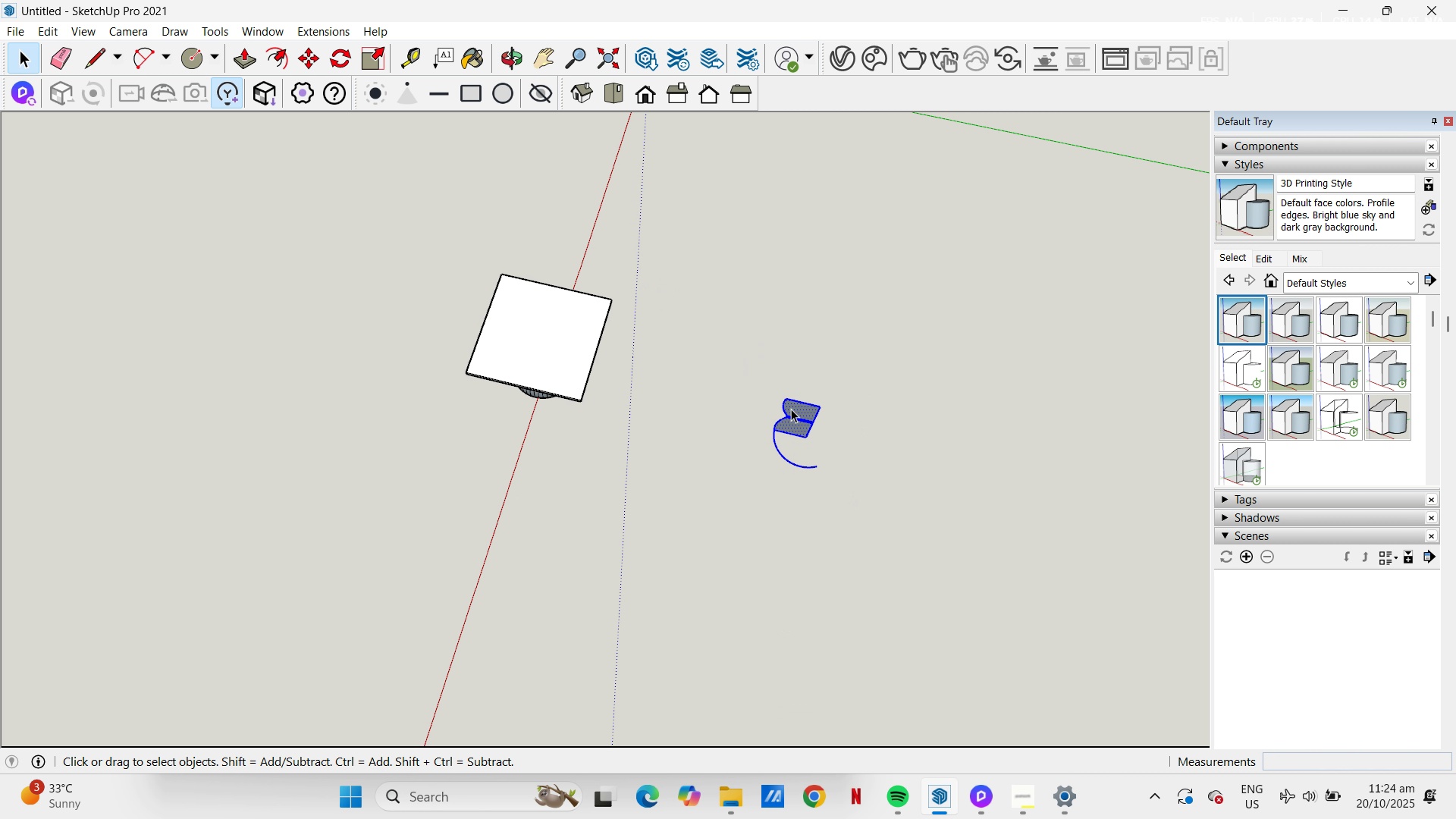 
right_click([790, 409])
 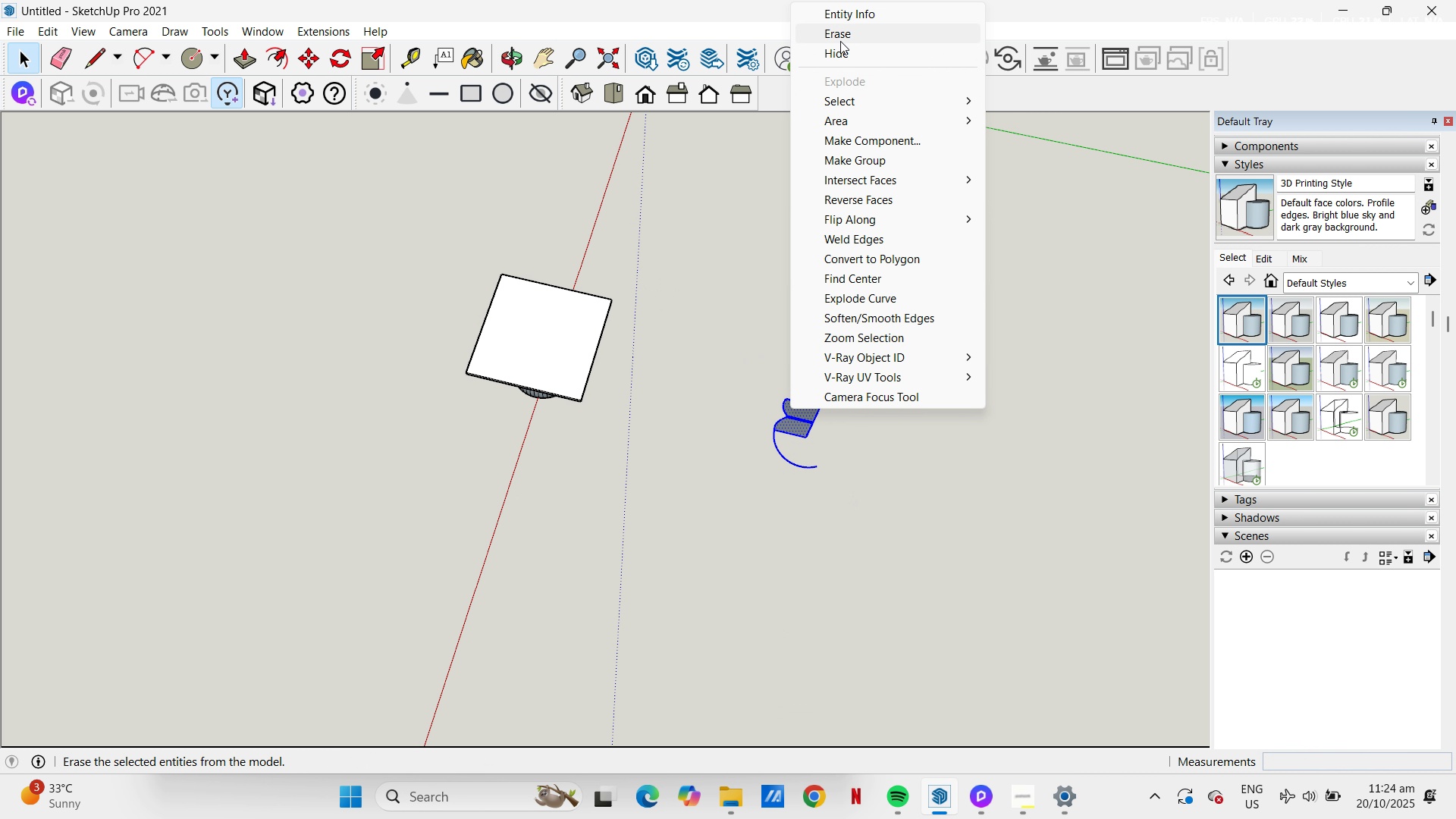 
left_click([837, 33])
 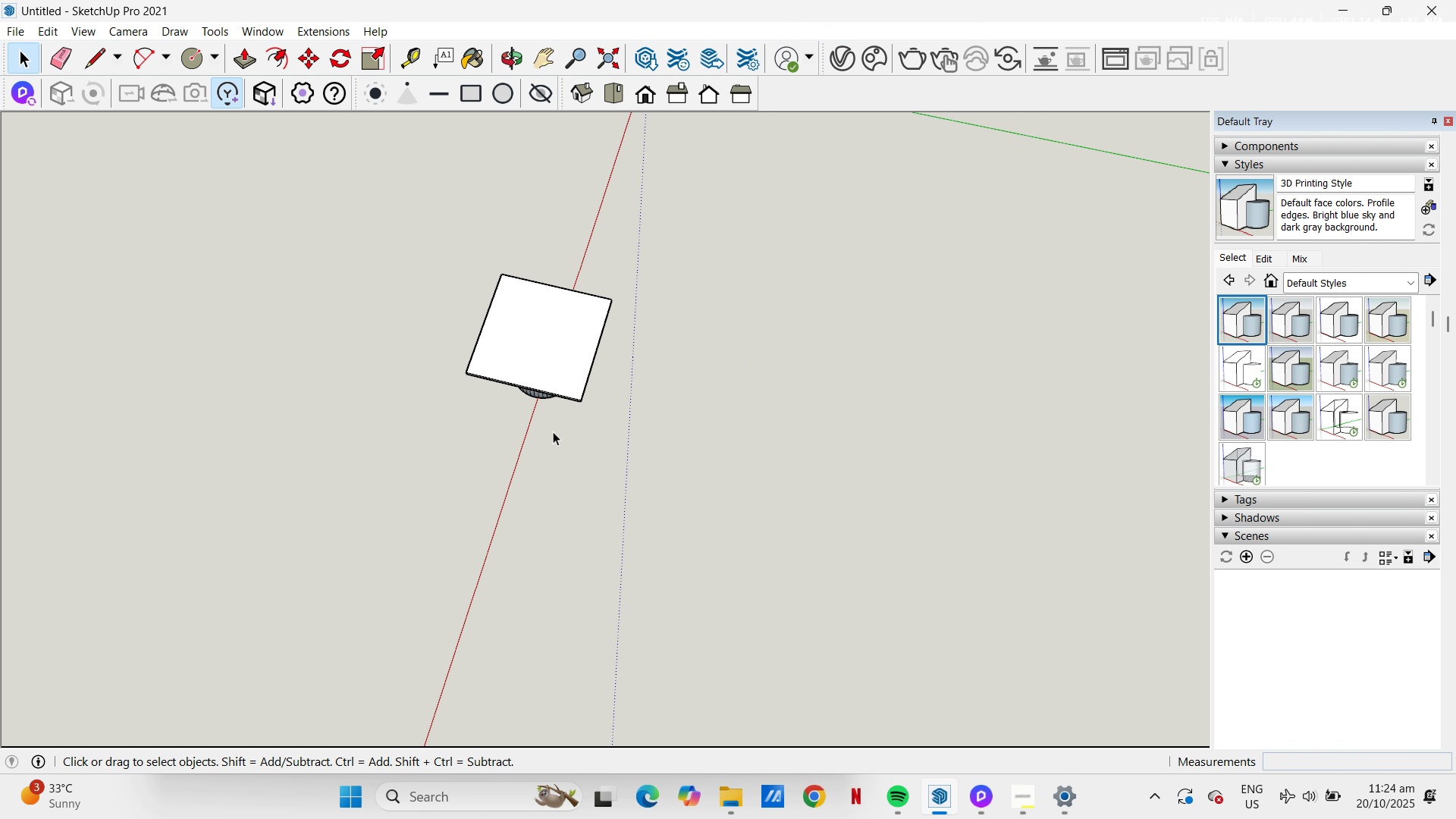 
scroll: coordinate [551, 433], scroll_direction: down, amount: 4.0
 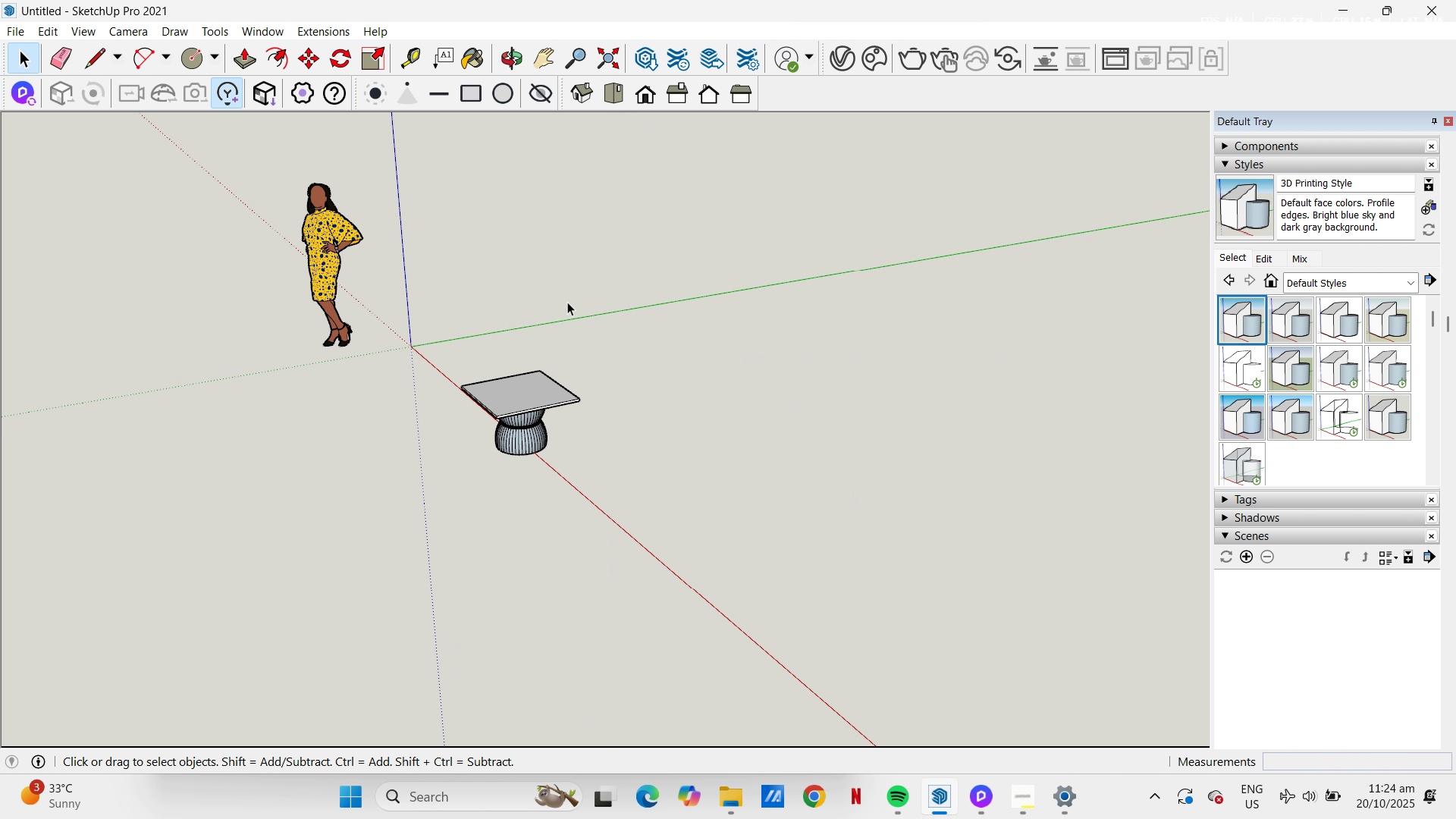 
scroll: coordinate [576, 454], scroll_direction: up, amount: 16.0
 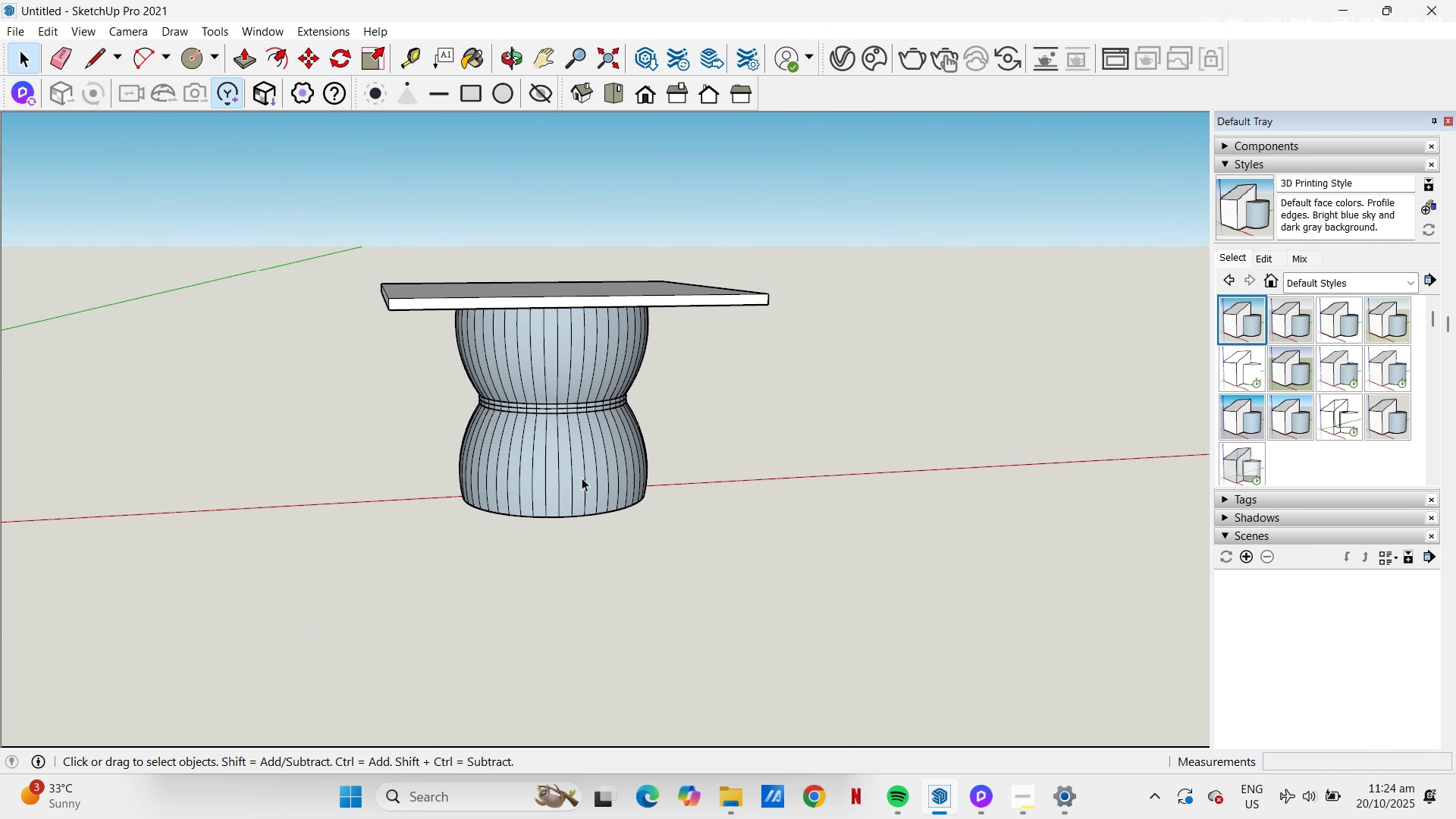 
double_click([582, 469])
 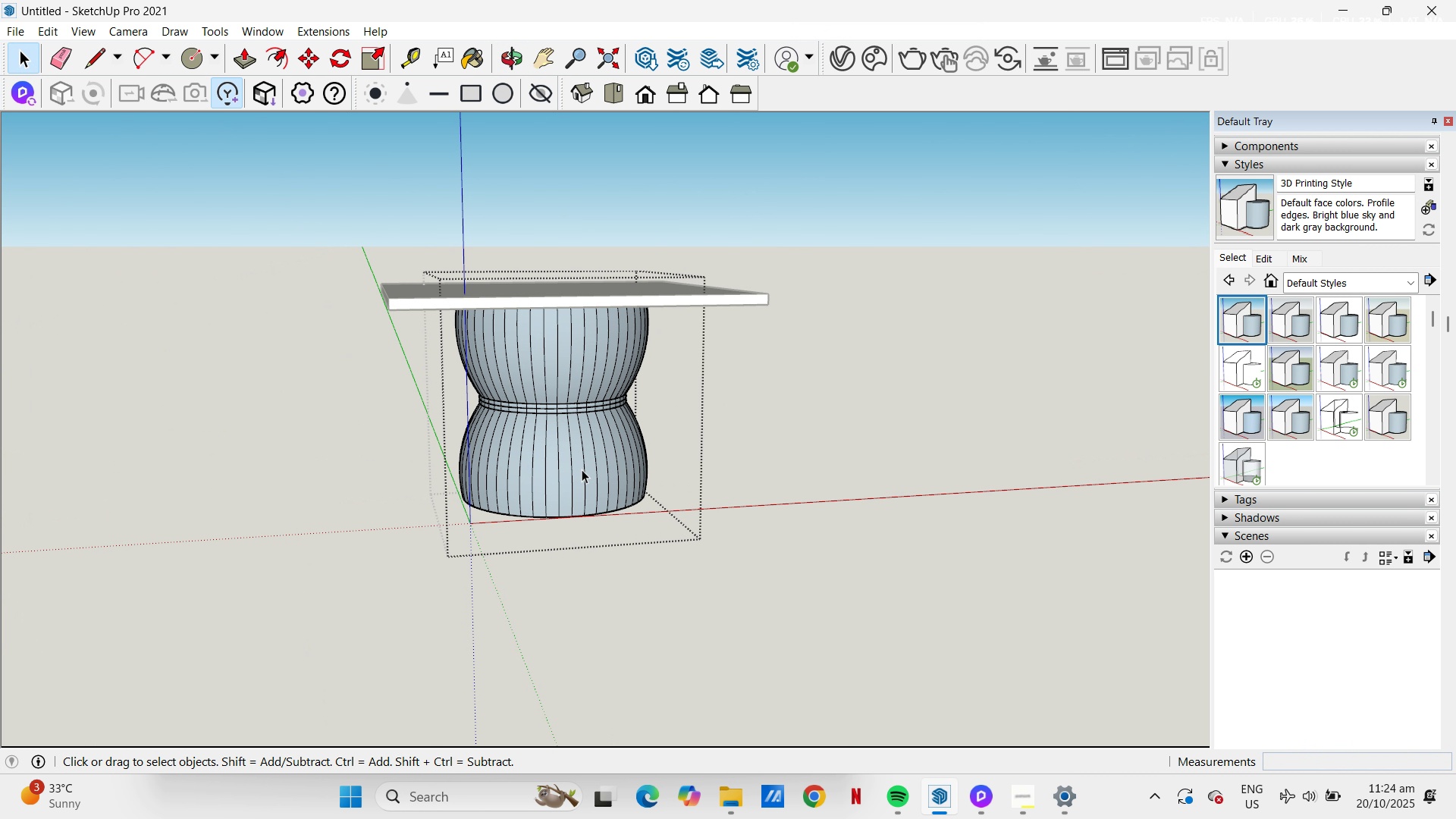 
triple_click([582, 469])
 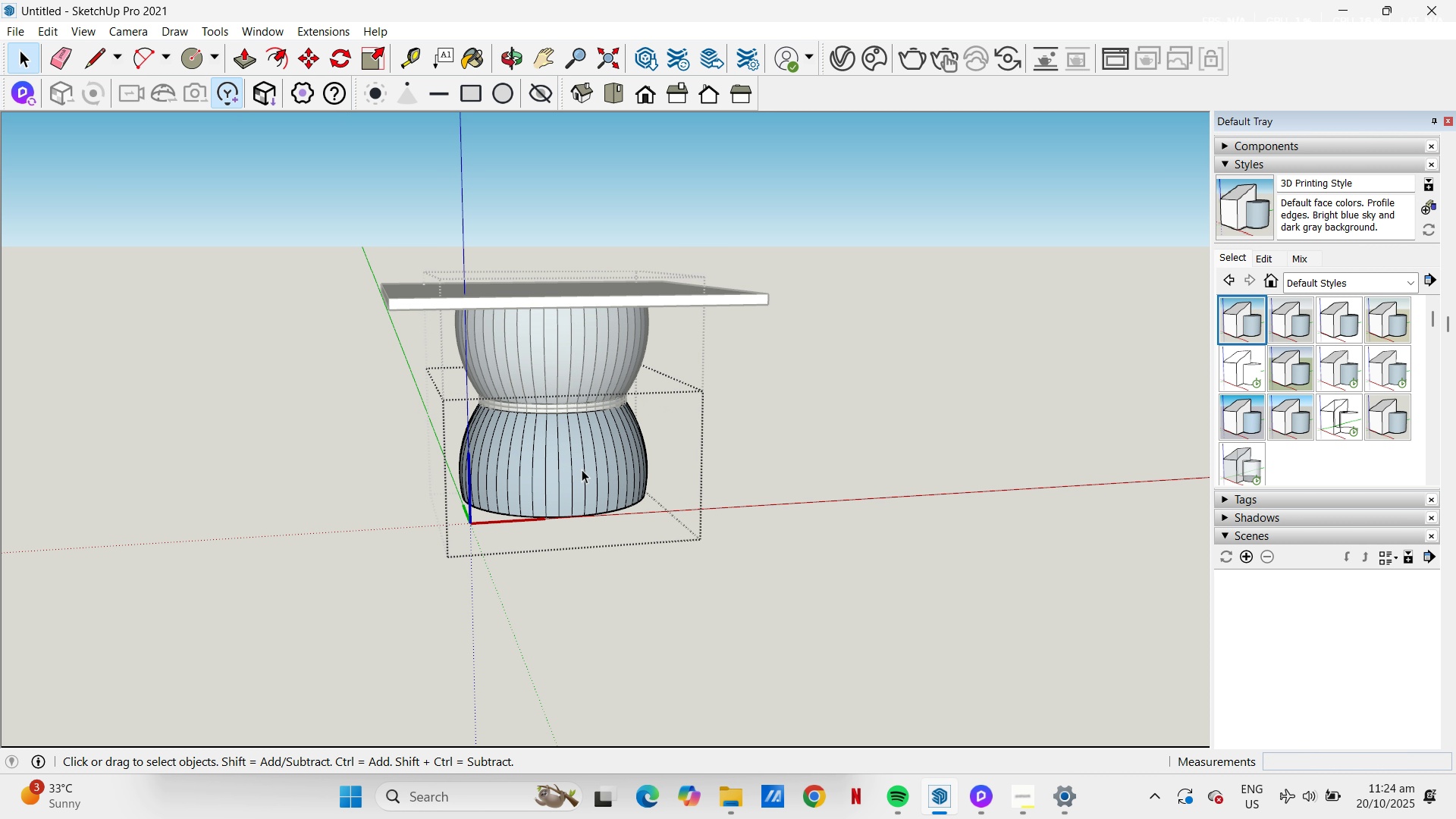 
triple_click([582, 469])
 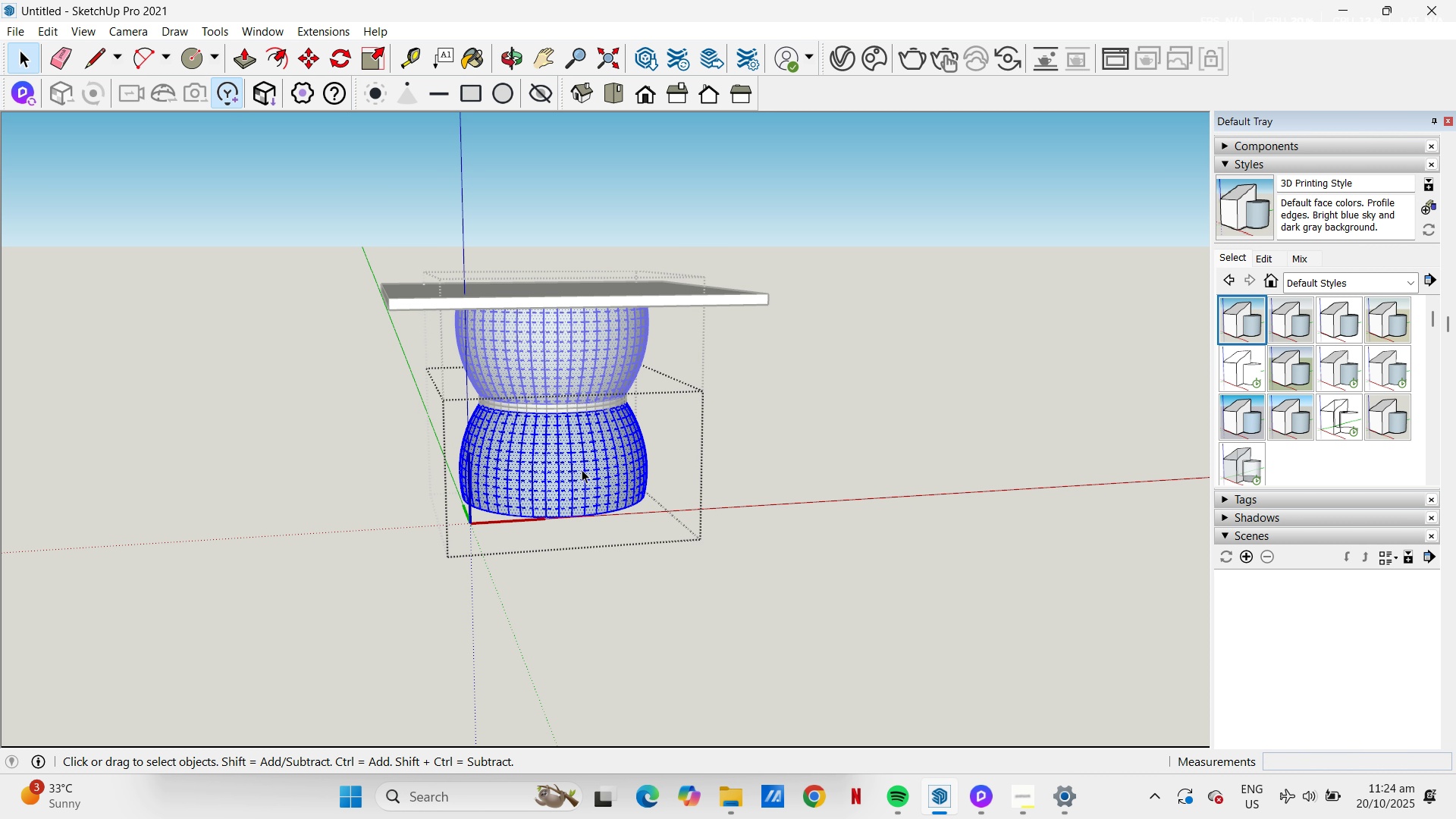 
triple_click([582, 469])
 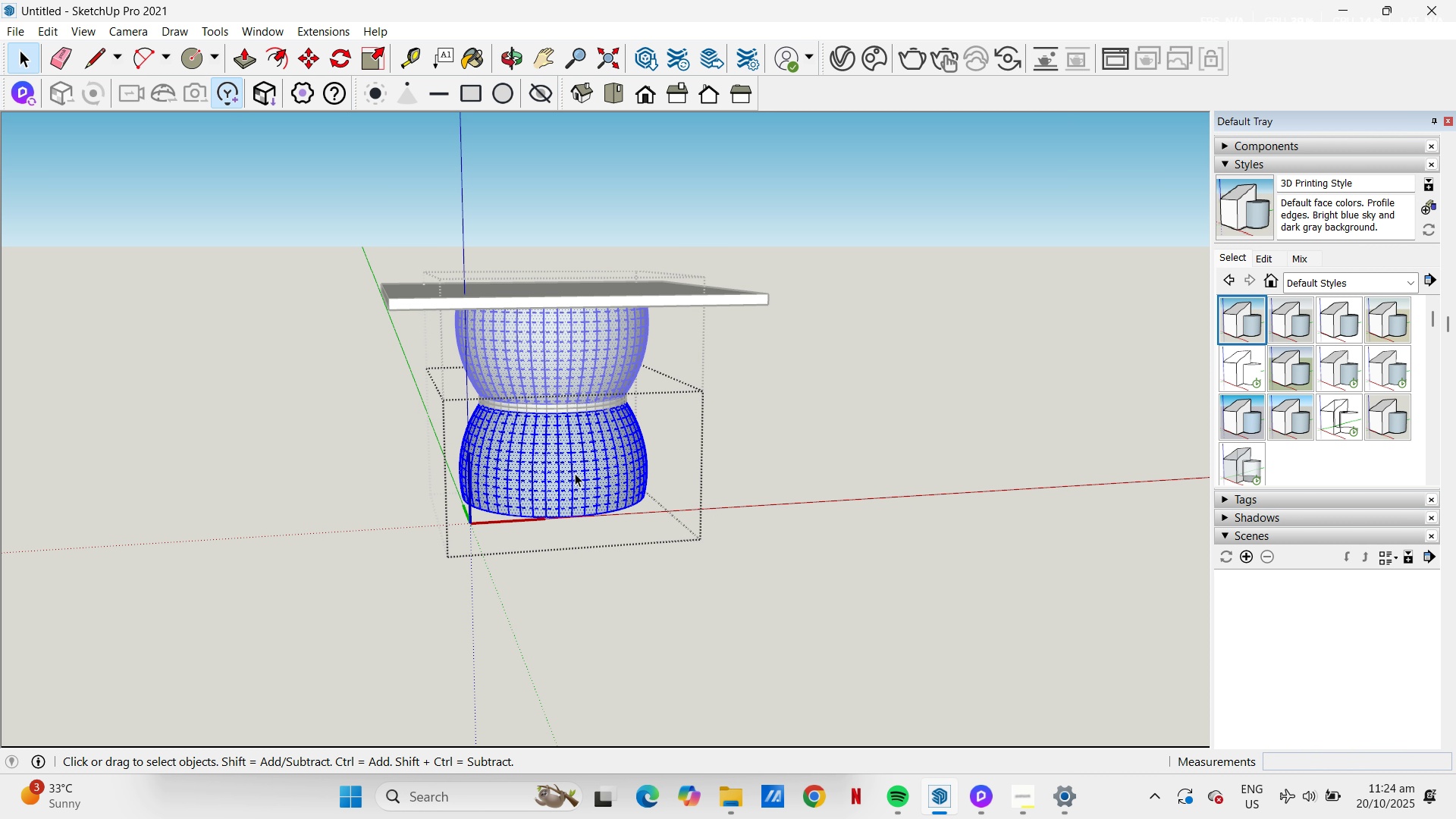 
left_click([576, 476])
 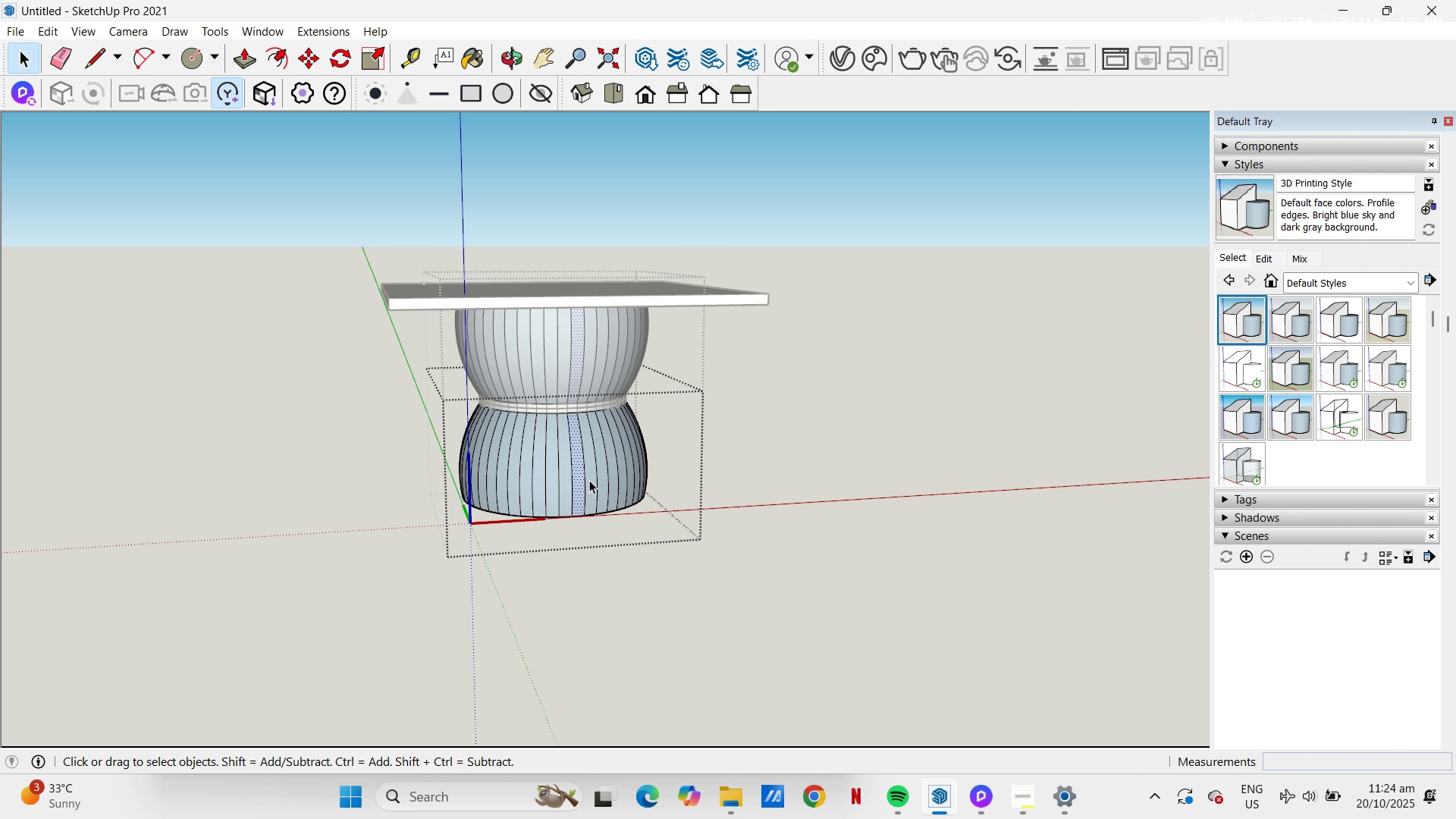 
key(Control+A)
 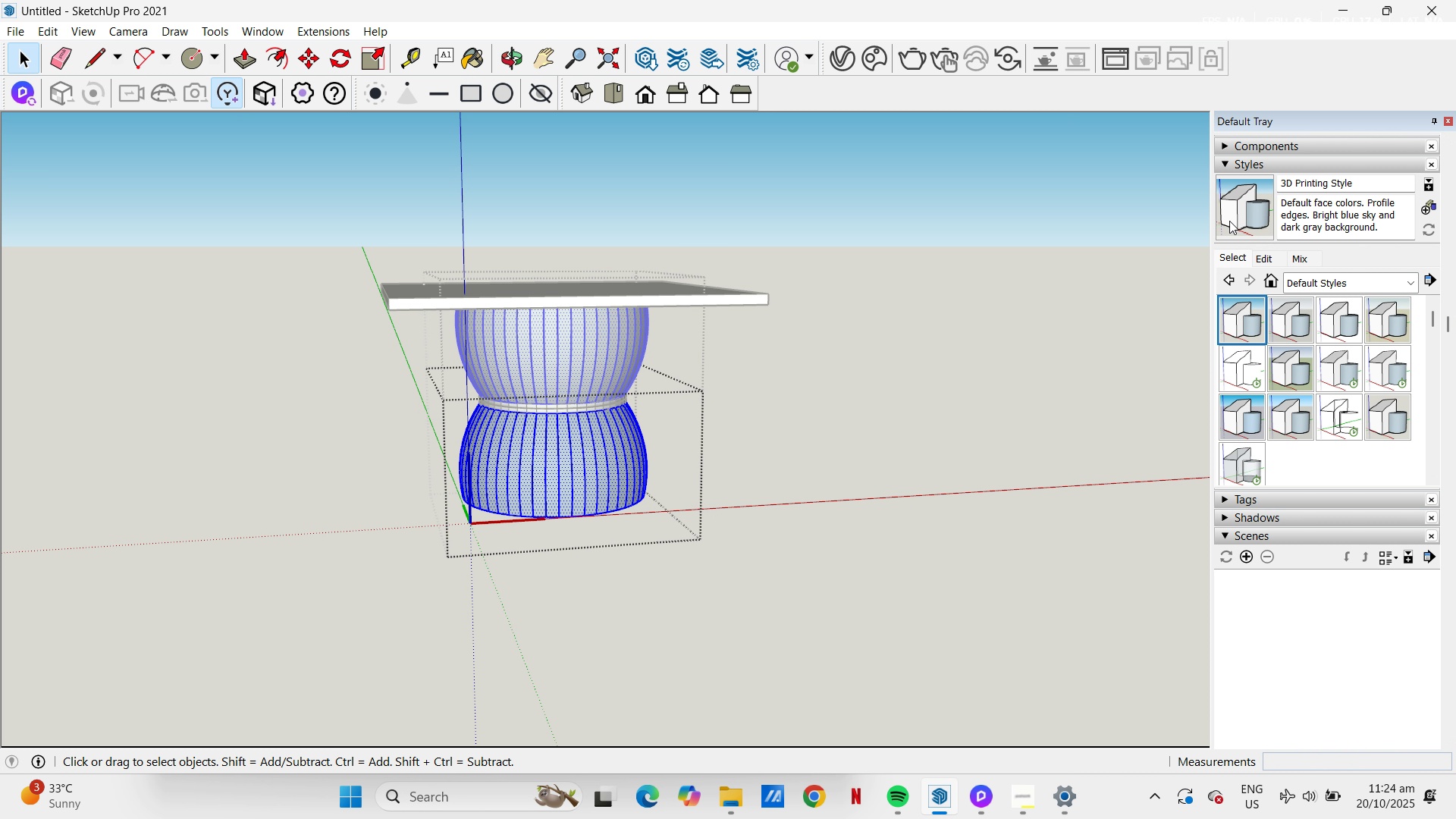 
left_click([1272, 143])
 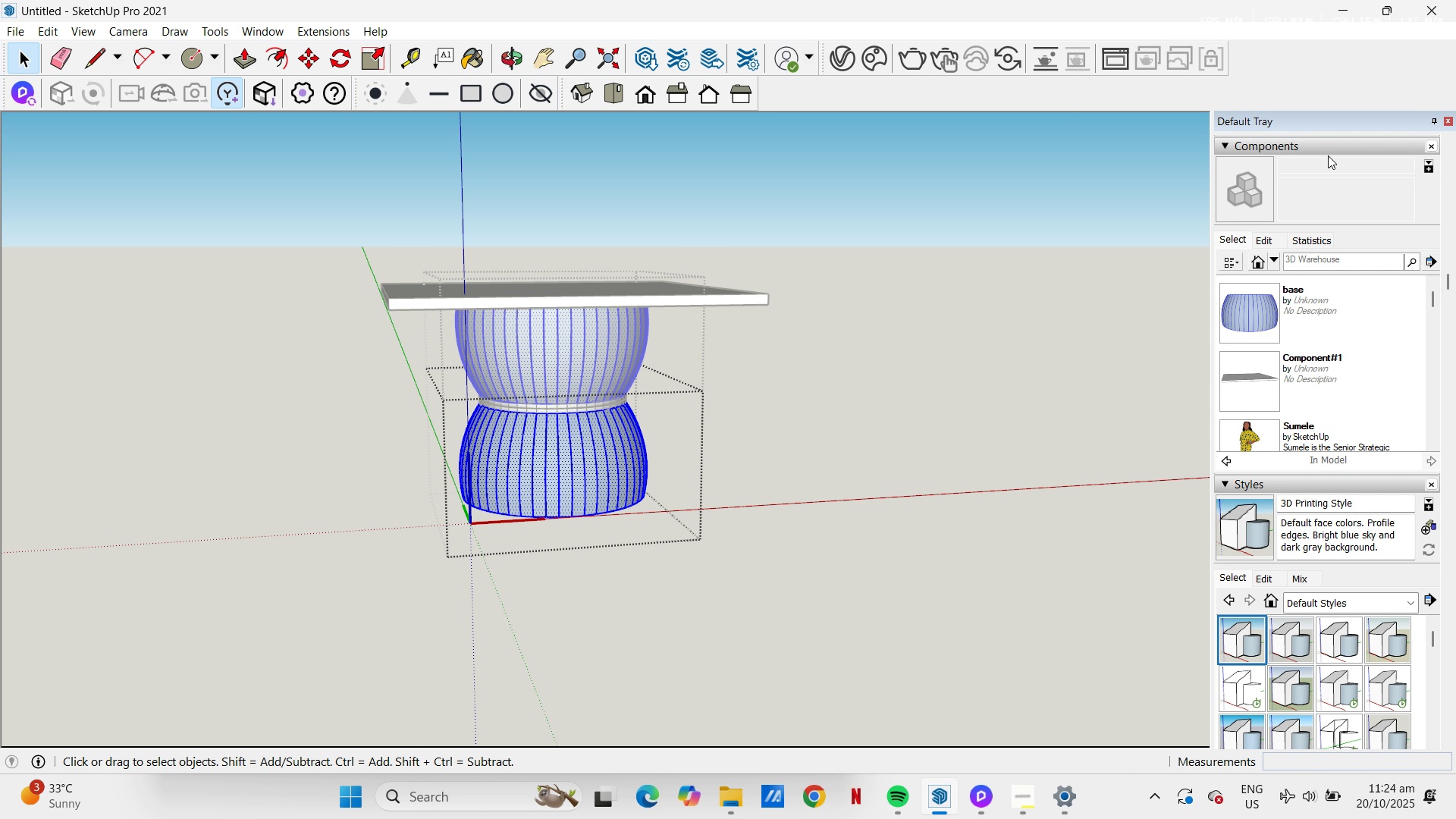 
left_click([1328, 146])
 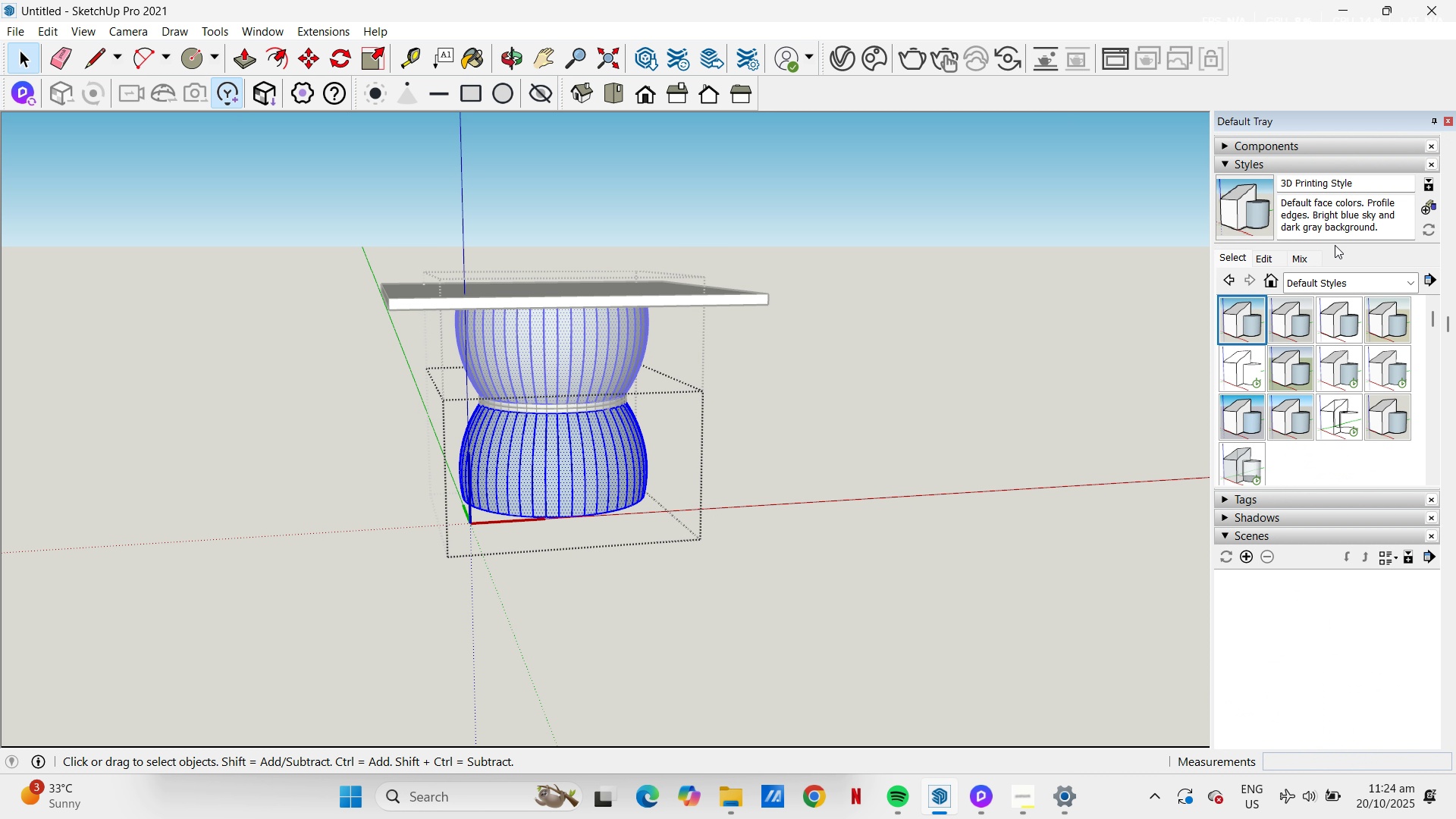 
scroll: coordinate [1337, 247], scroll_direction: up, amount: 5.0
 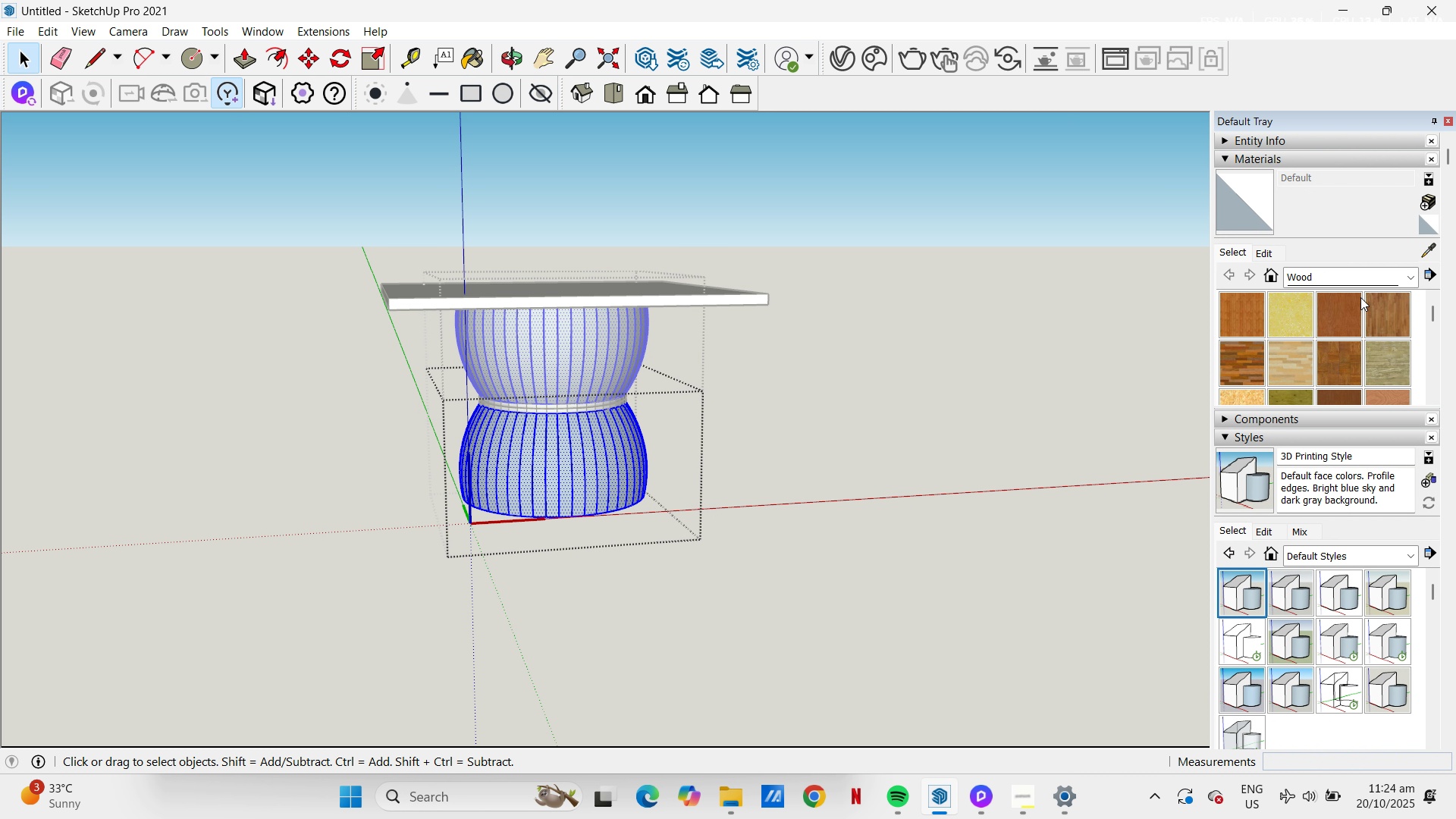 
mouse_move([1404, 300])
 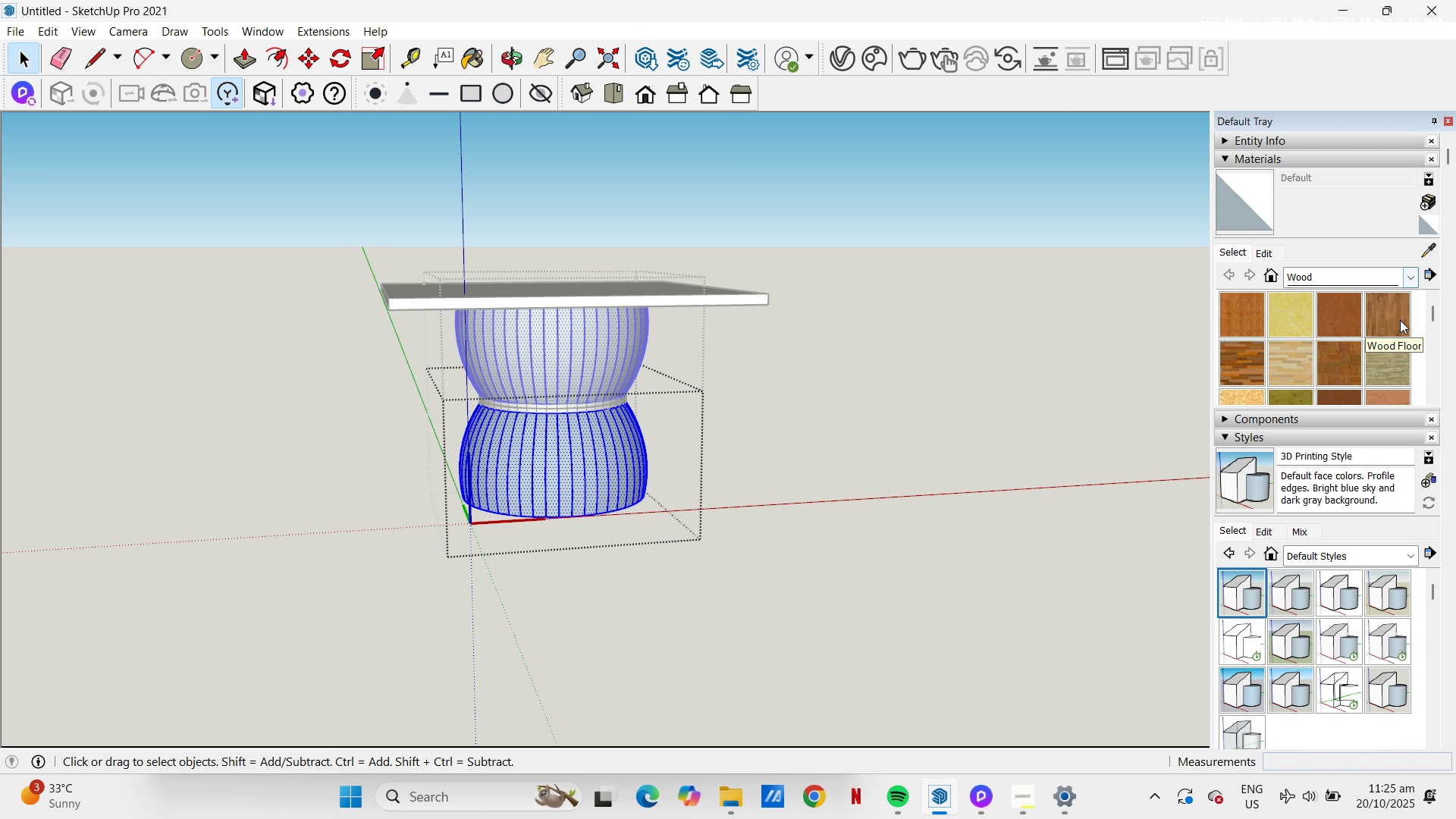 
scroll: coordinate [1400, 320], scroll_direction: down, amount: 1.0
 